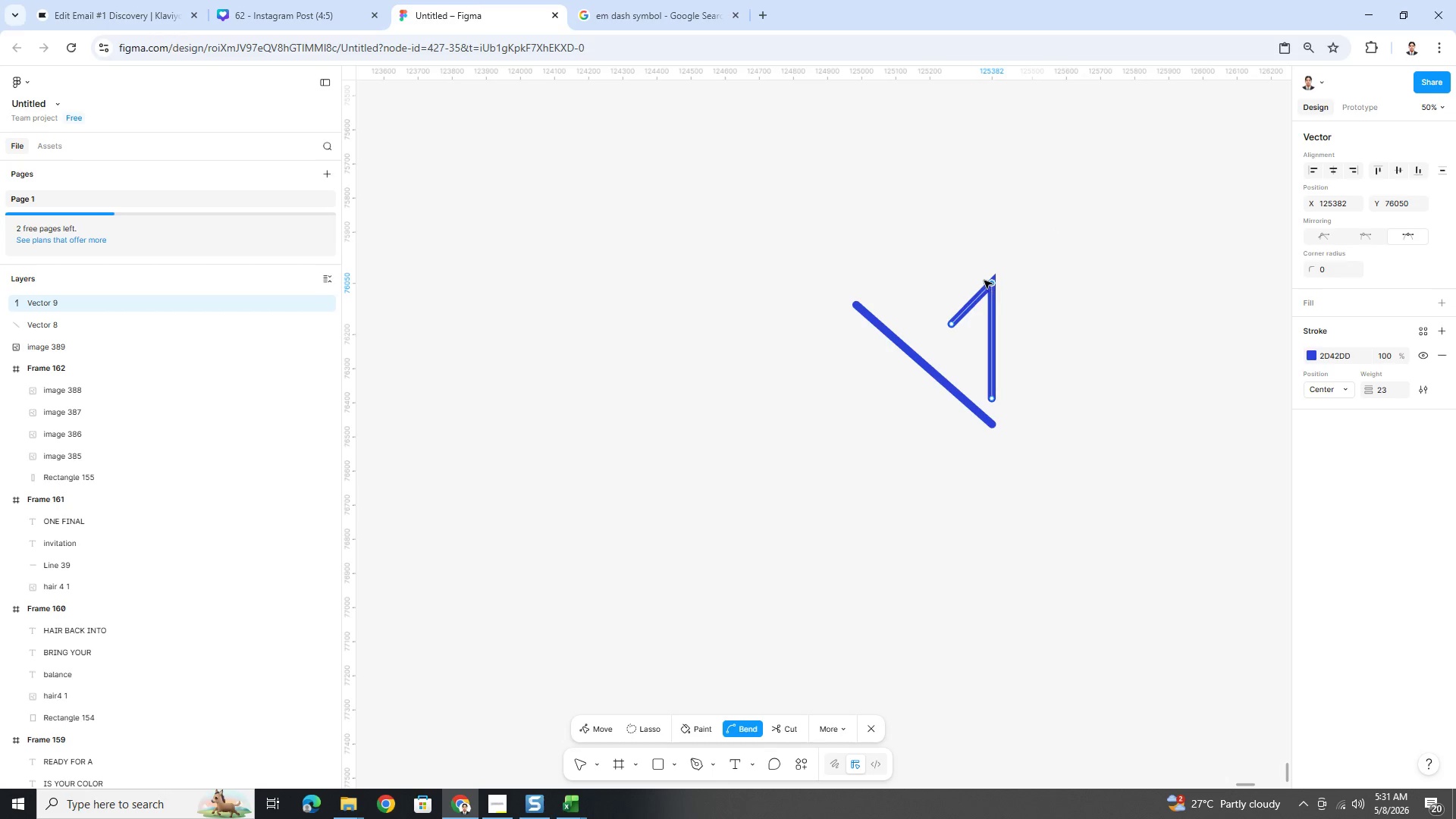 
left_click_drag(start_coordinate=[983, 278], to_coordinate=[1009, 289])
 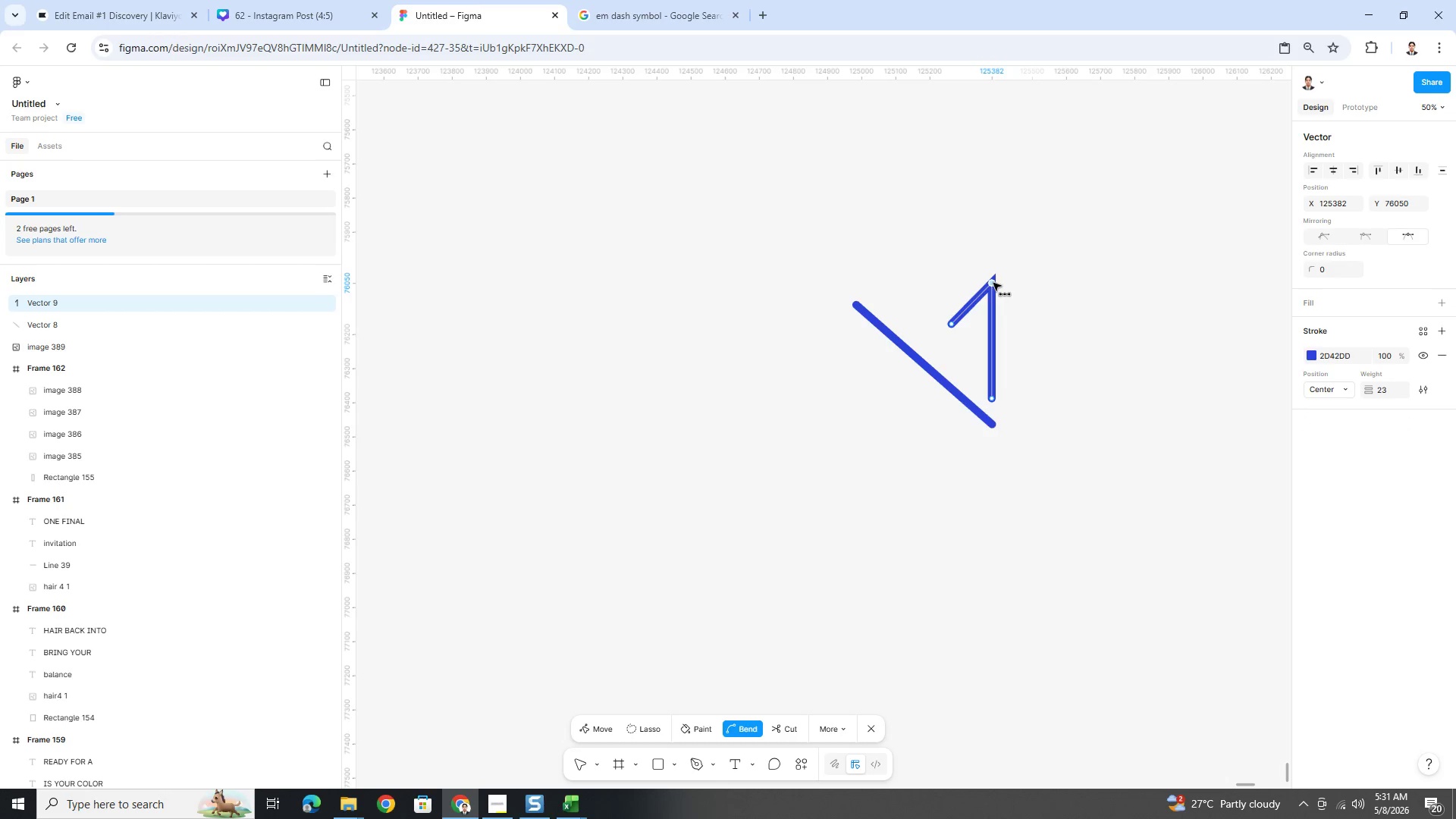 
left_click_drag(start_coordinate=[992, 282], to_coordinate=[989, 276])
 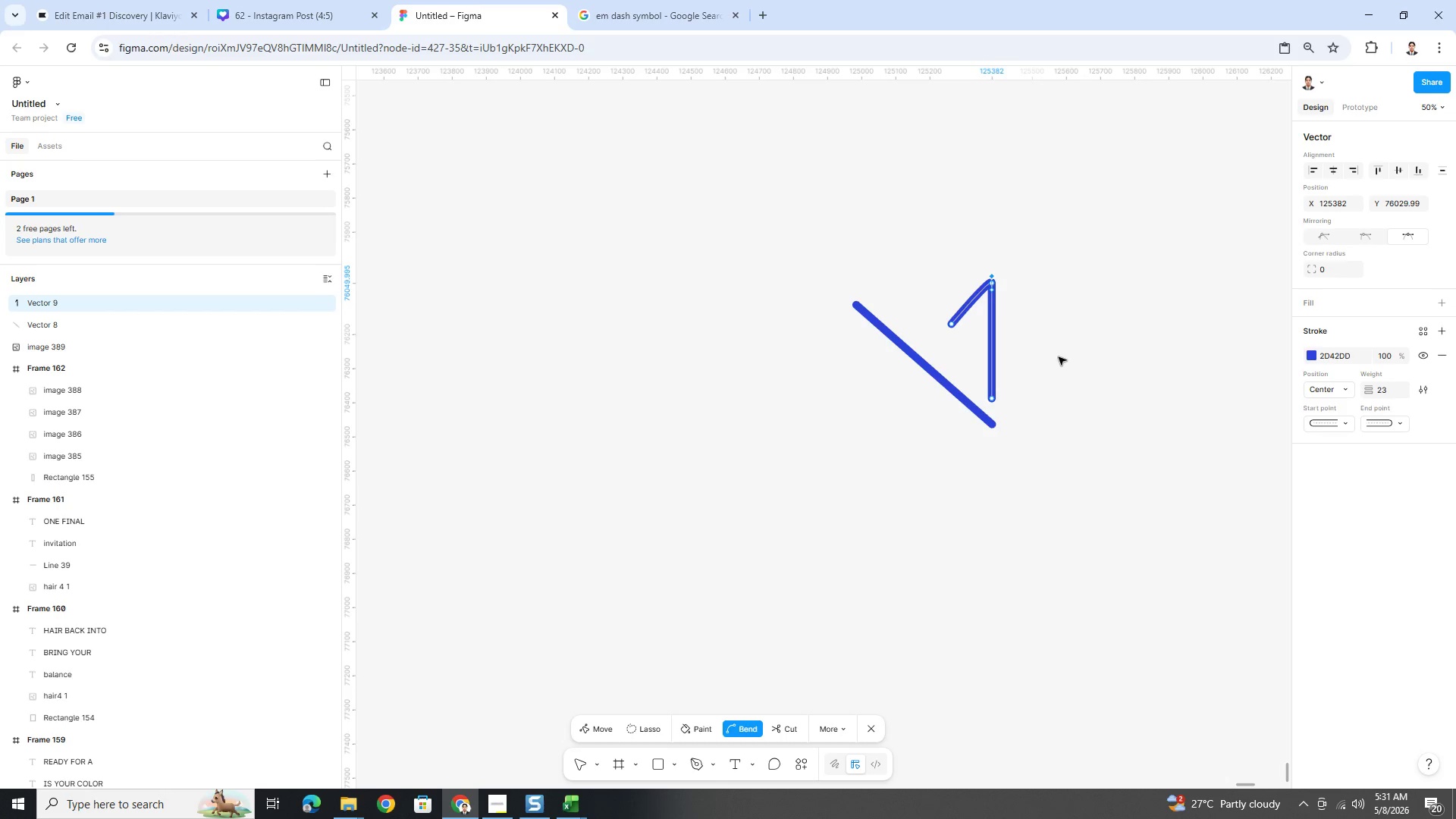 
left_click([1058, 359])
 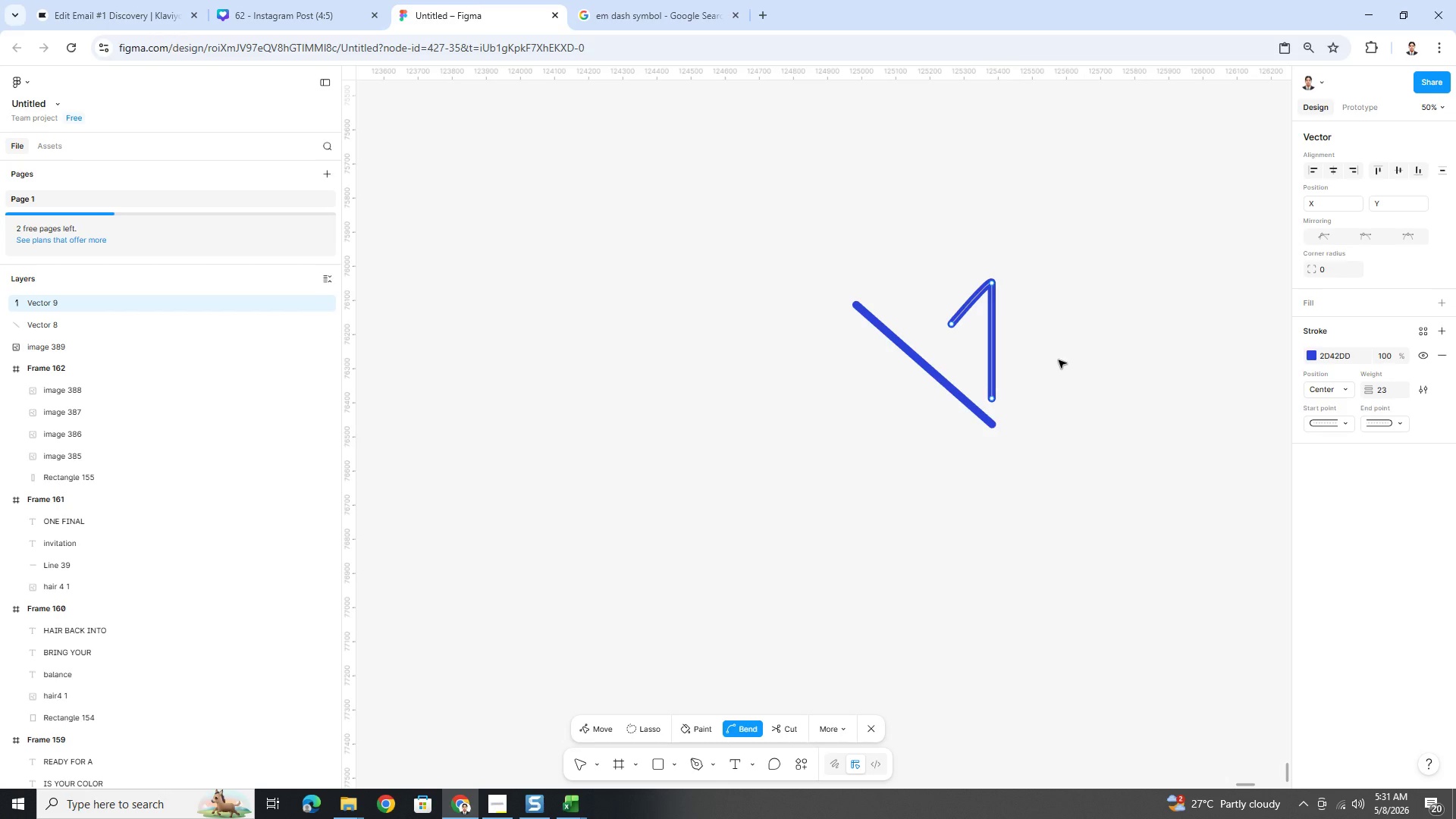 
left_click([1058, 359])
 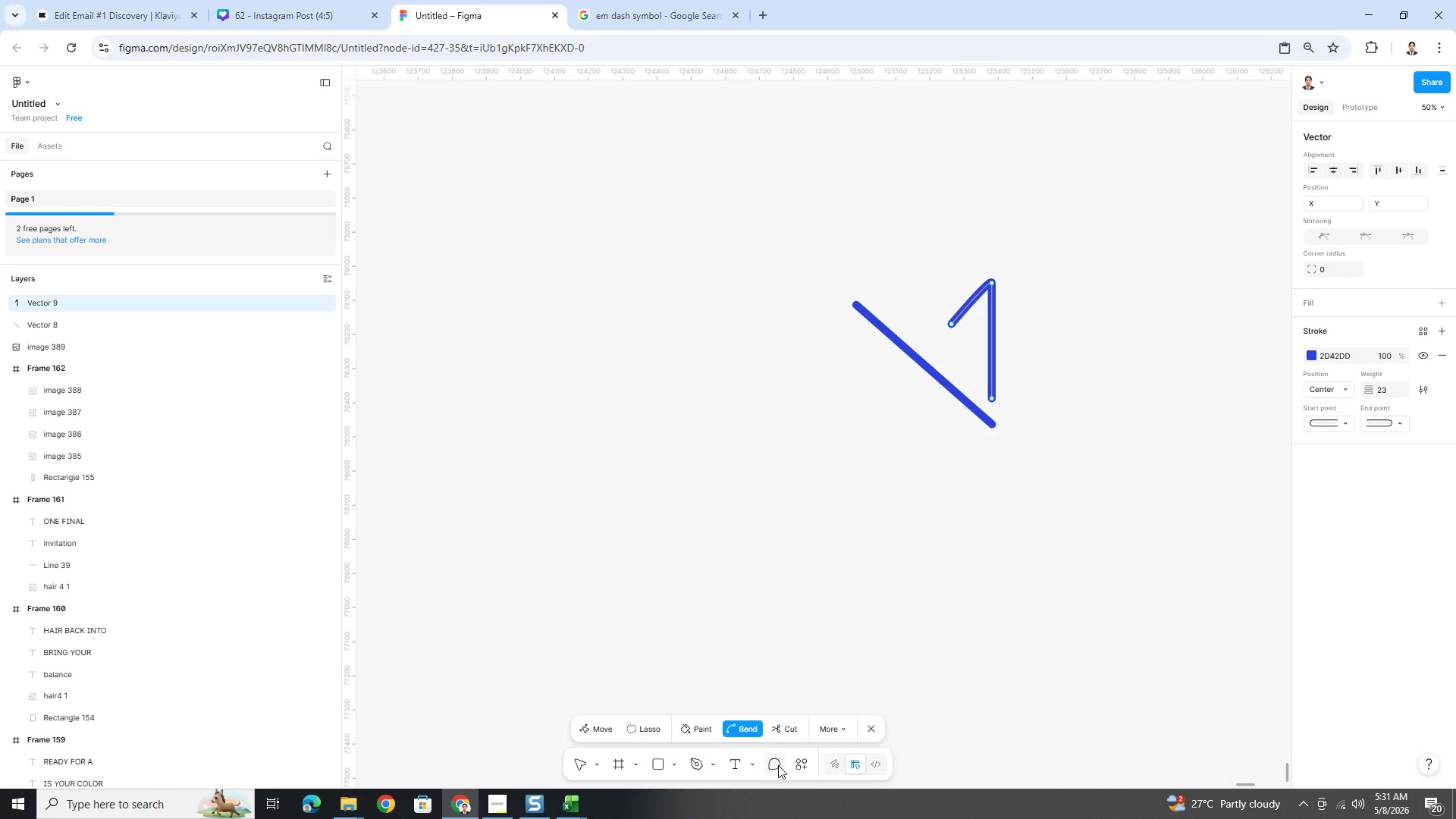 
wait(6.41)
 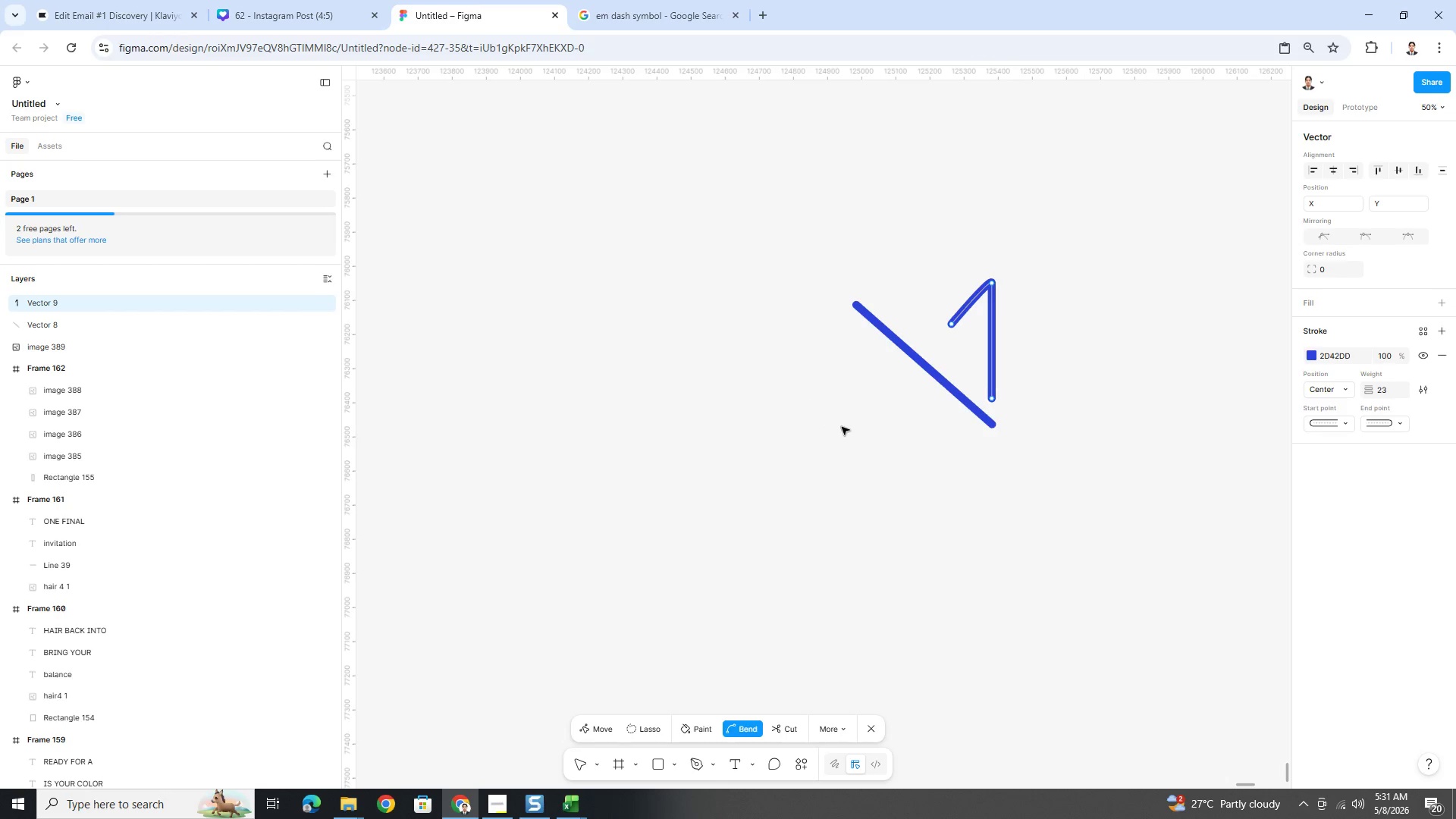 
left_click([698, 758])
 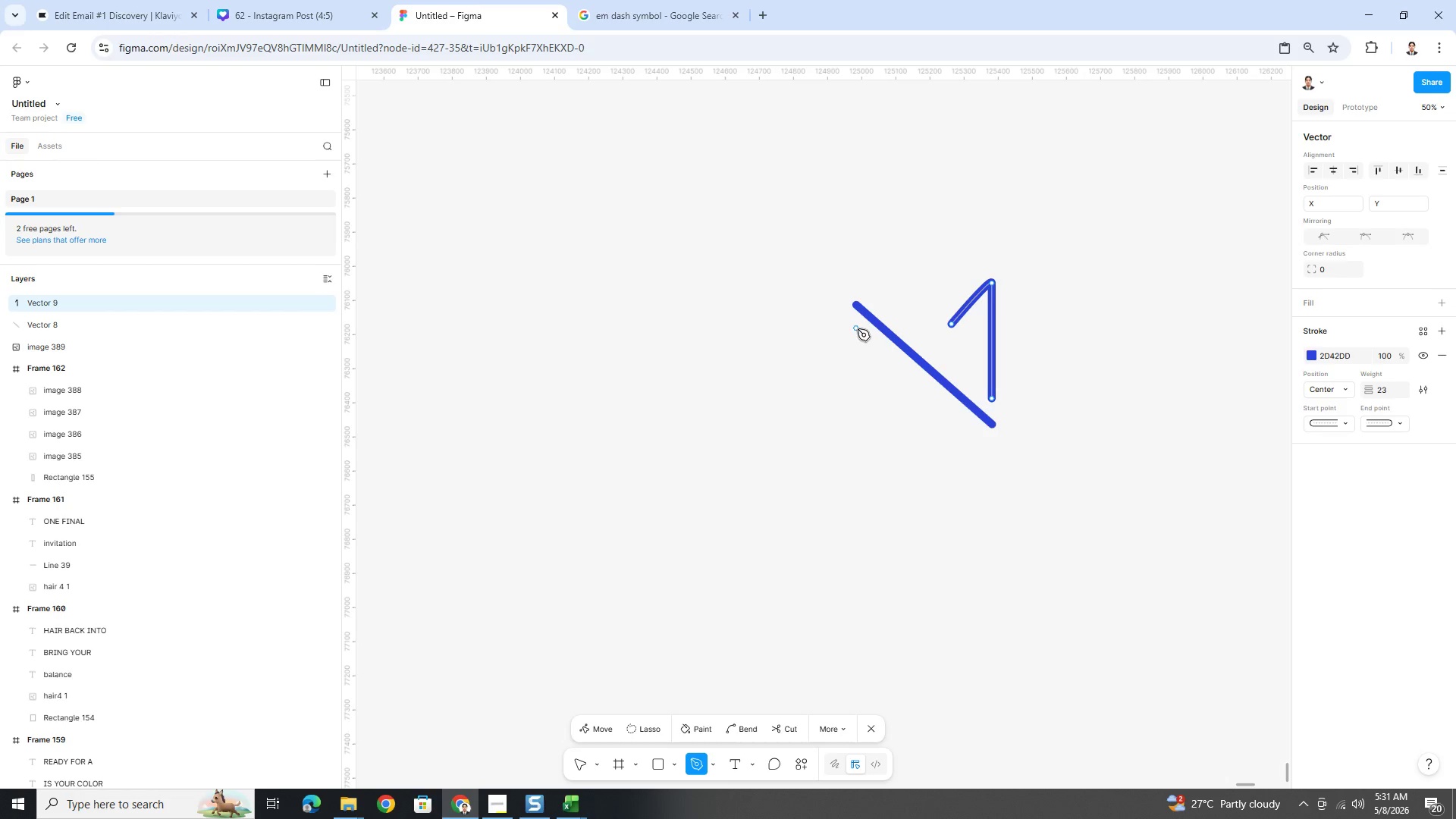 
wait(5.95)
 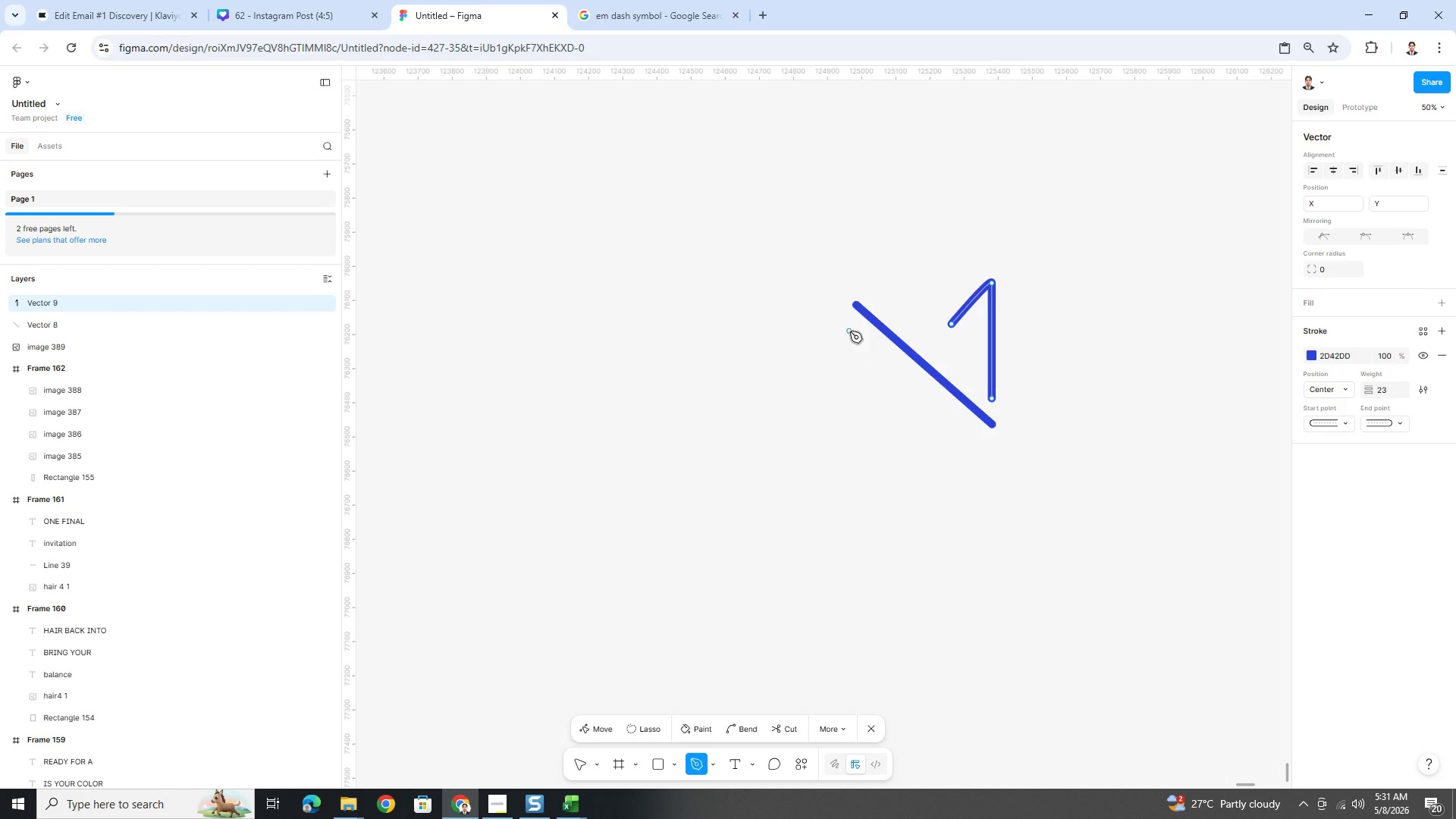 
key(Control+Z)
 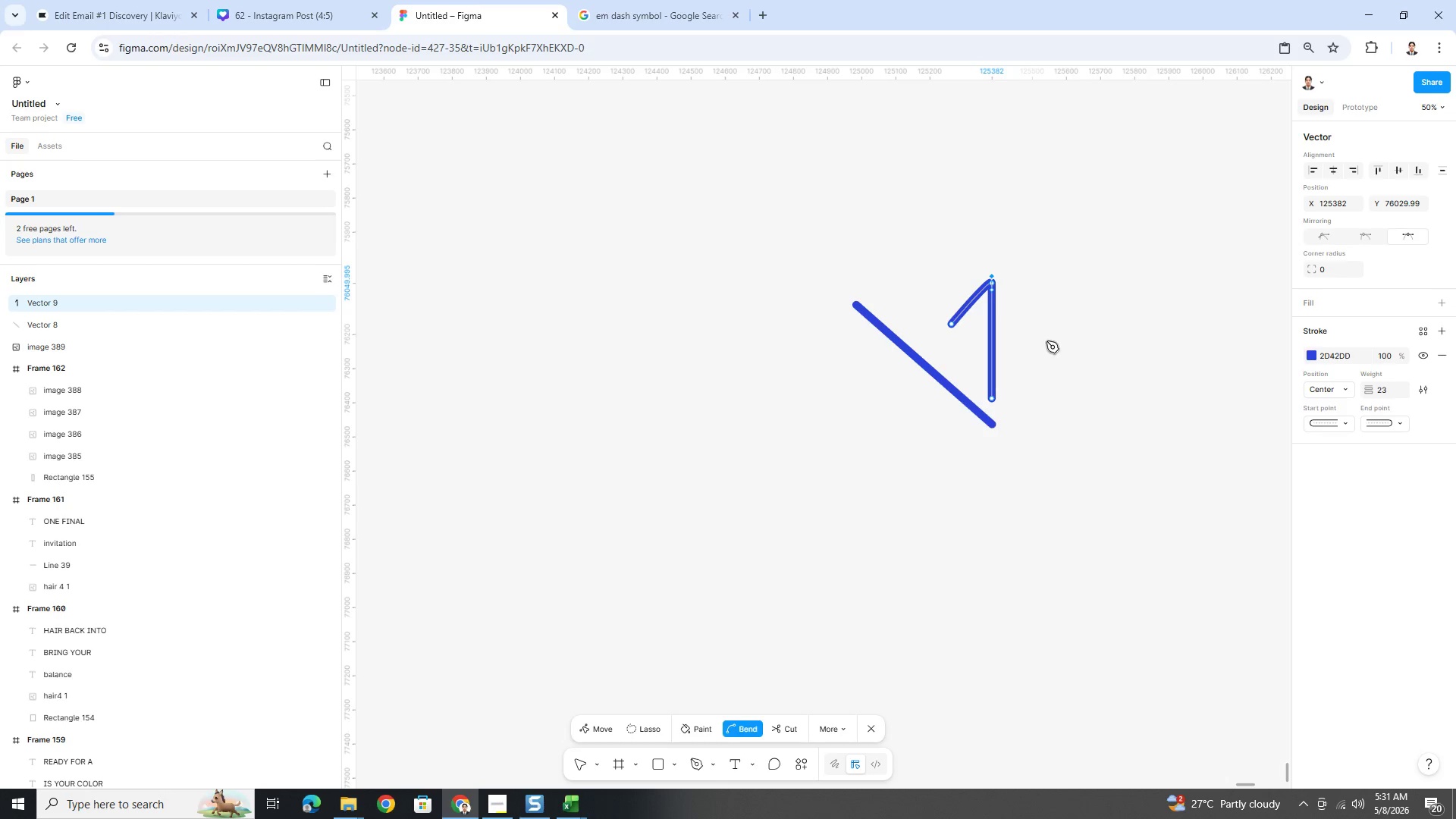 
key(Control+Z)
 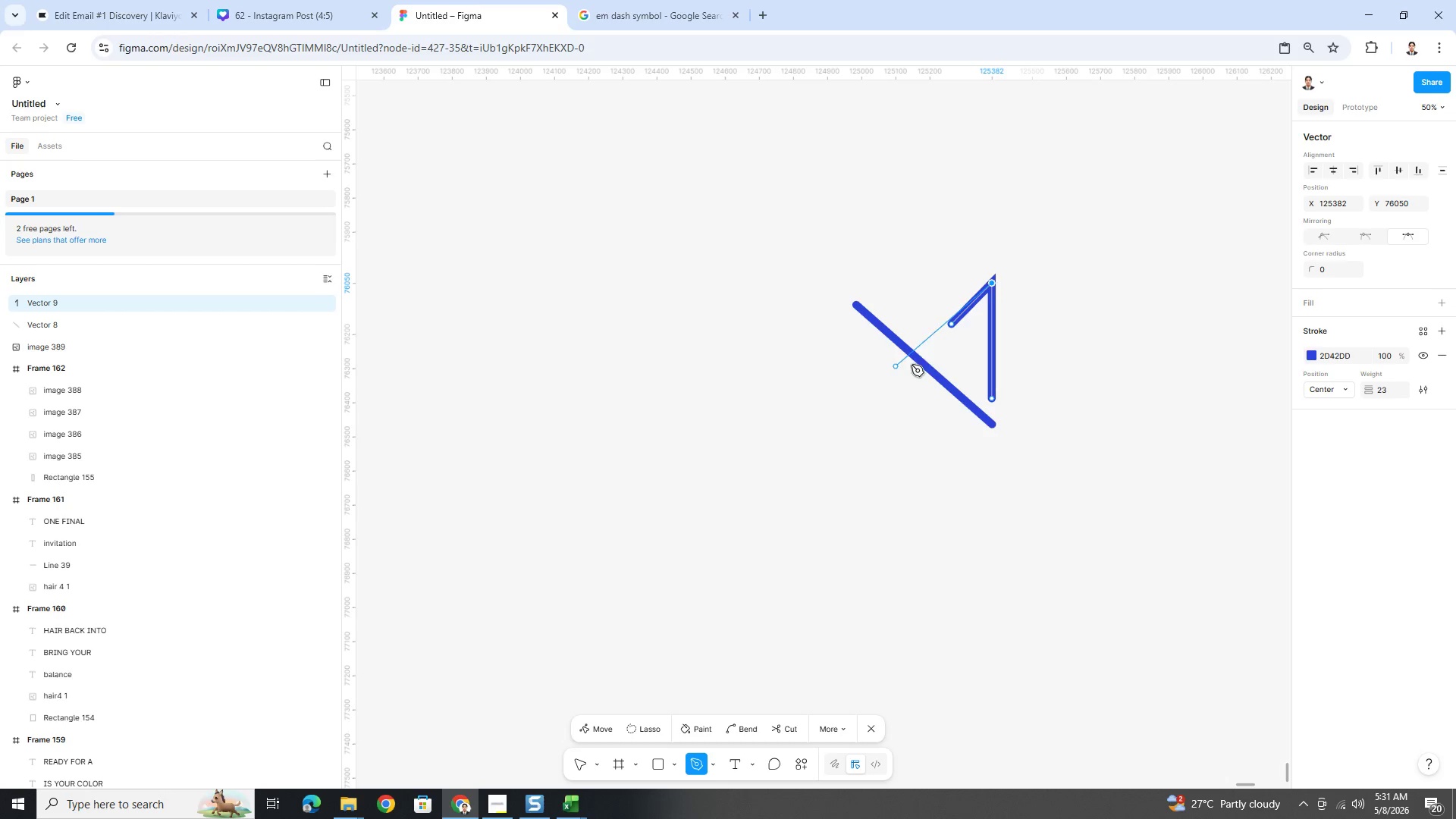 
key(Escape)
 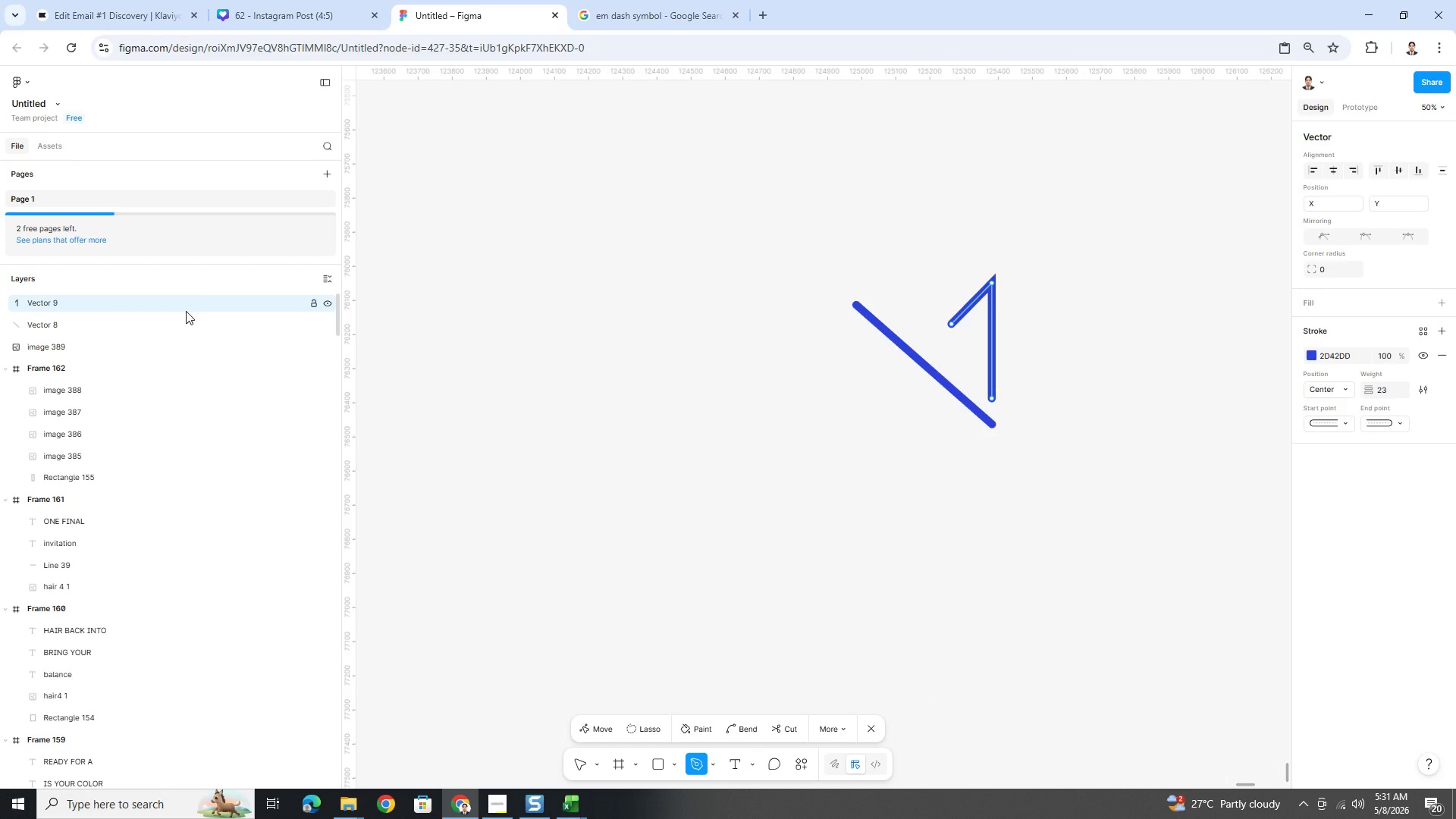 
key(Control+C)
 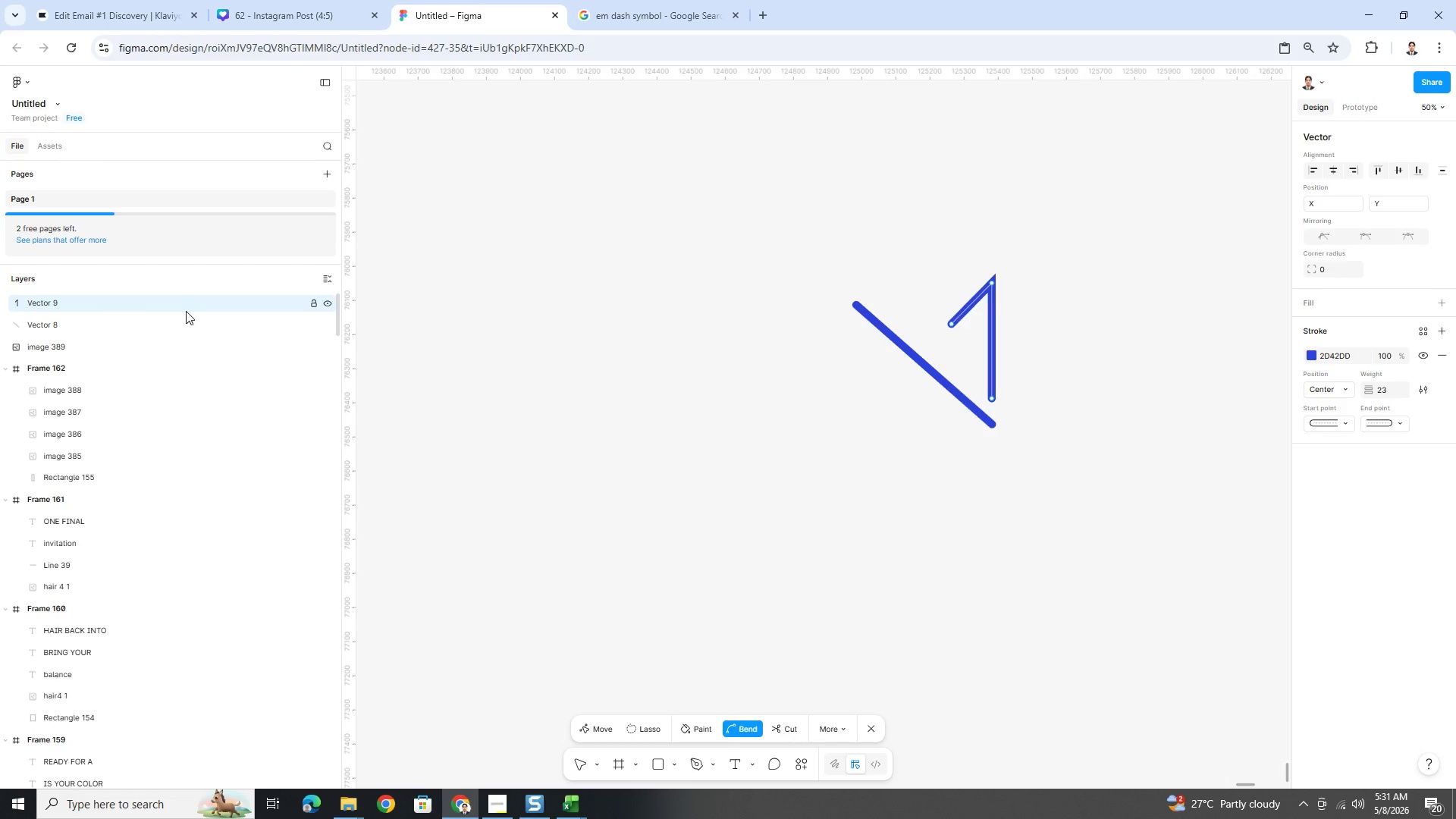 
key(Control+V)
 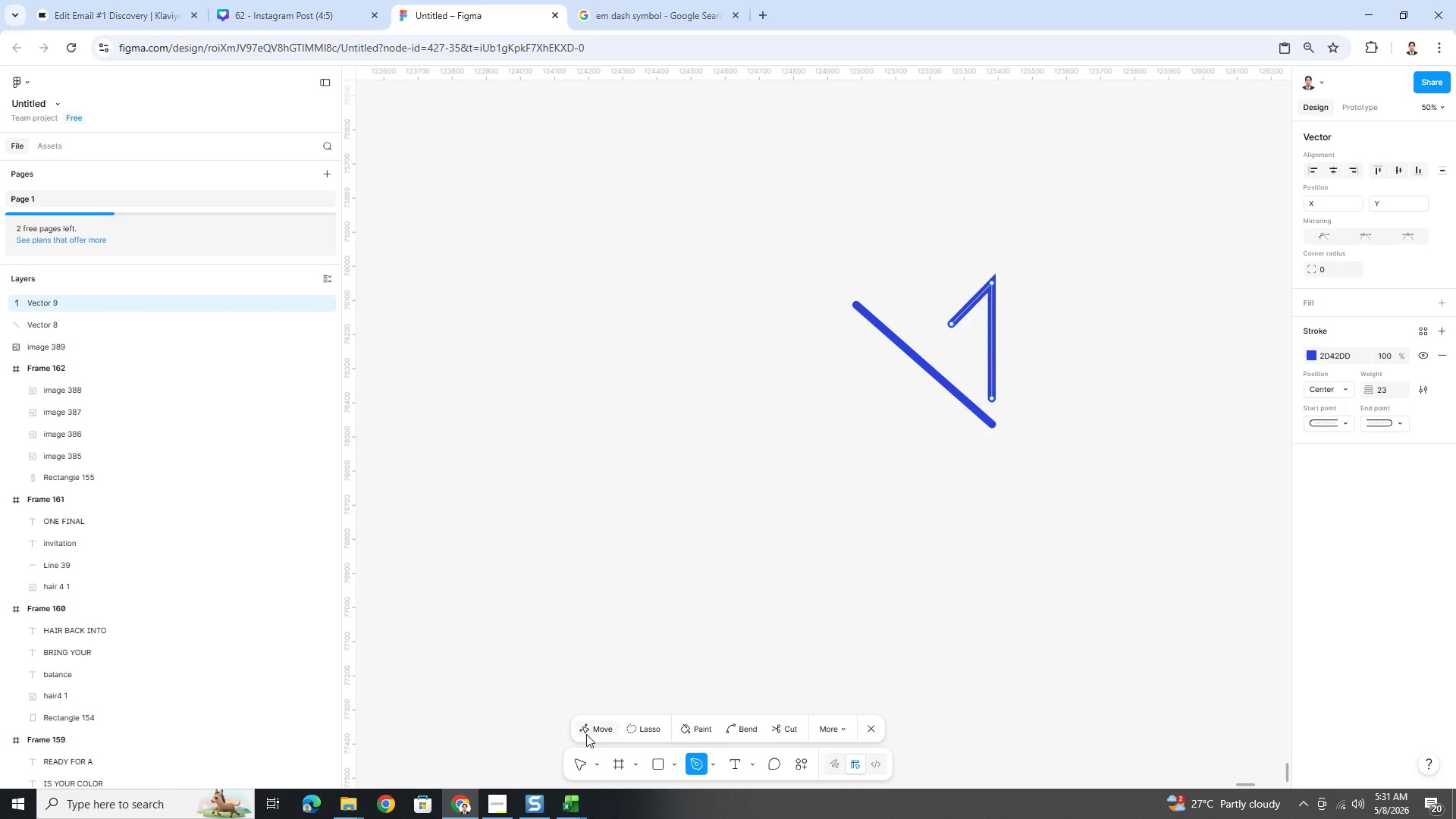 
left_click([590, 730])
 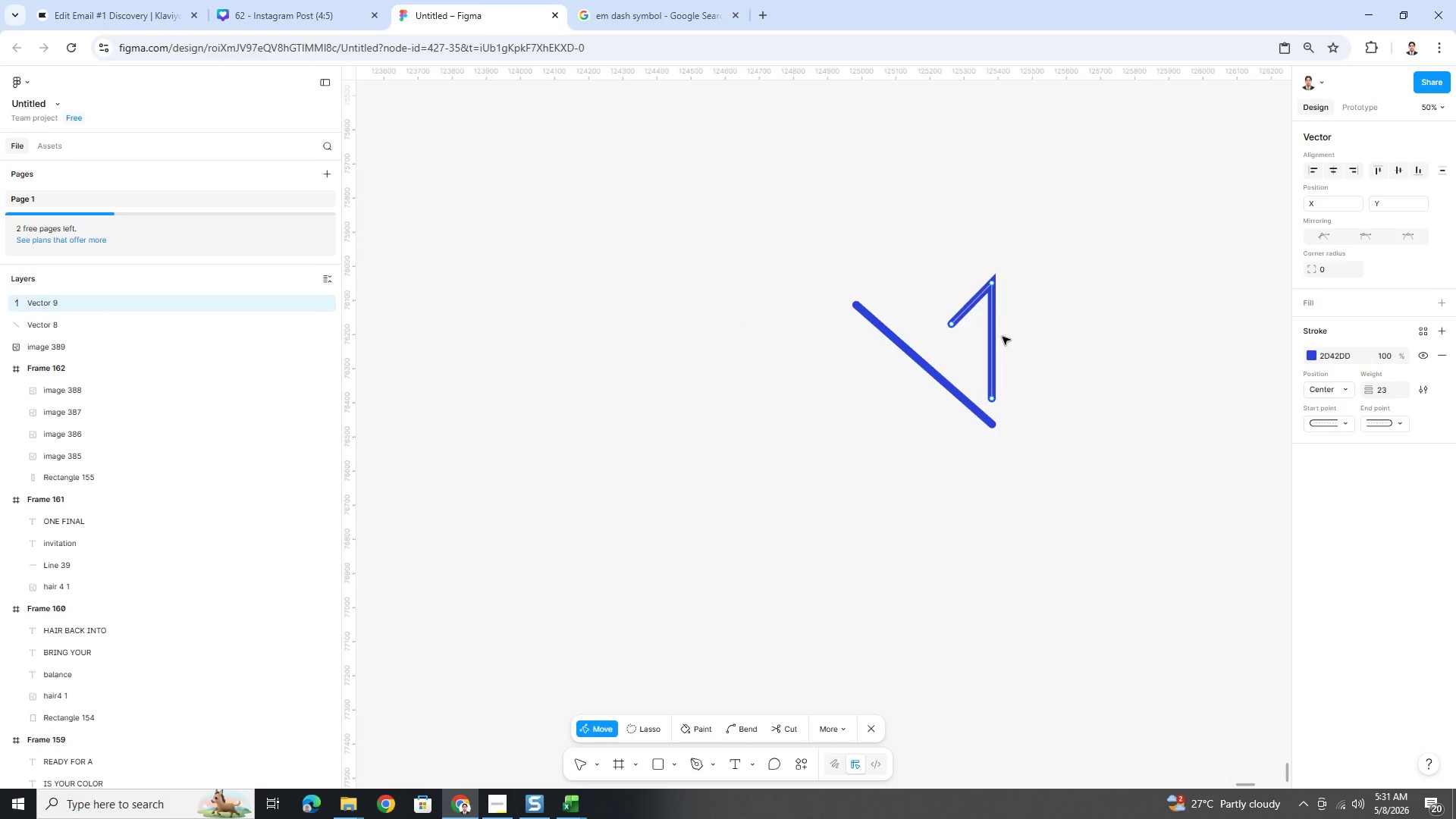 
key(Escape)
 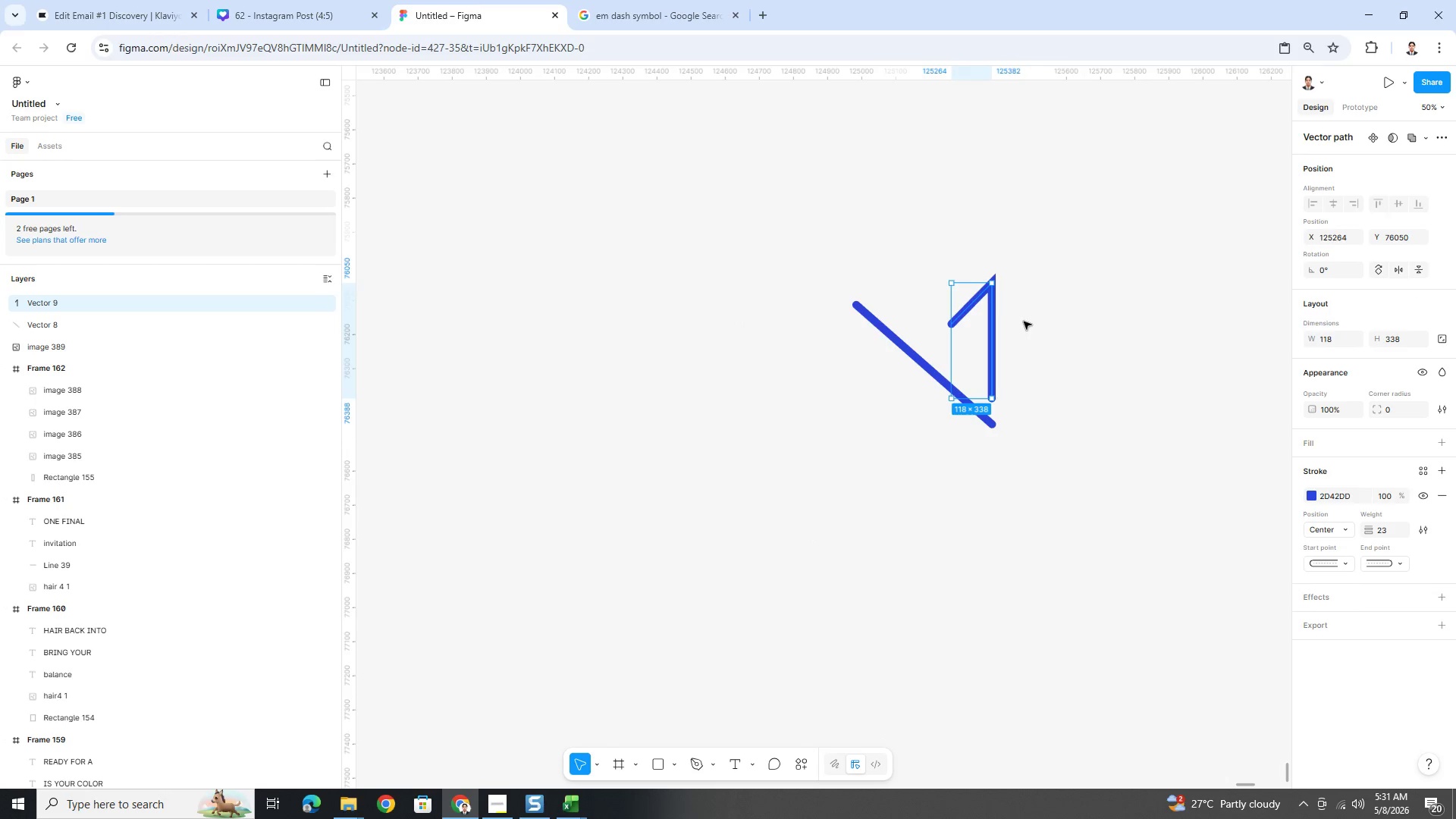 
left_click([1034, 363])
 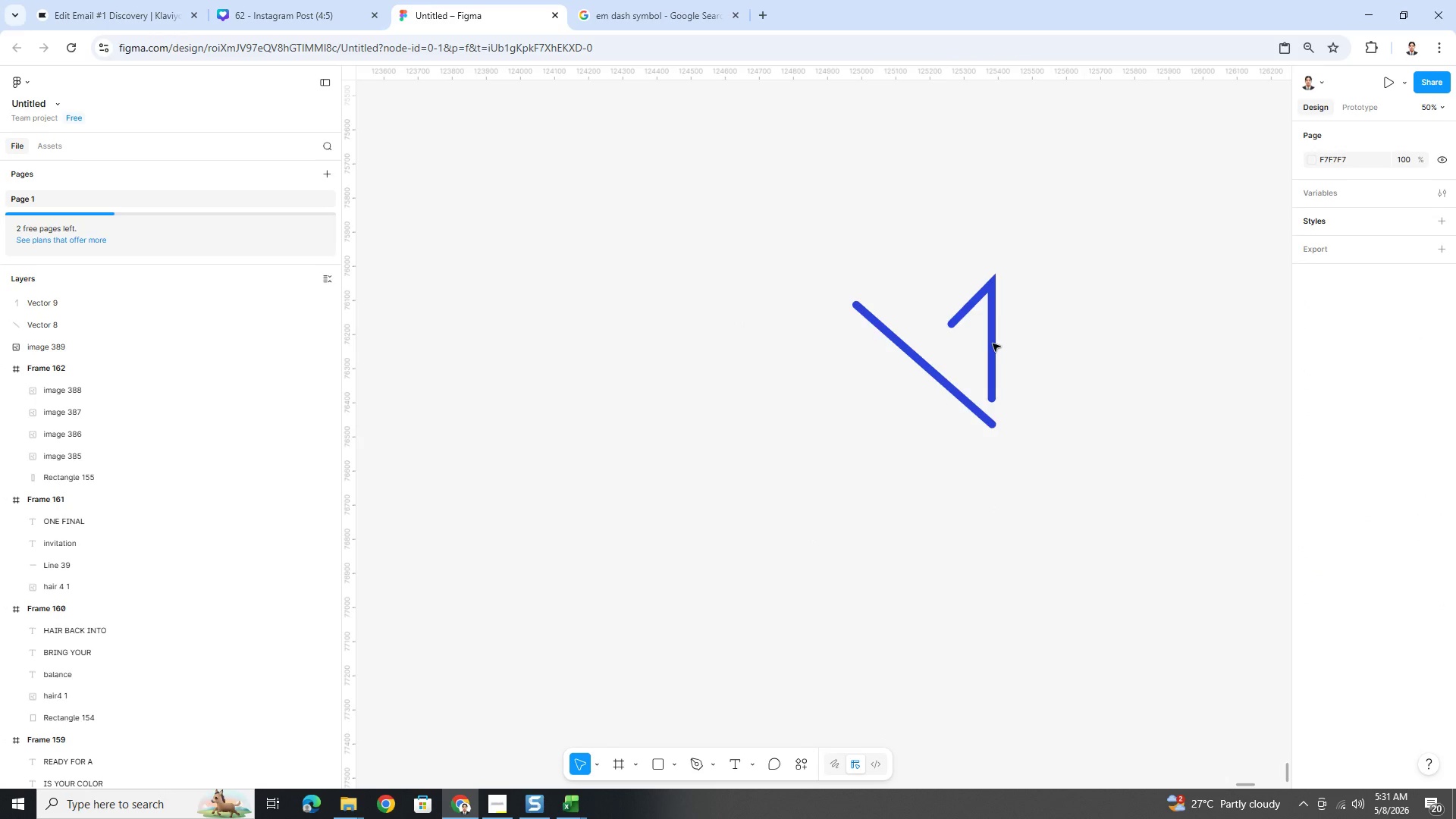 
left_click([992, 343])
 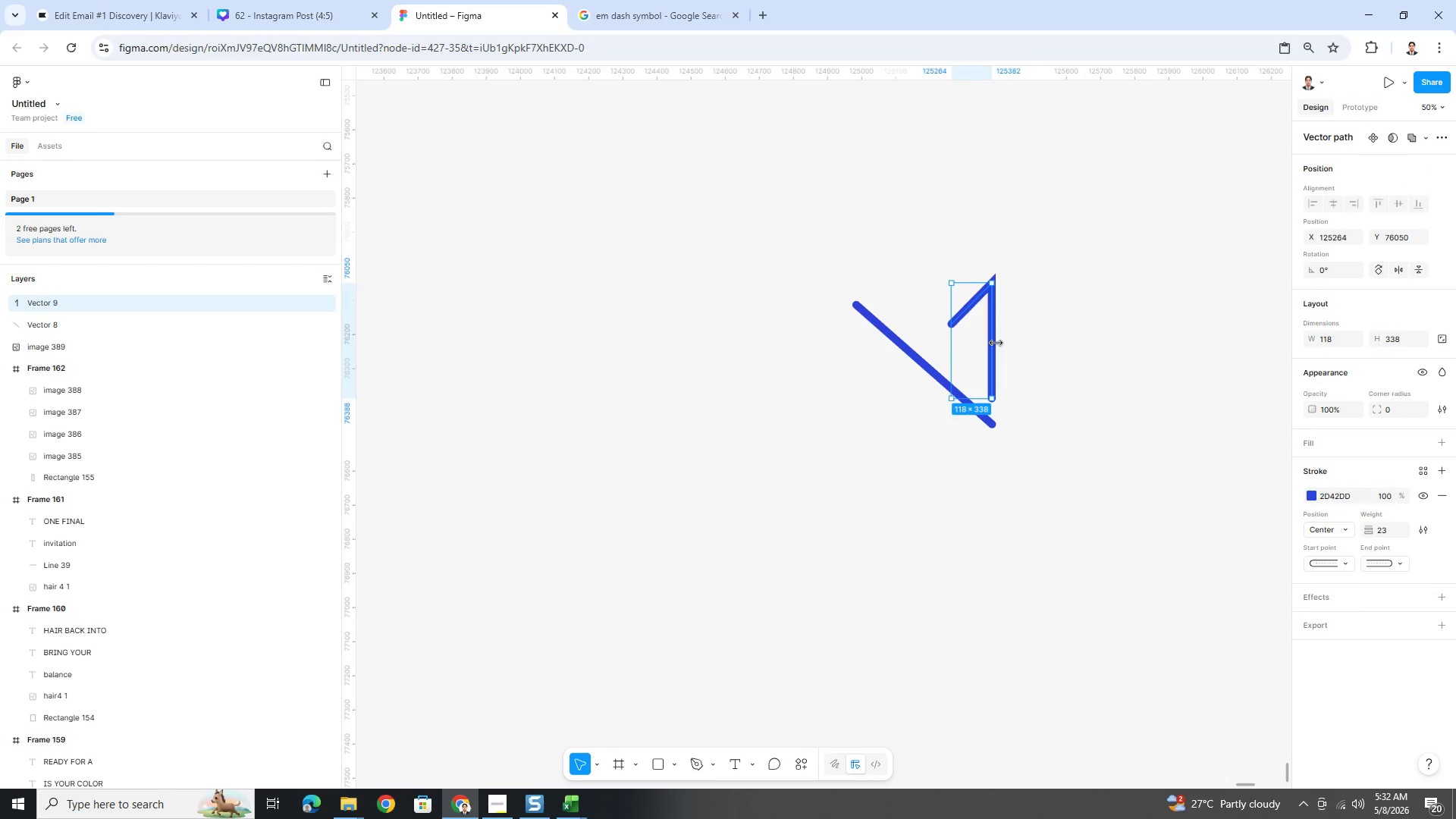 
key(Control+C)
 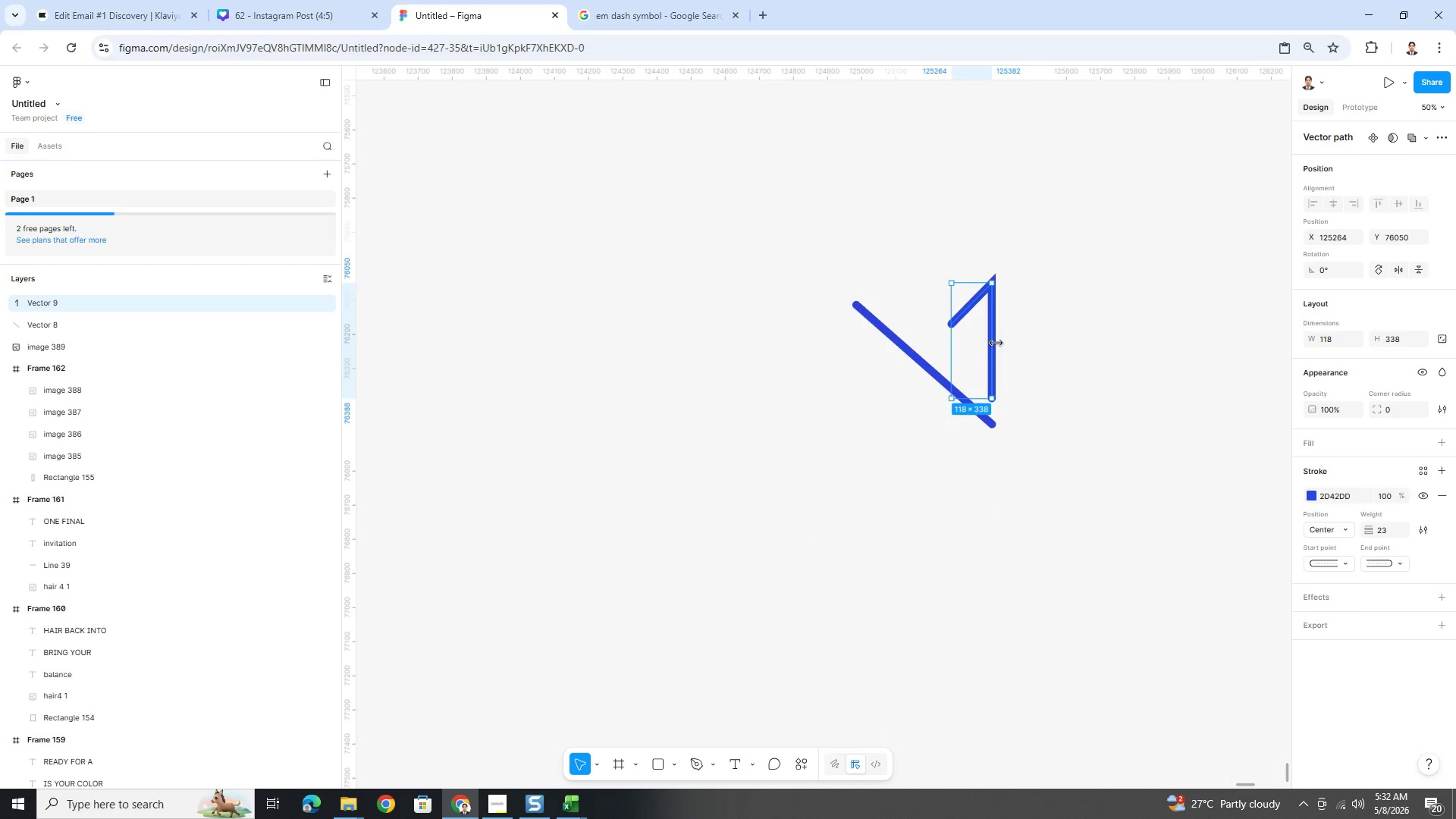 
key(Control+V)
 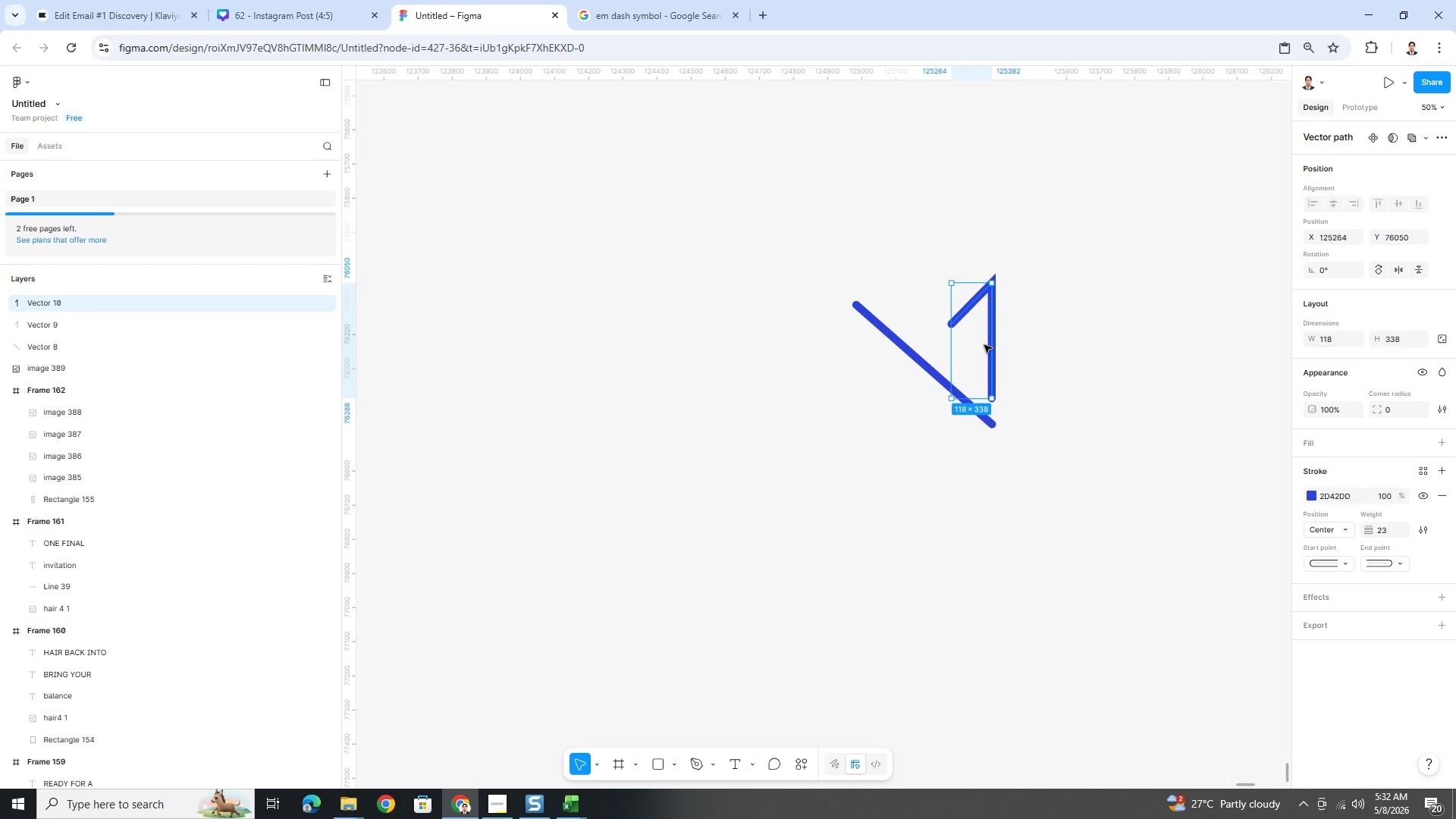 
left_click_drag(start_coordinate=[982, 344], to_coordinate=[858, 406])
 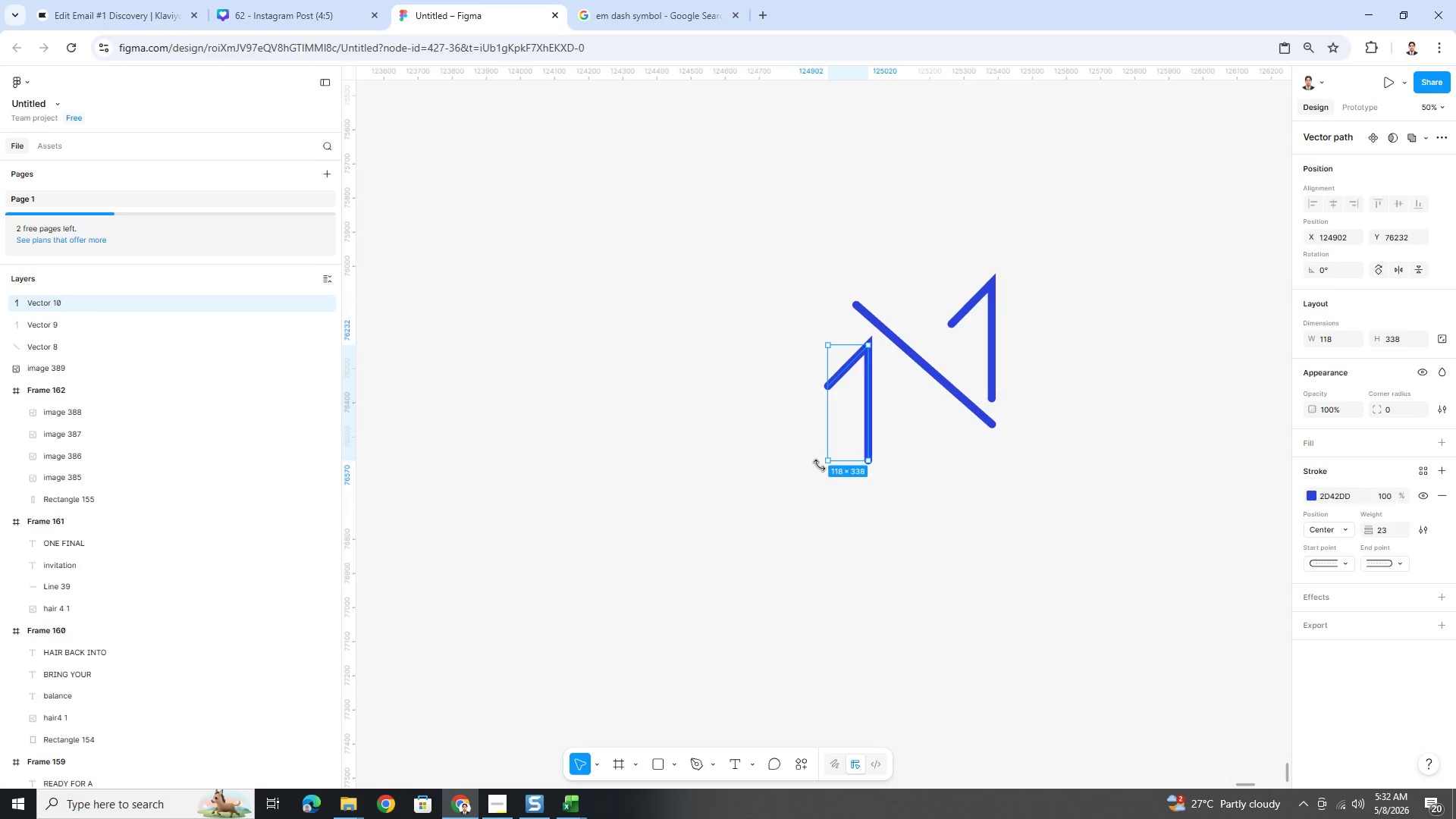 
left_click_drag(start_coordinate=[823, 466], to_coordinate=[875, 328])
 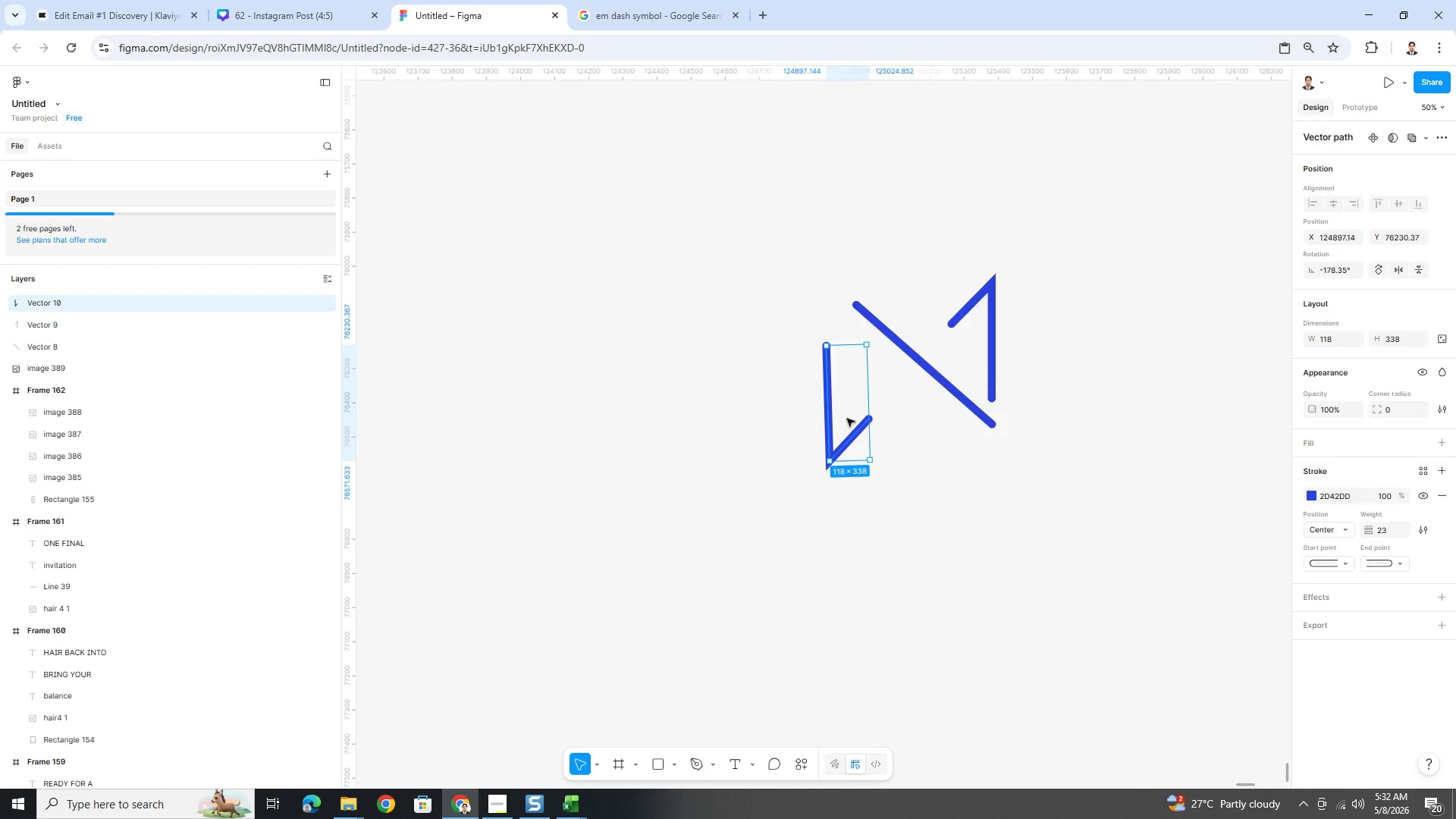 
left_click_drag(start_coordinate=[846, 418], to_coordinate=[873, 401])
 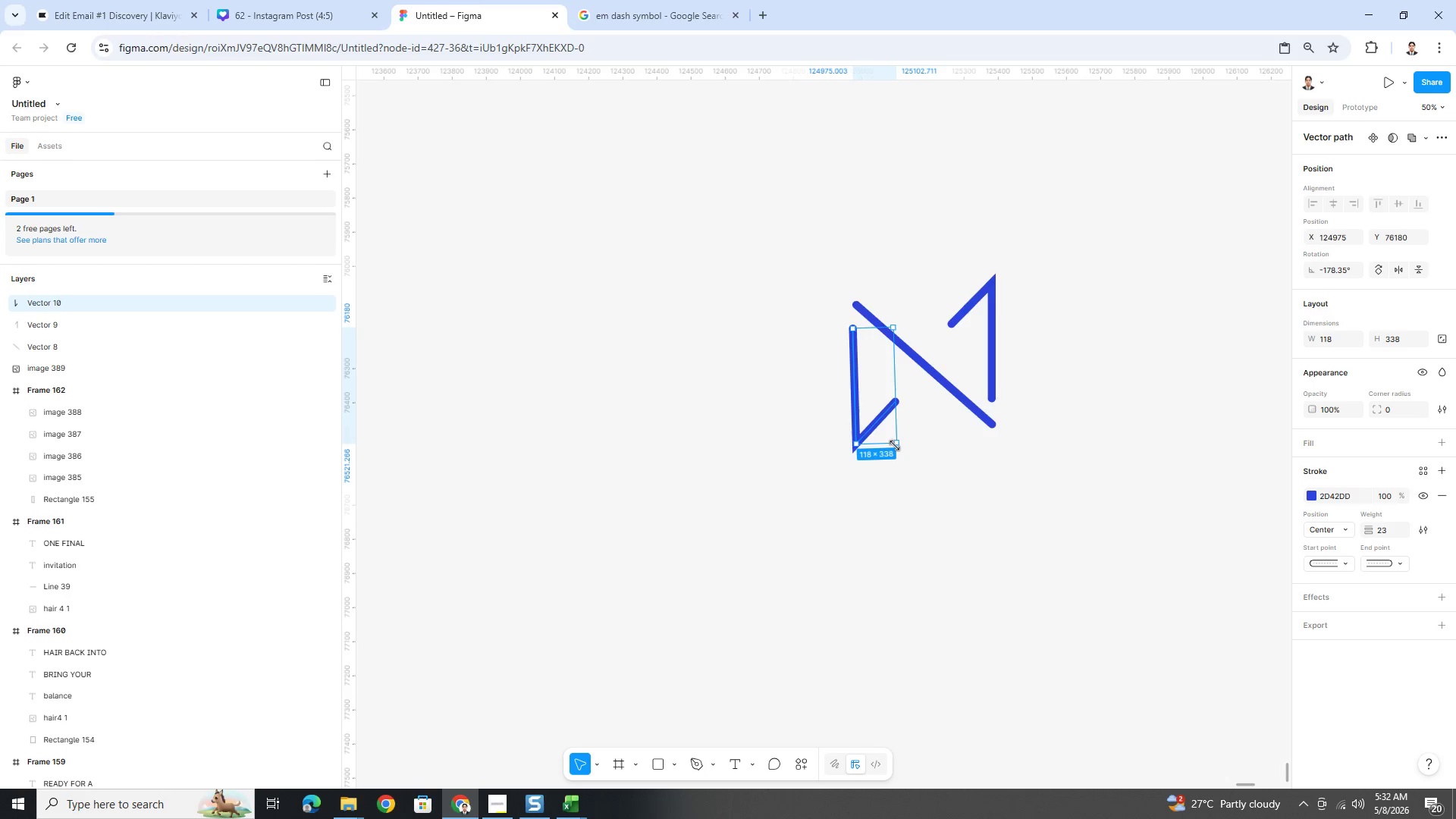 
left_click_drag(start_coordinate=[895, 446], to_coordinate=[885, 415])
 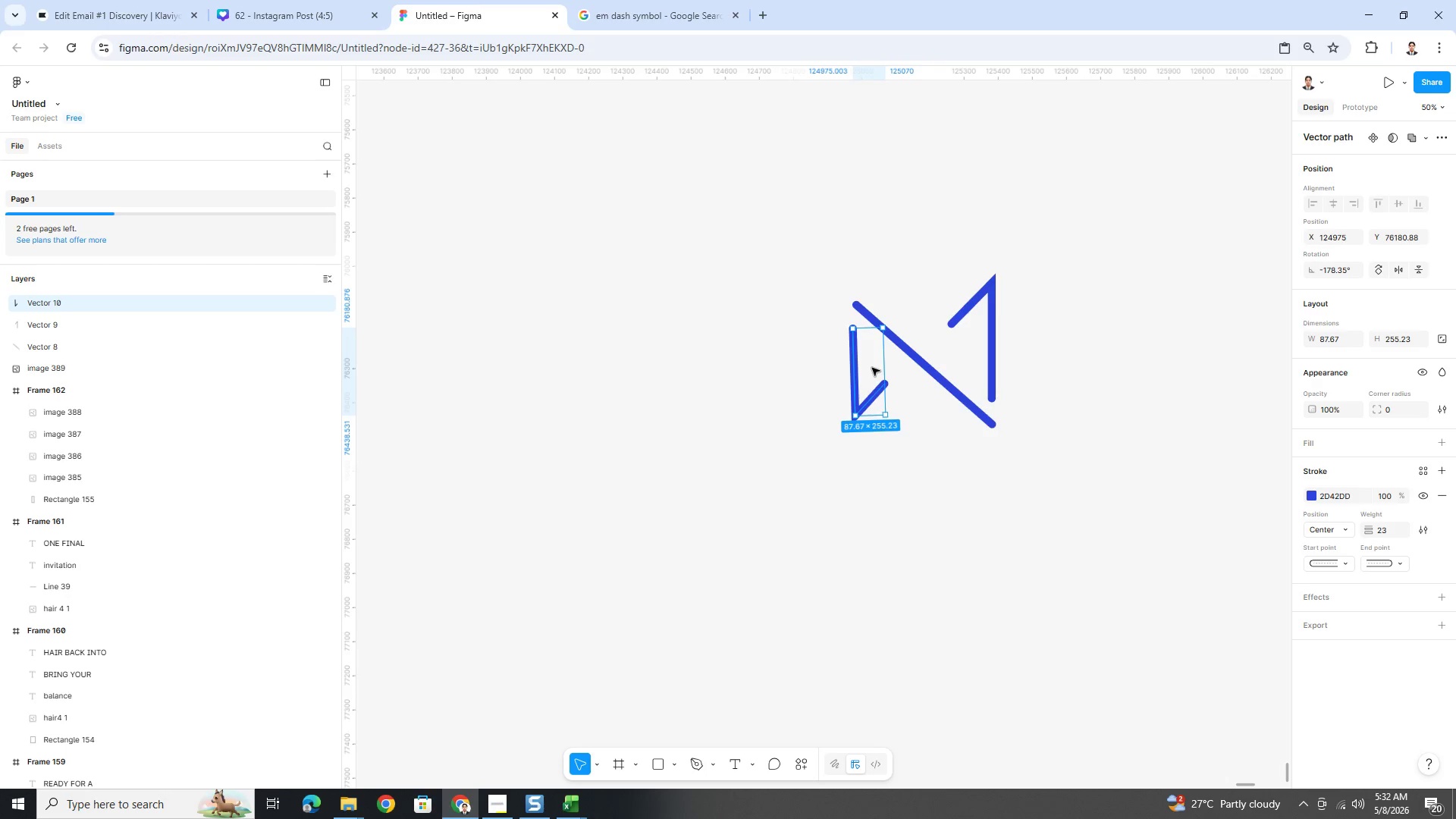 
left_click_drag(start_coordinate=[871, 367], to_coordinate=[877, 375])
 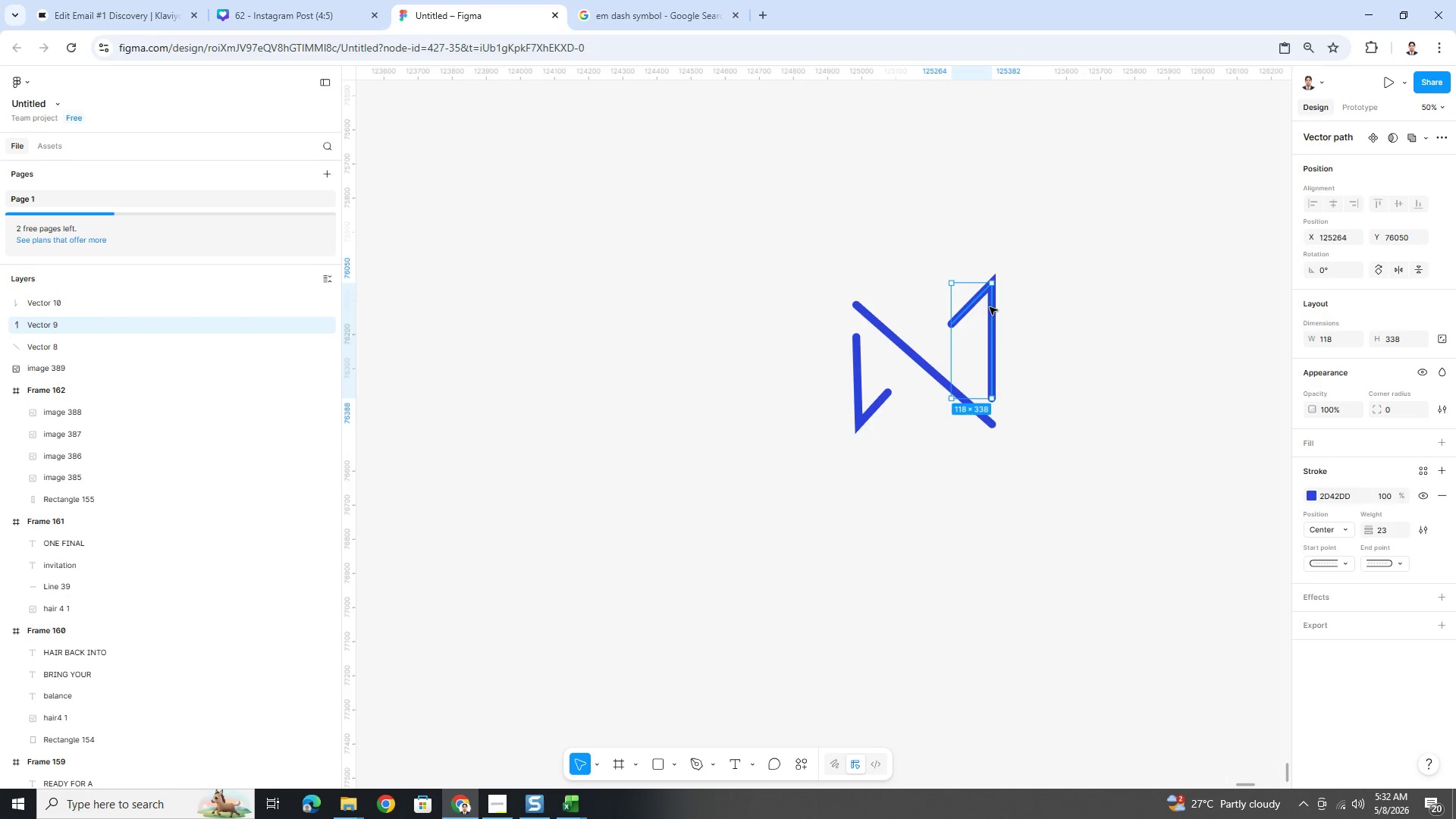 
left_click([989, 306])
 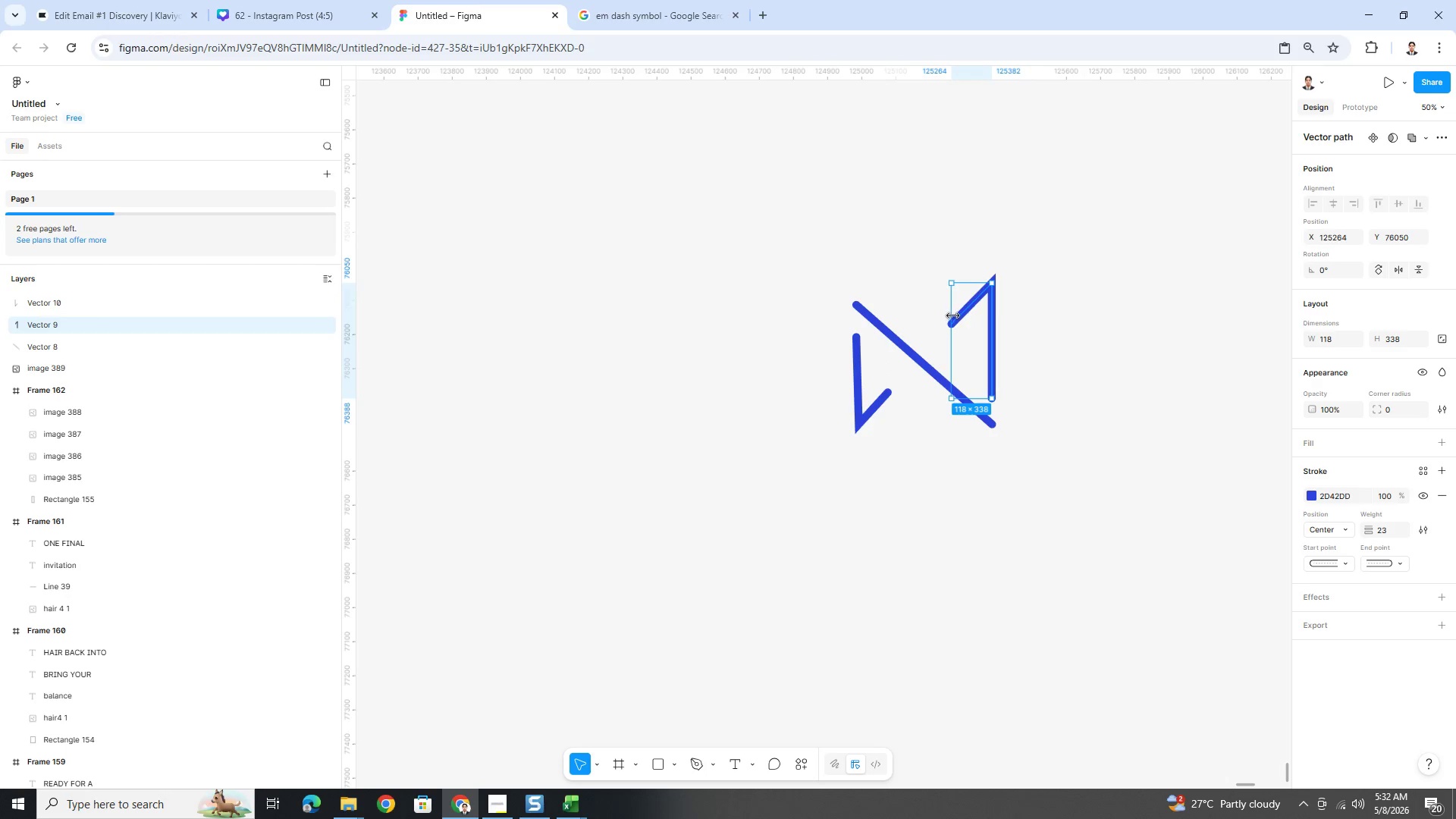 
left_click_drag(start_coordinate=[952, 312], to_coordinate=[962, 312])
 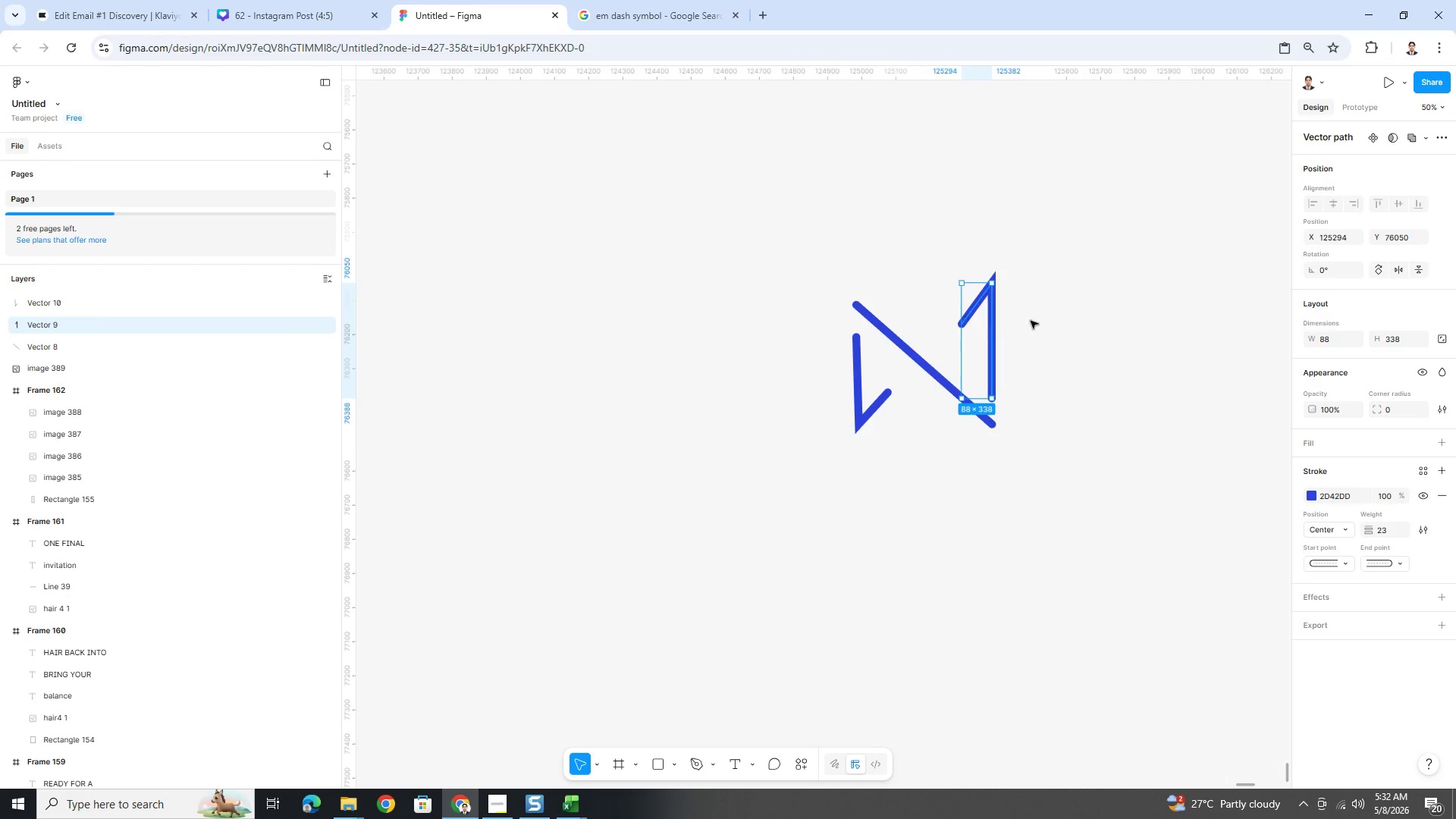 
left_click([1033, 320])
 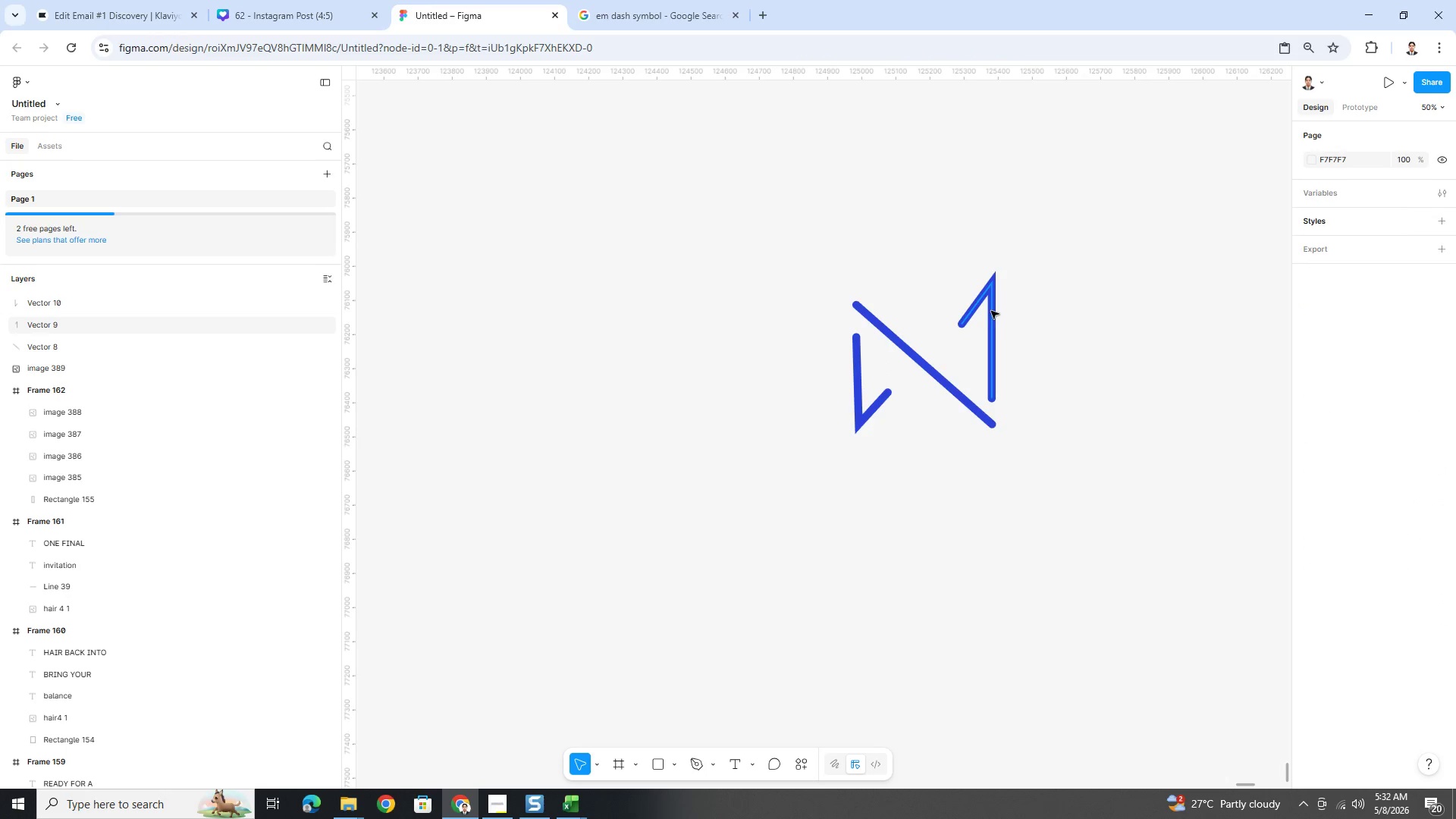 
left_click_drag(start_coordinate=[989, 305], to_coordinate=[989, 310])
 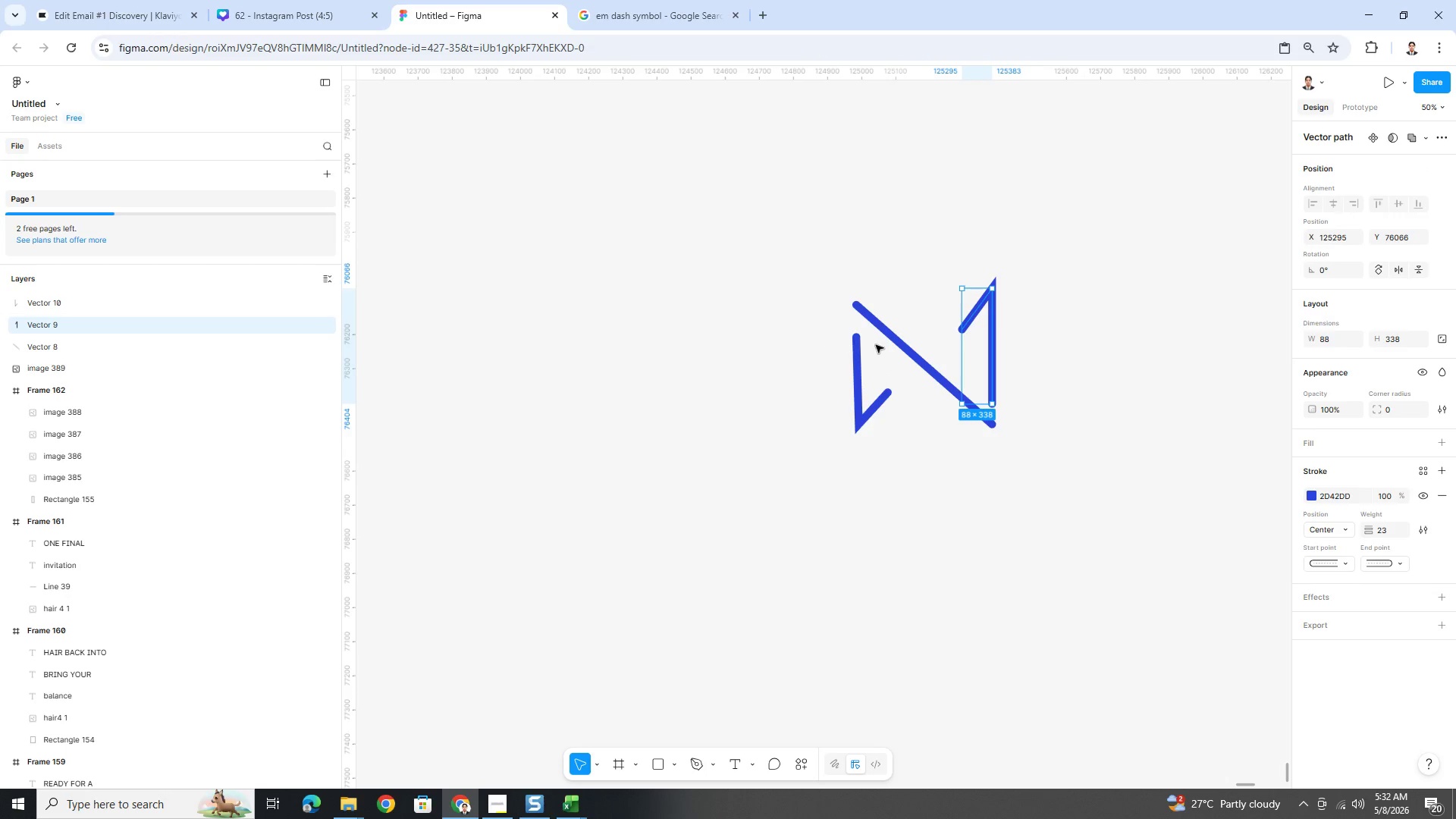 
left_click([859, 347])
 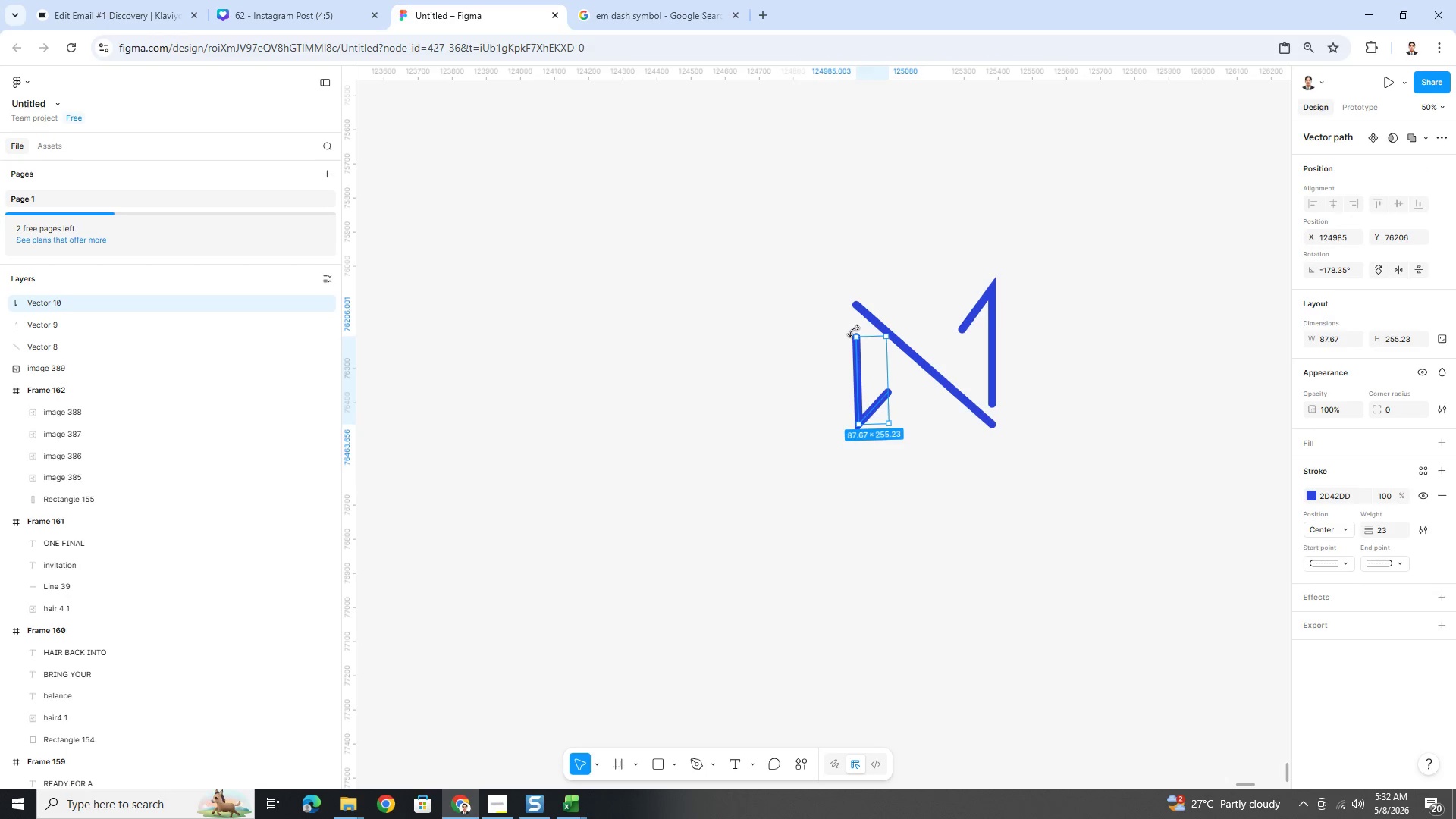 
left_click_drag(start_coordinate=[862, 336], to_coordinate=[865, 328])
 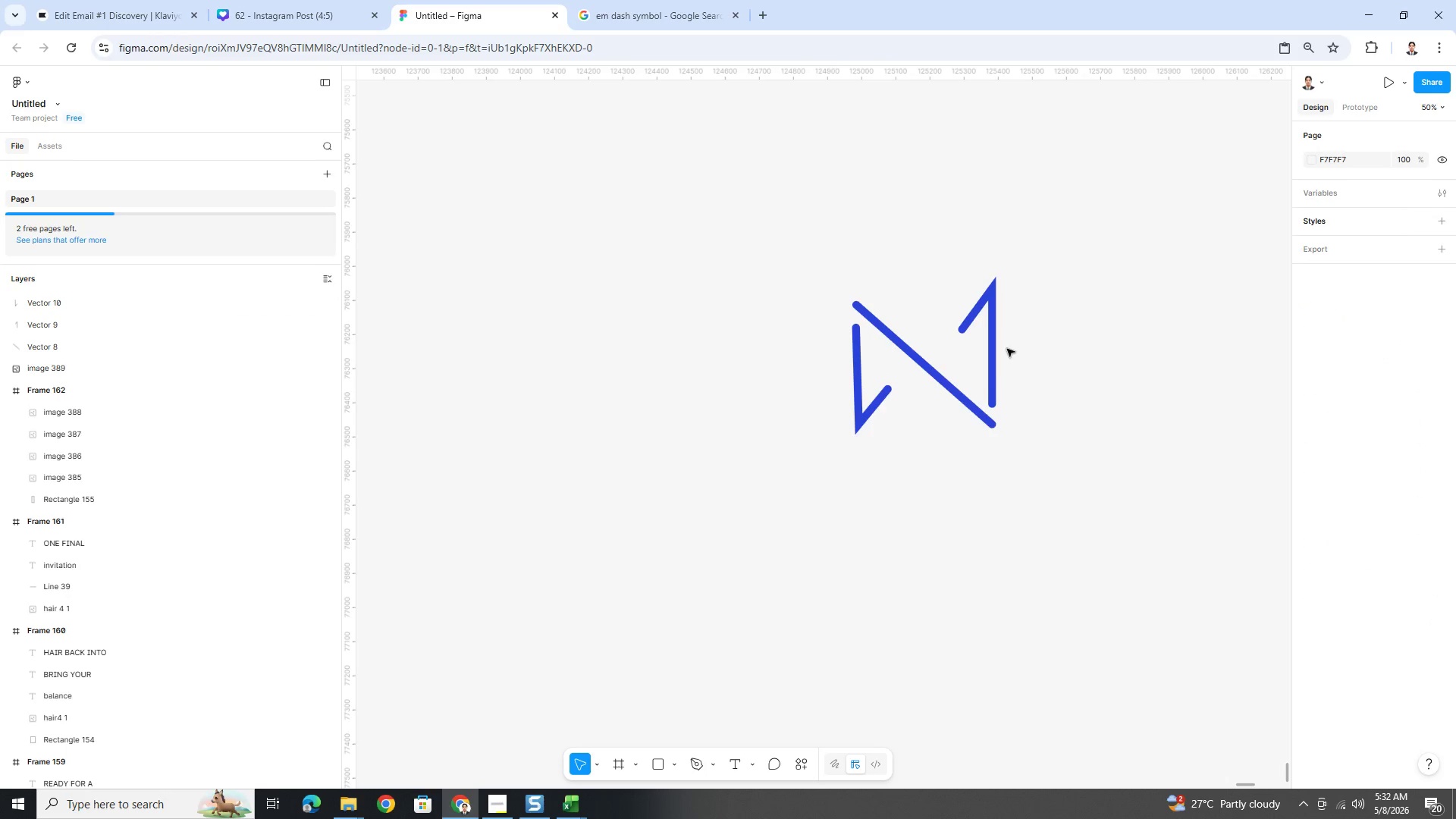 
left_click([990, 424])
 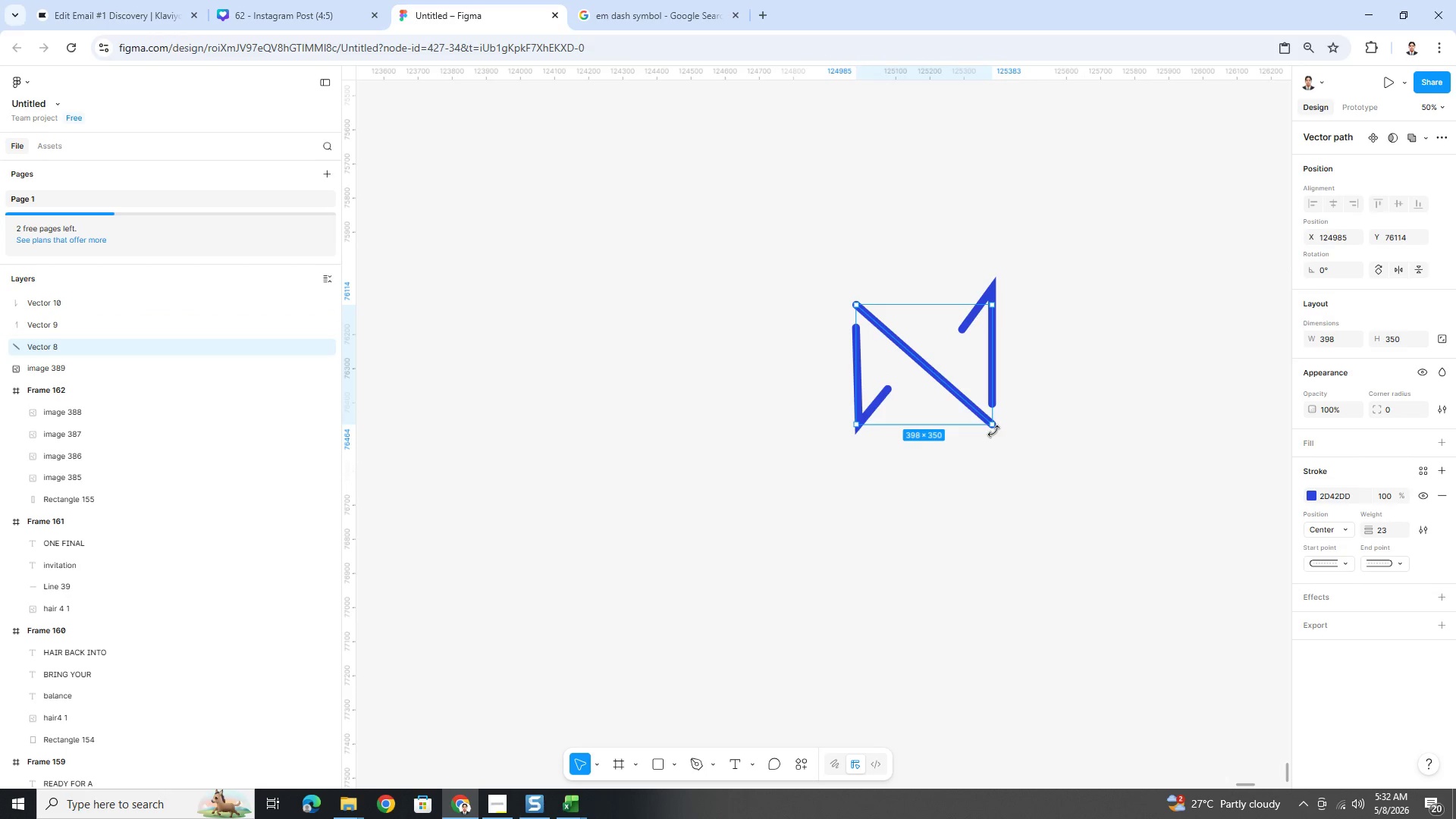 
left_click_drag(start_coordinate=[999, 434], to_coordinate=[993, 444])
 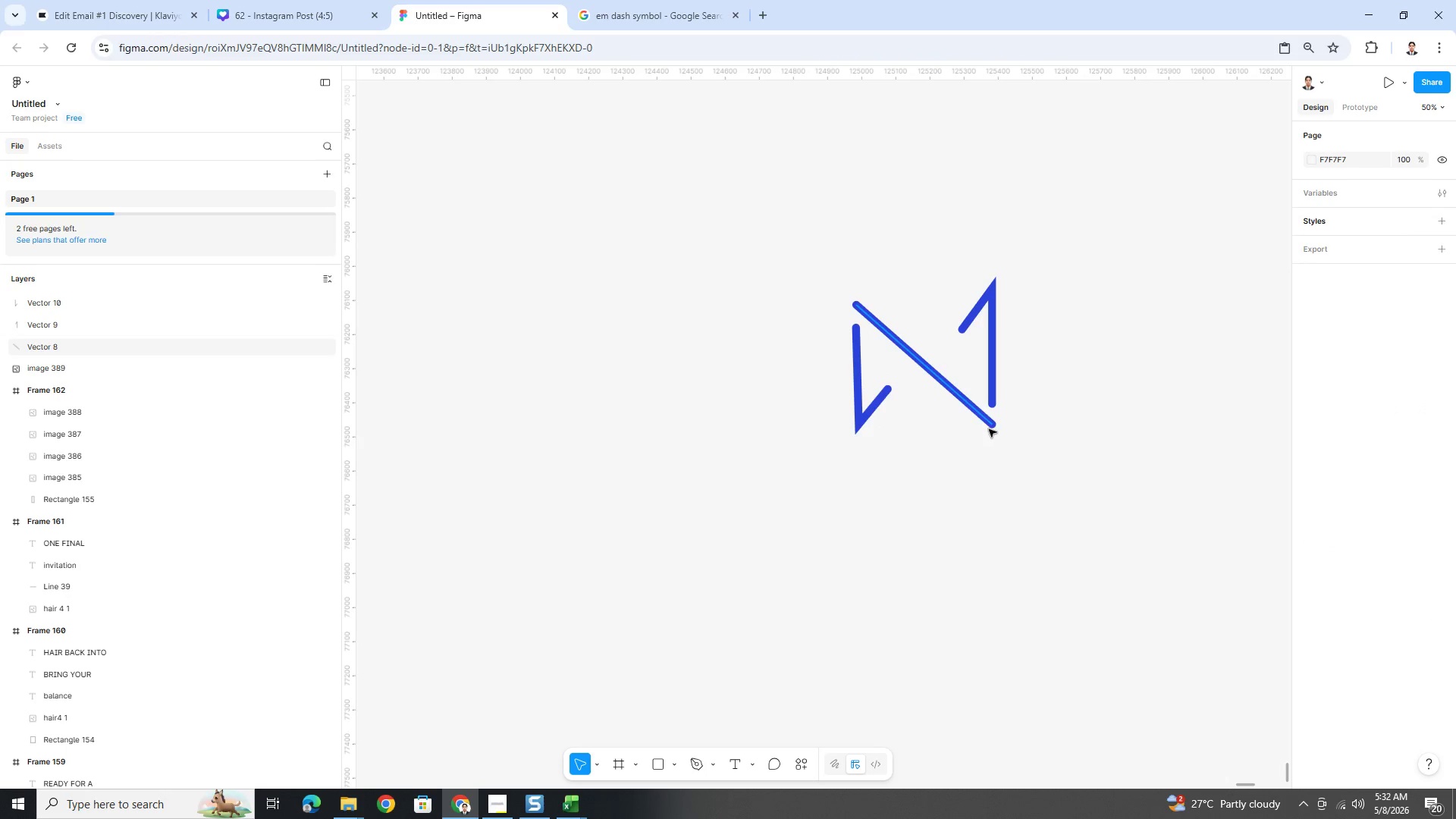 
left_click([988, 425])
 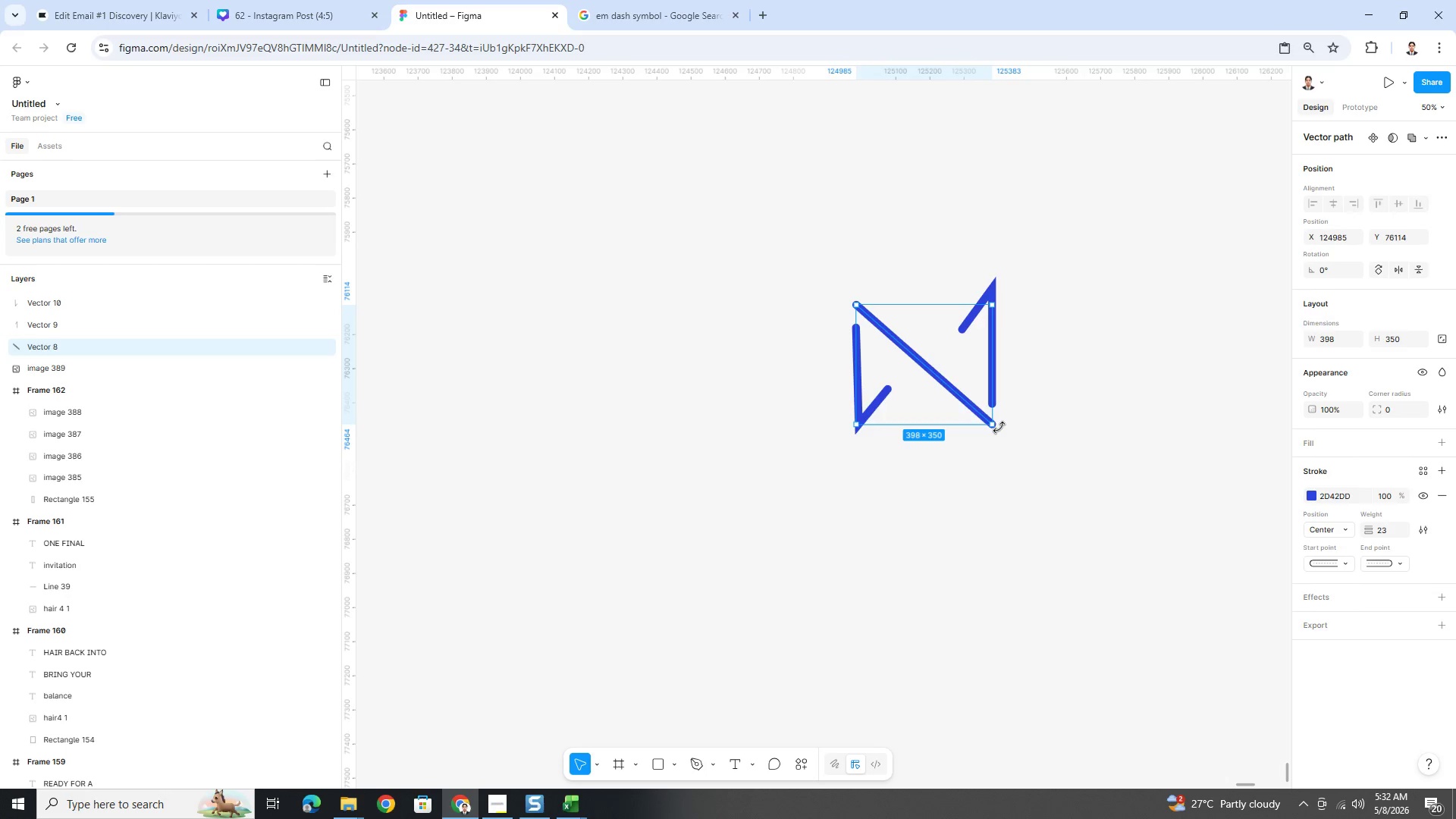 
left_click_drag(start_coordinate=[999, 428], to_coordinate=[1000, 433])
 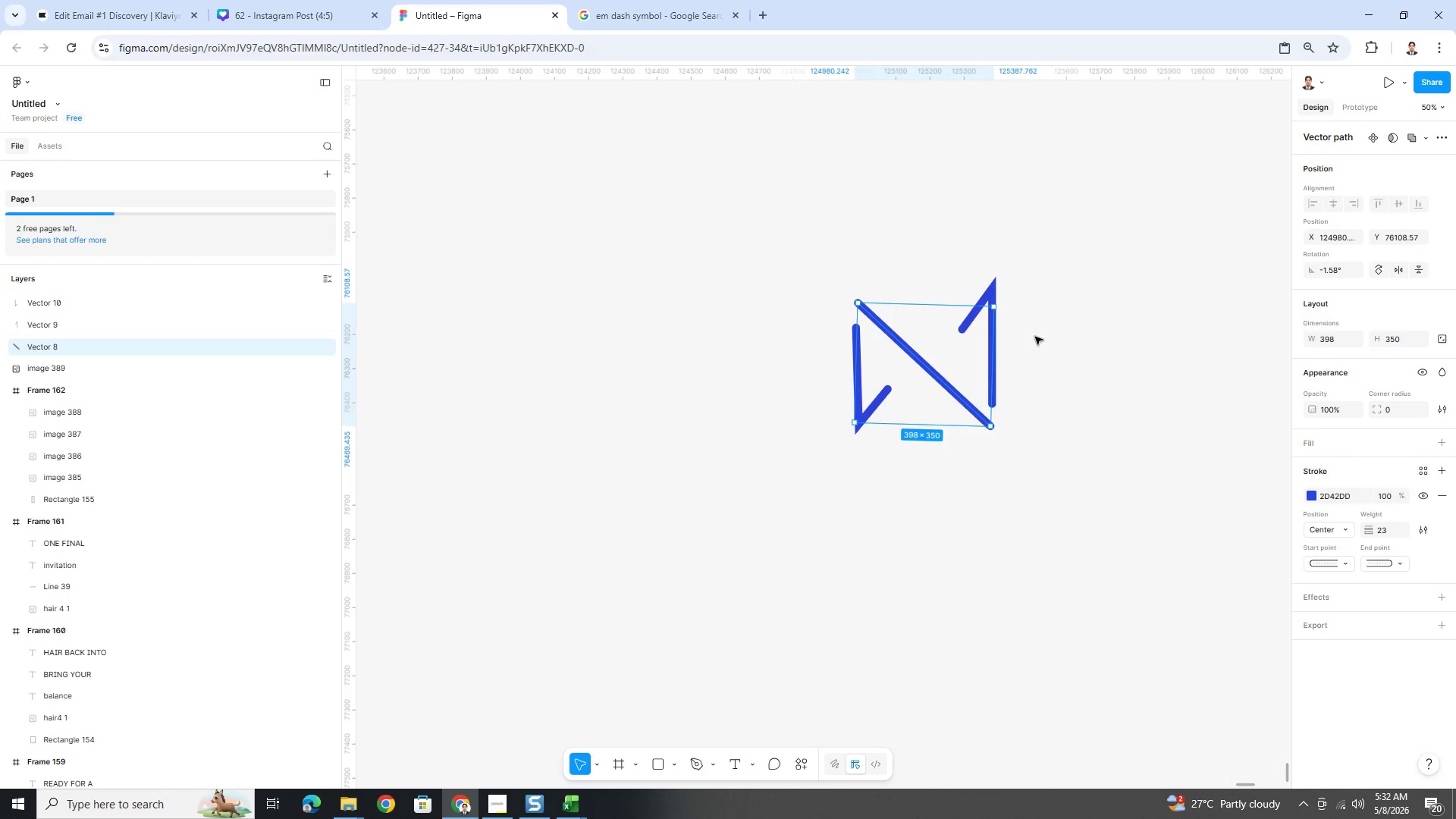 
left_click([1034, 336])
 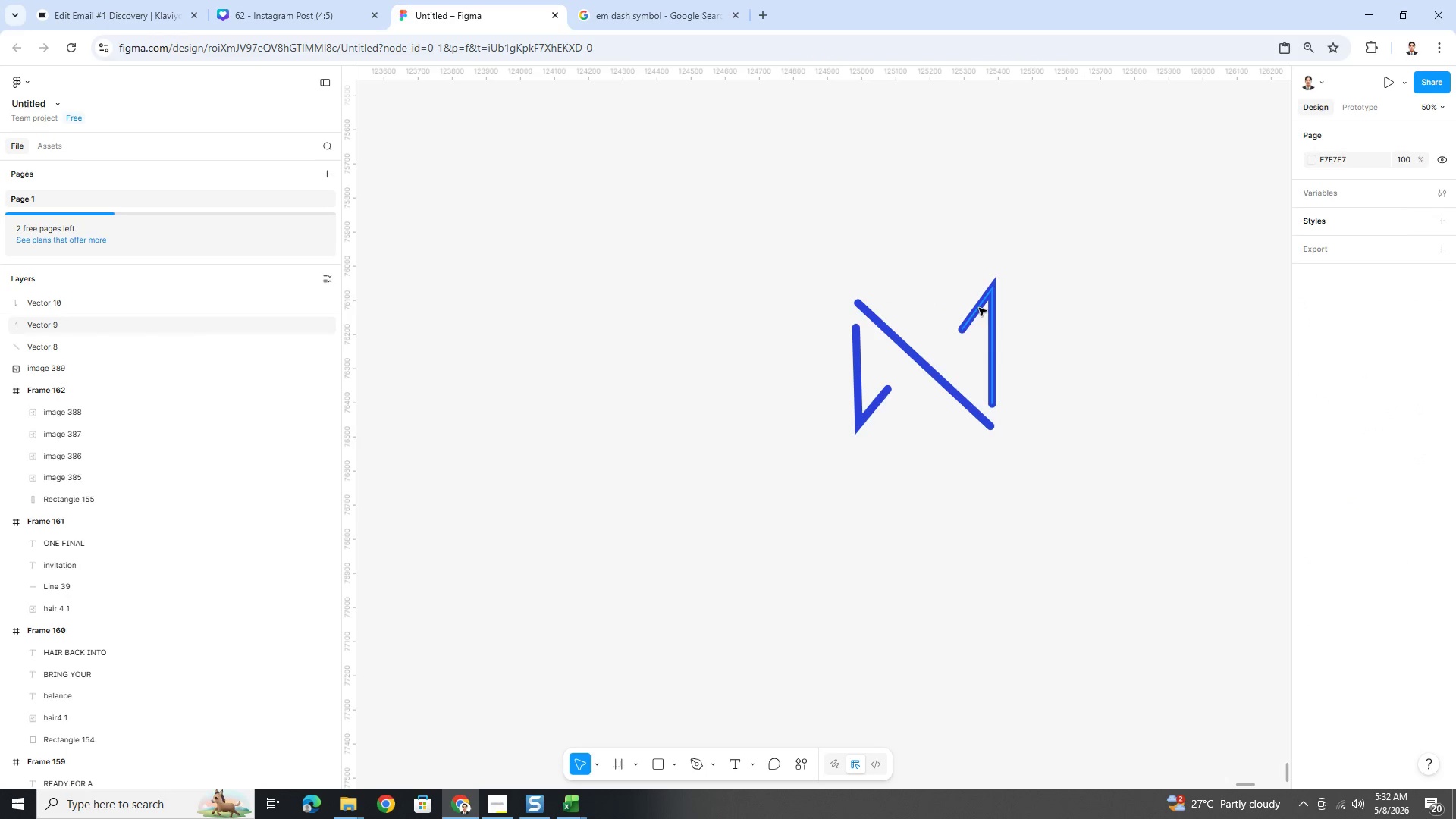 
left_click([989, 309])
 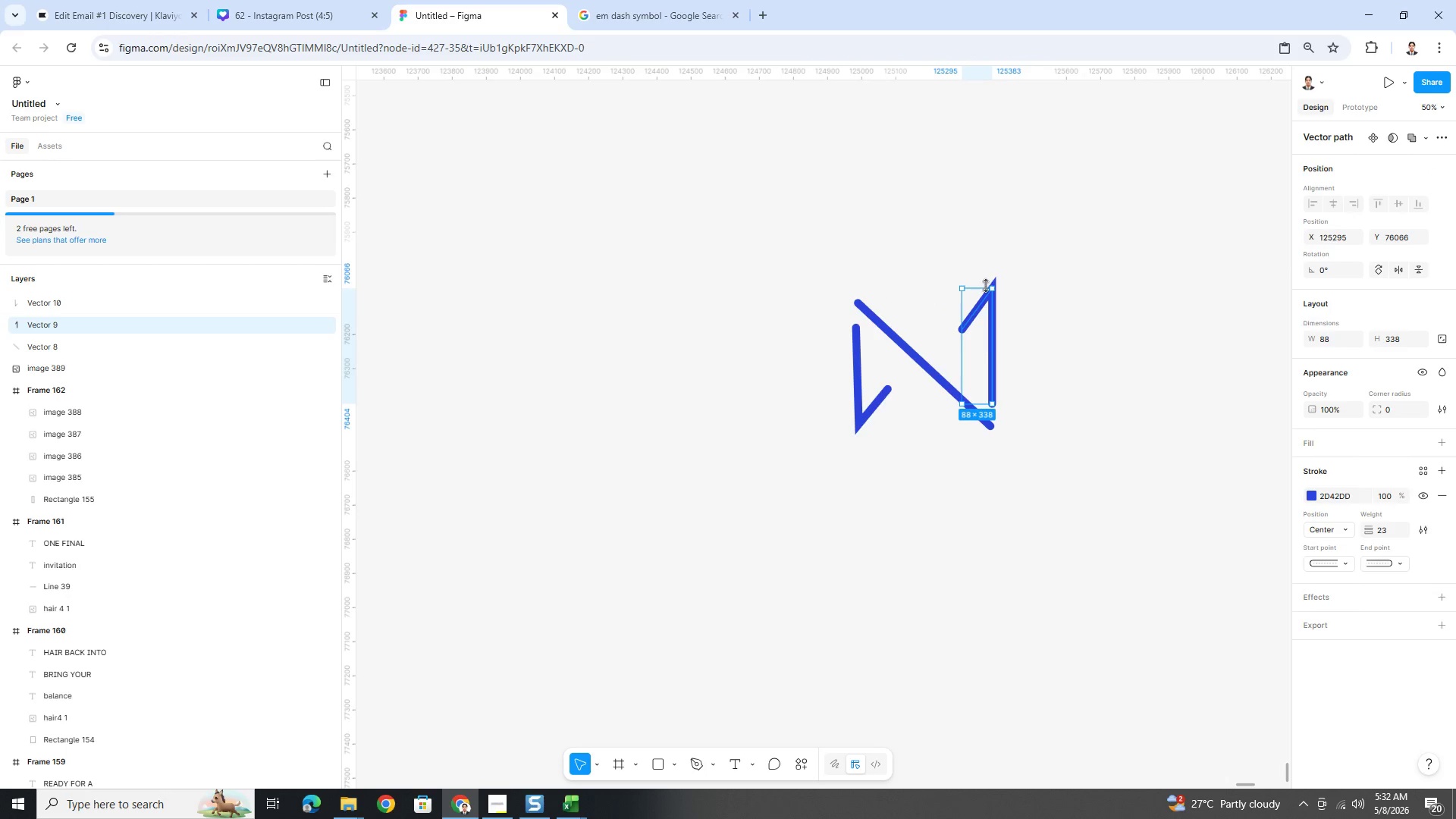 
left_click_drag(start_coordinate=[985, 286], to_coordinate=[984, 297])
 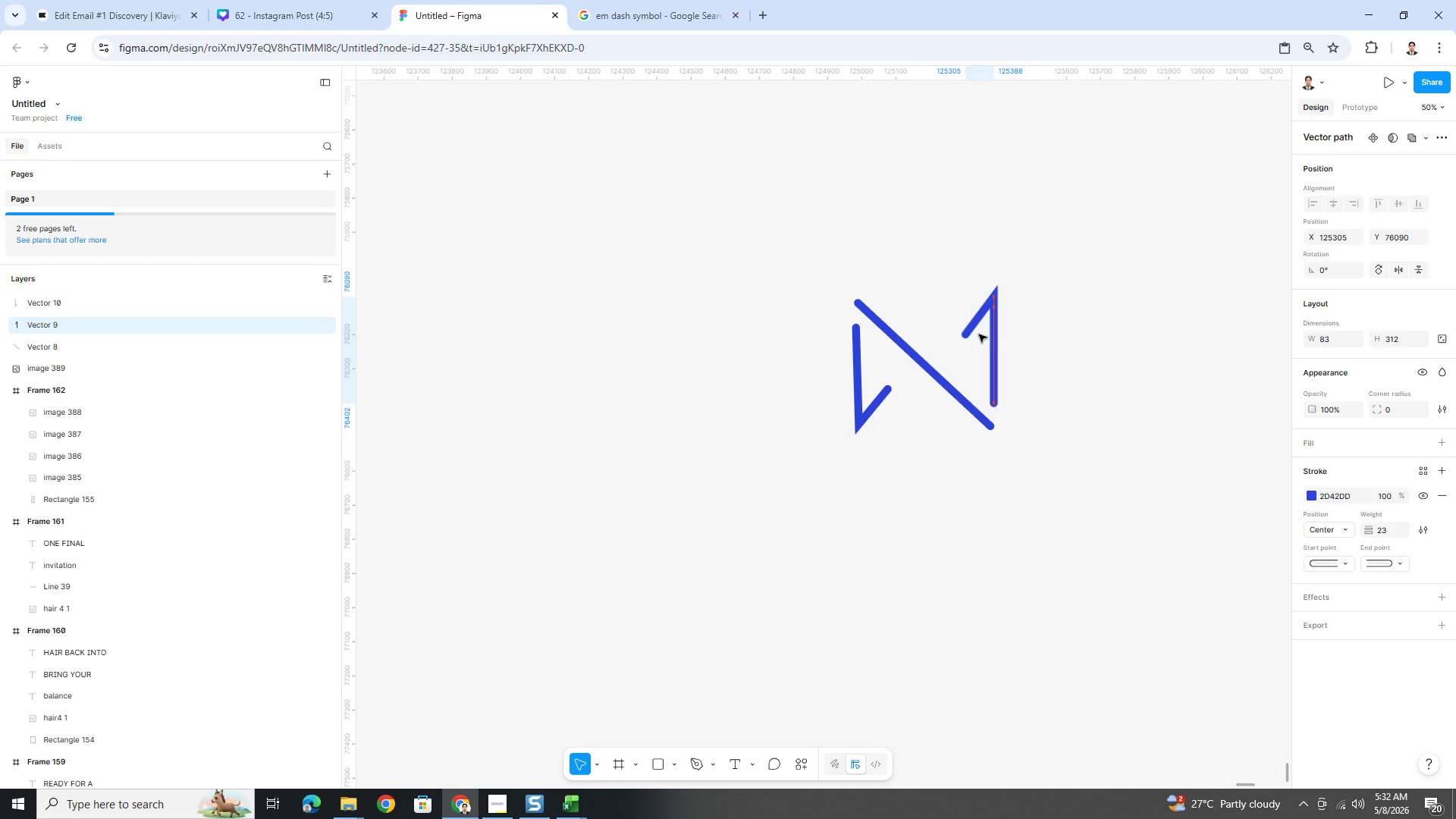 
wait(7.17)
 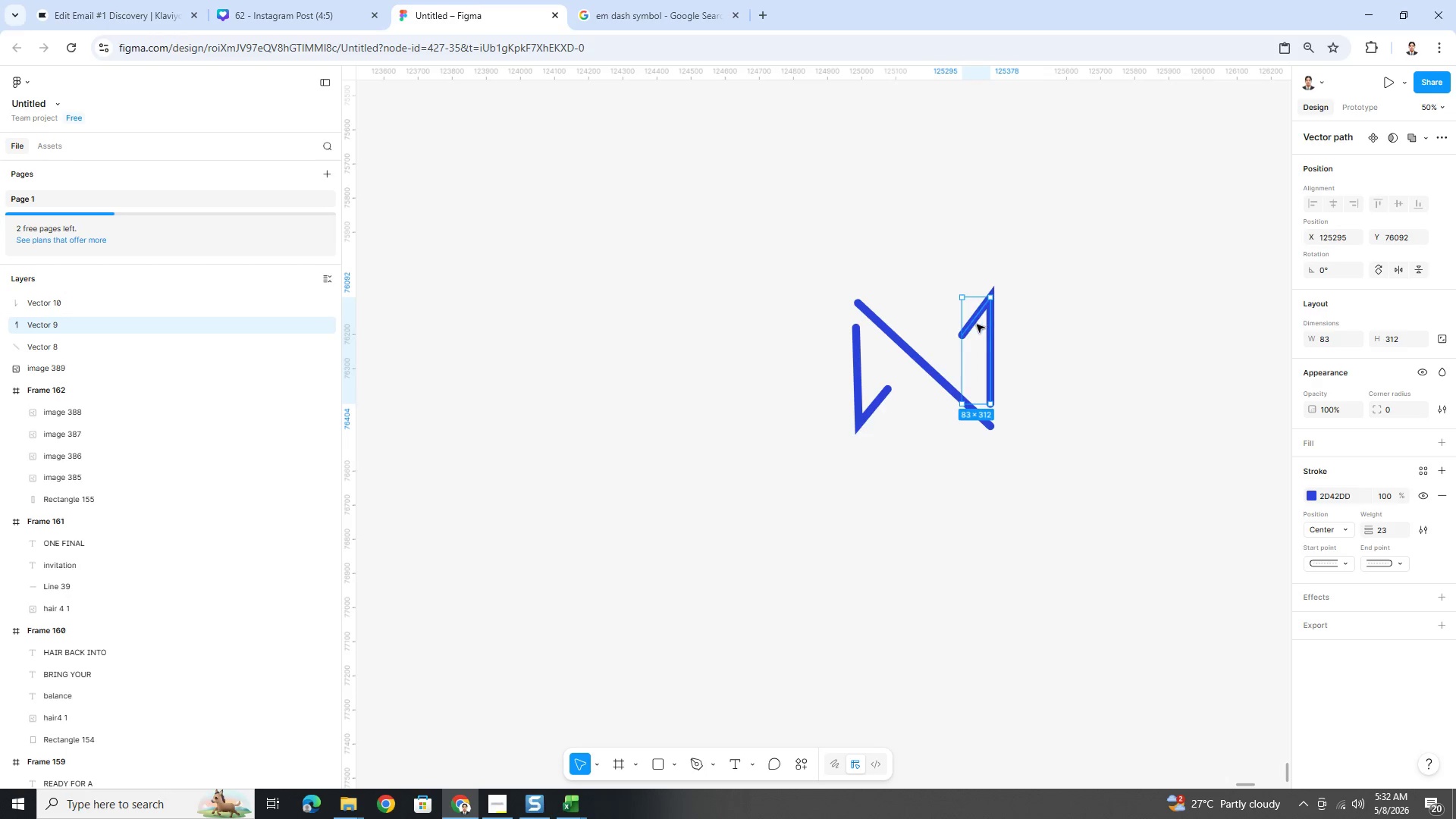 
left_click([1072, 429])
 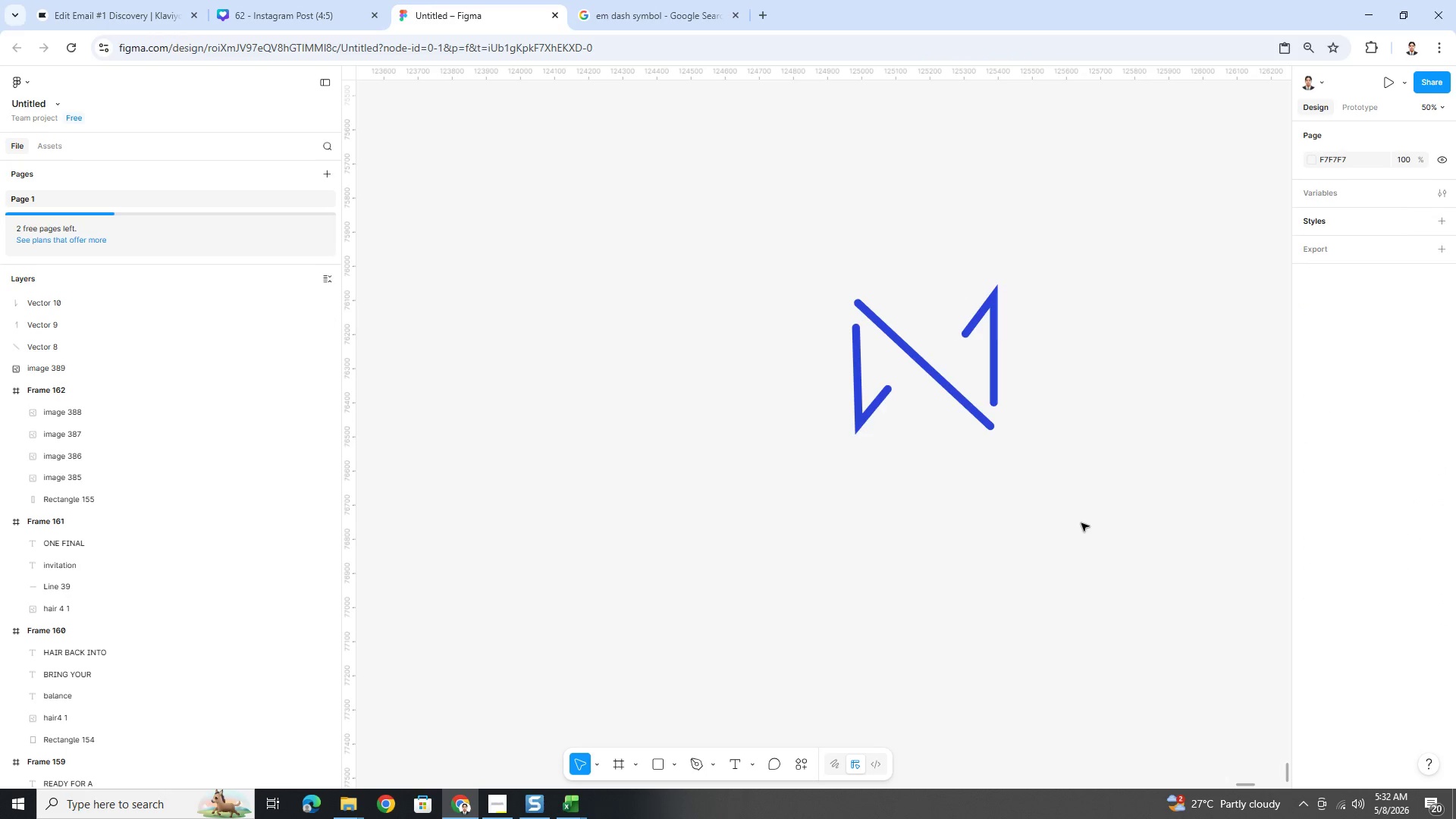 
hold_key(key=ControlLeft, duration=1.08)
scroll: coordinate [1156, 523], scroll_direction: down, amount: 2.0
 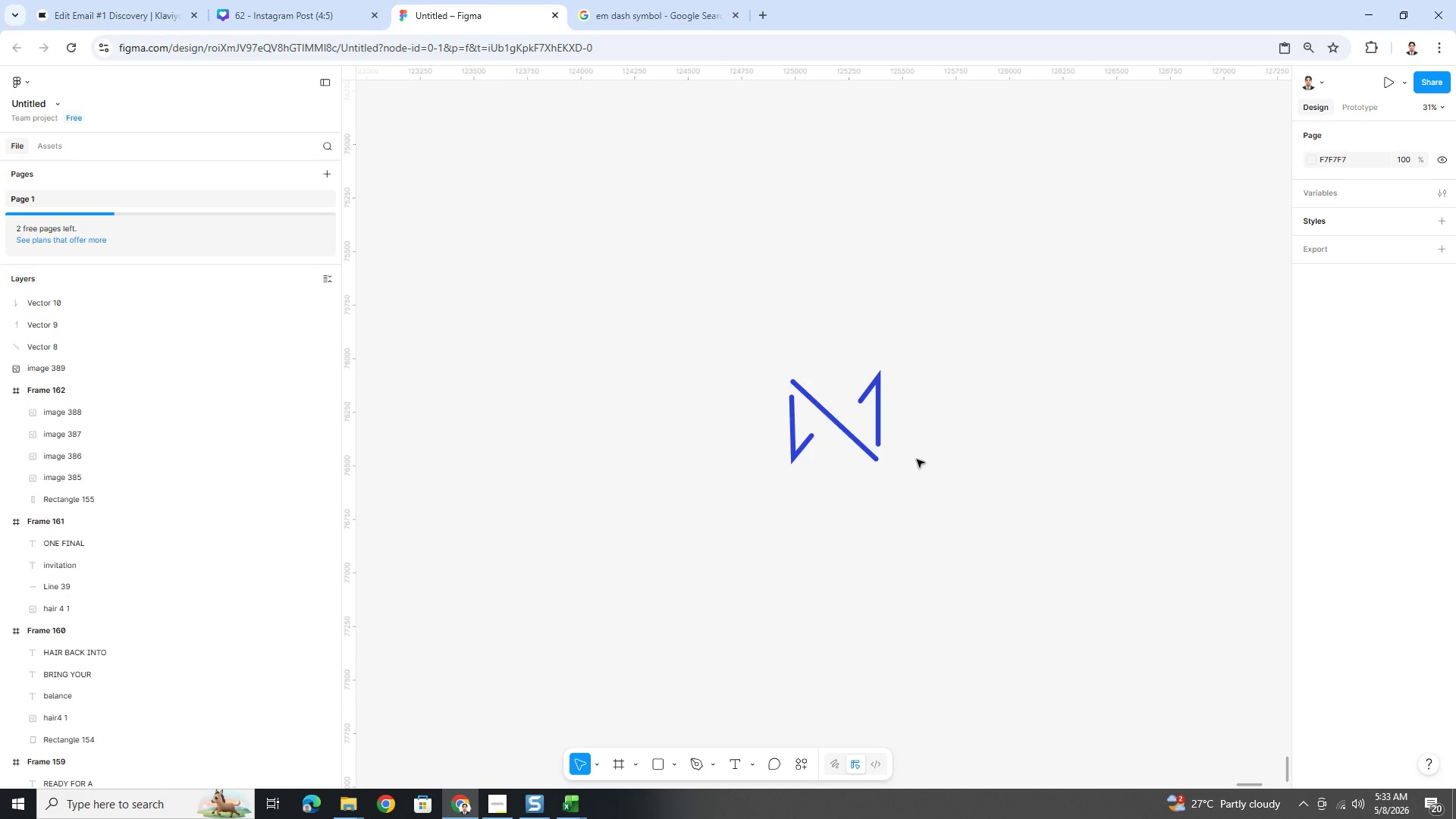 
left_click_drag(start_coordinate=[760, 358], to_coordinate=[952, 482])
 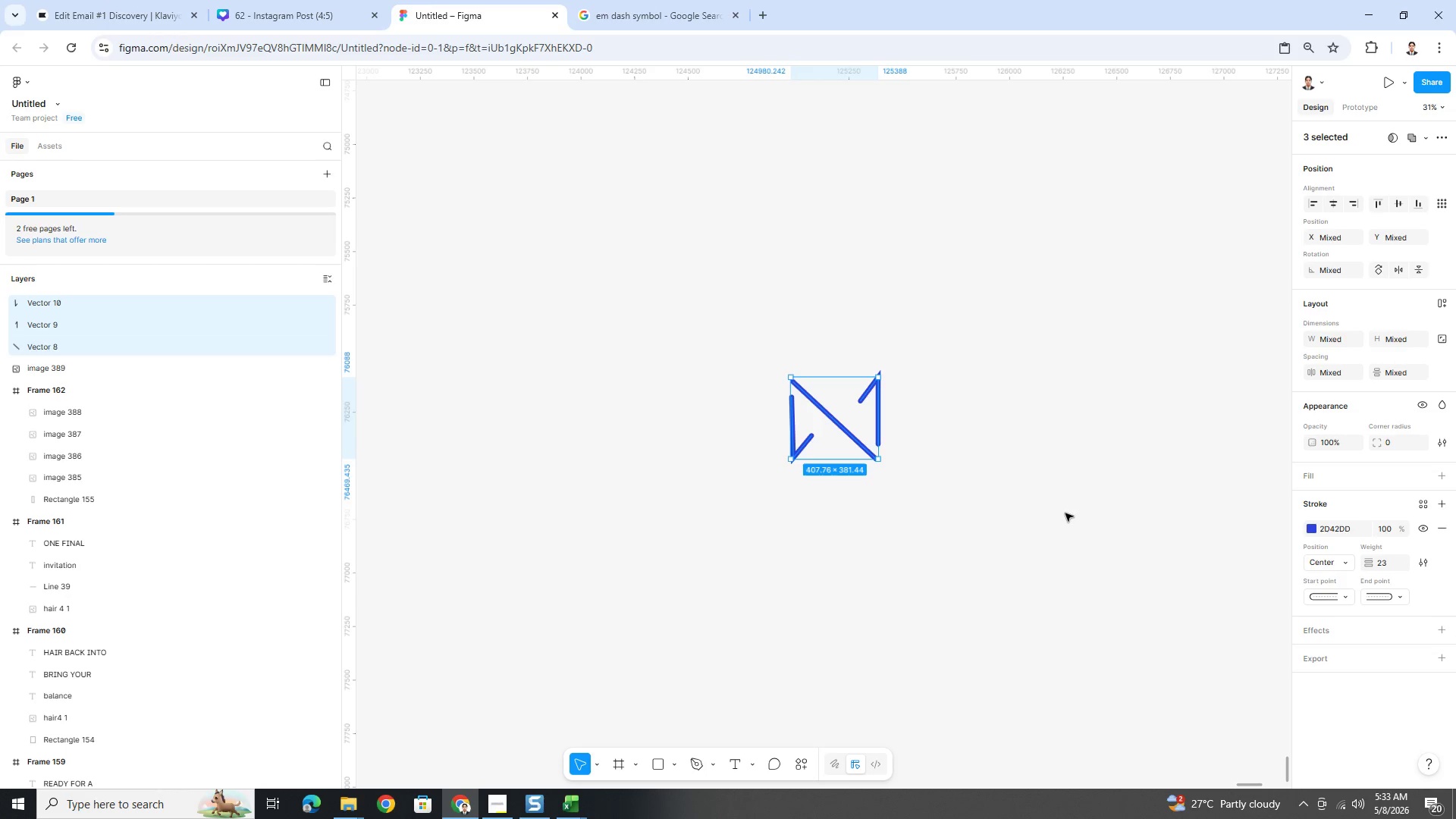 
left_click([970, 494])
 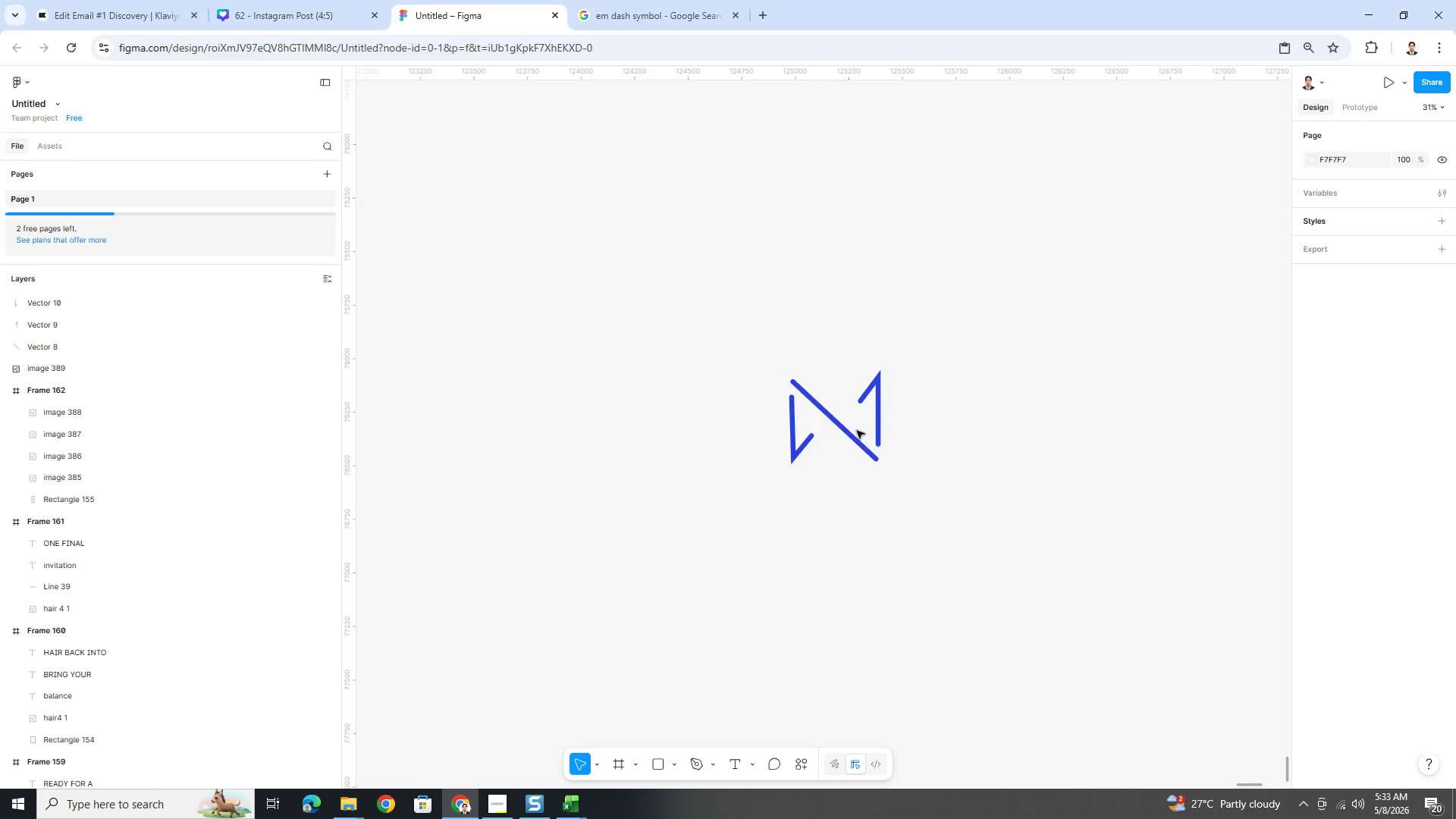 
left_click([840, 427])
 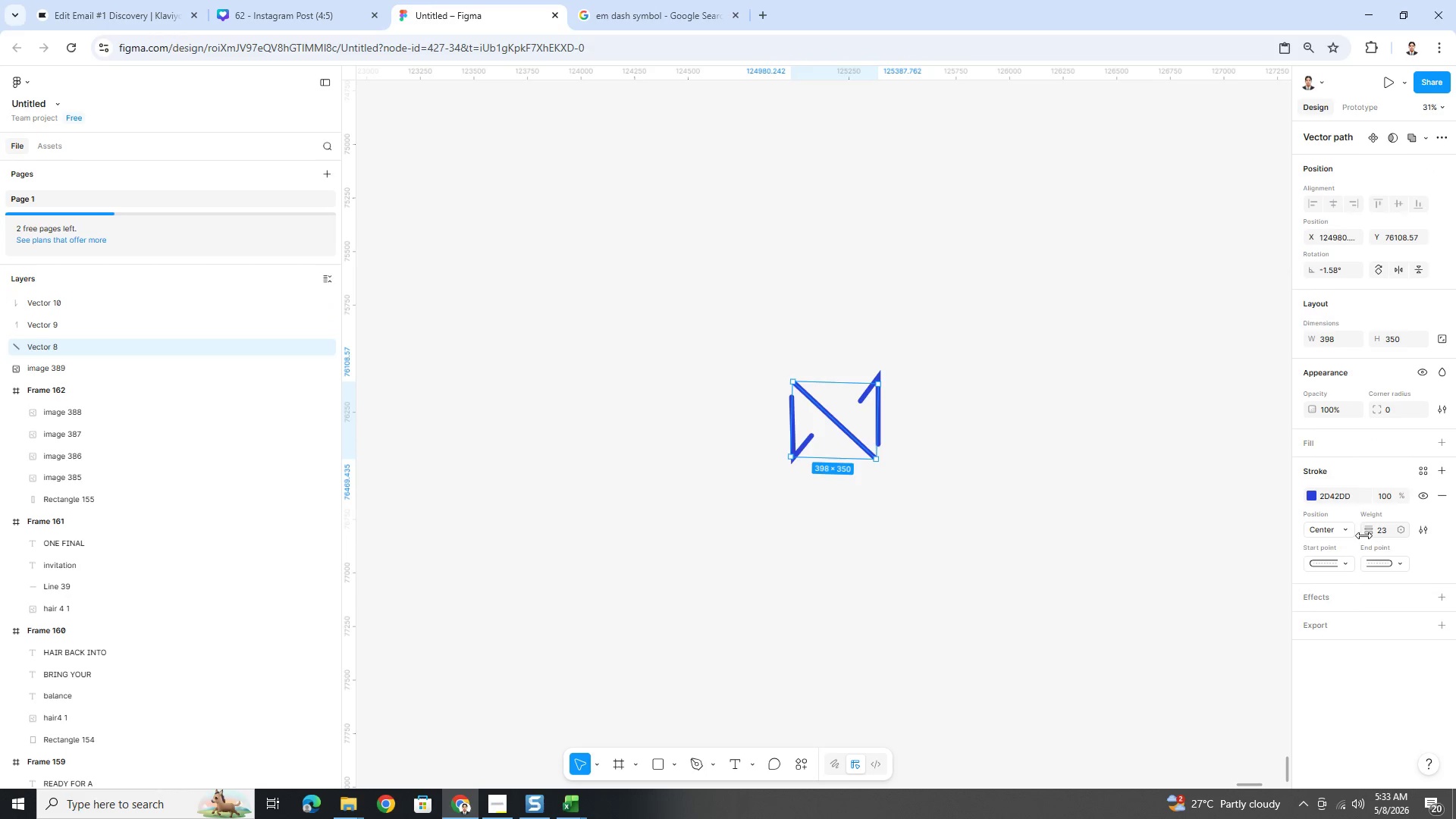 
left_click_drag(start_coordinate=[1368, 531], to_coordinate=[736, 425])
 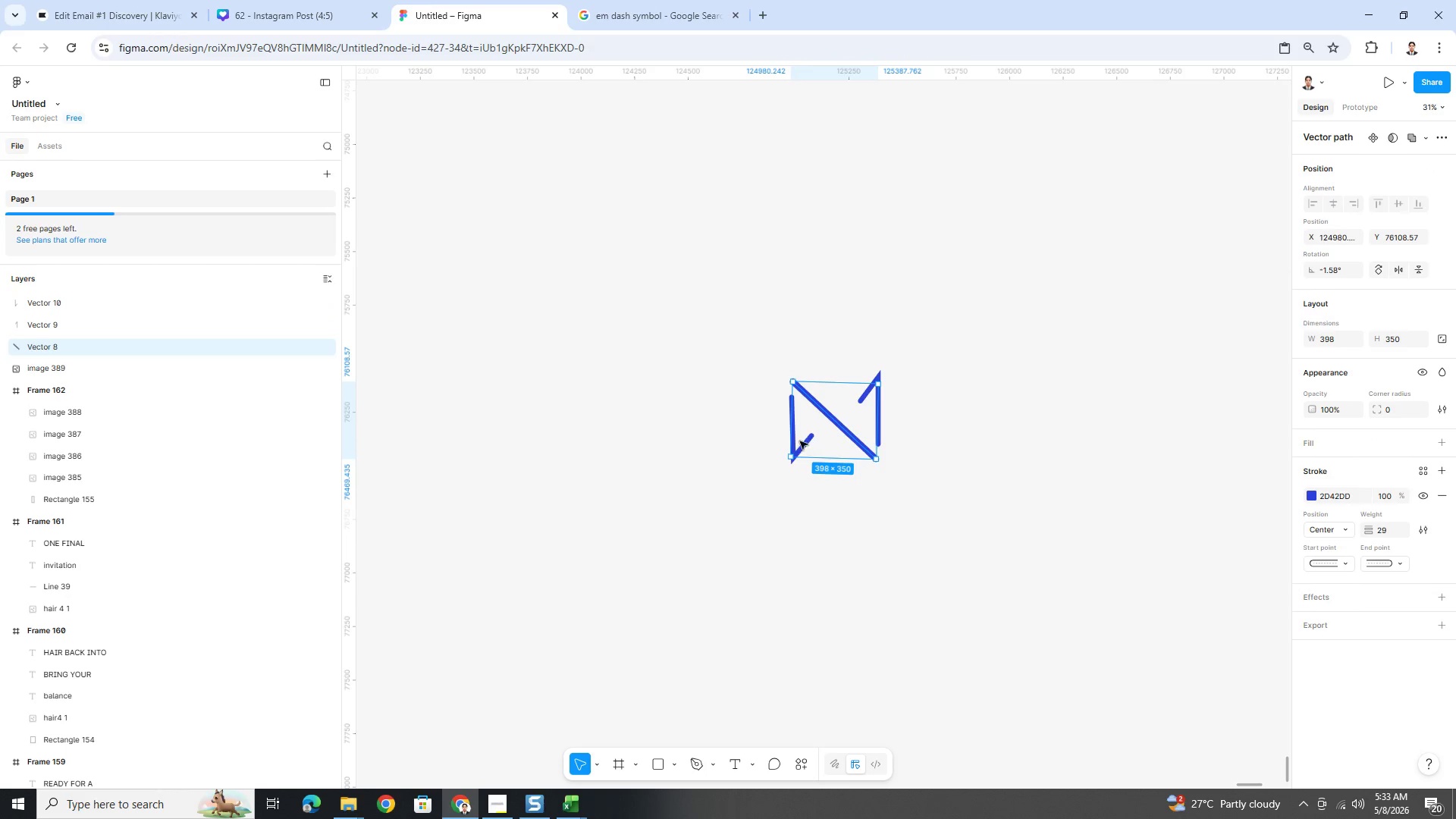 
left_click([799, 441])
 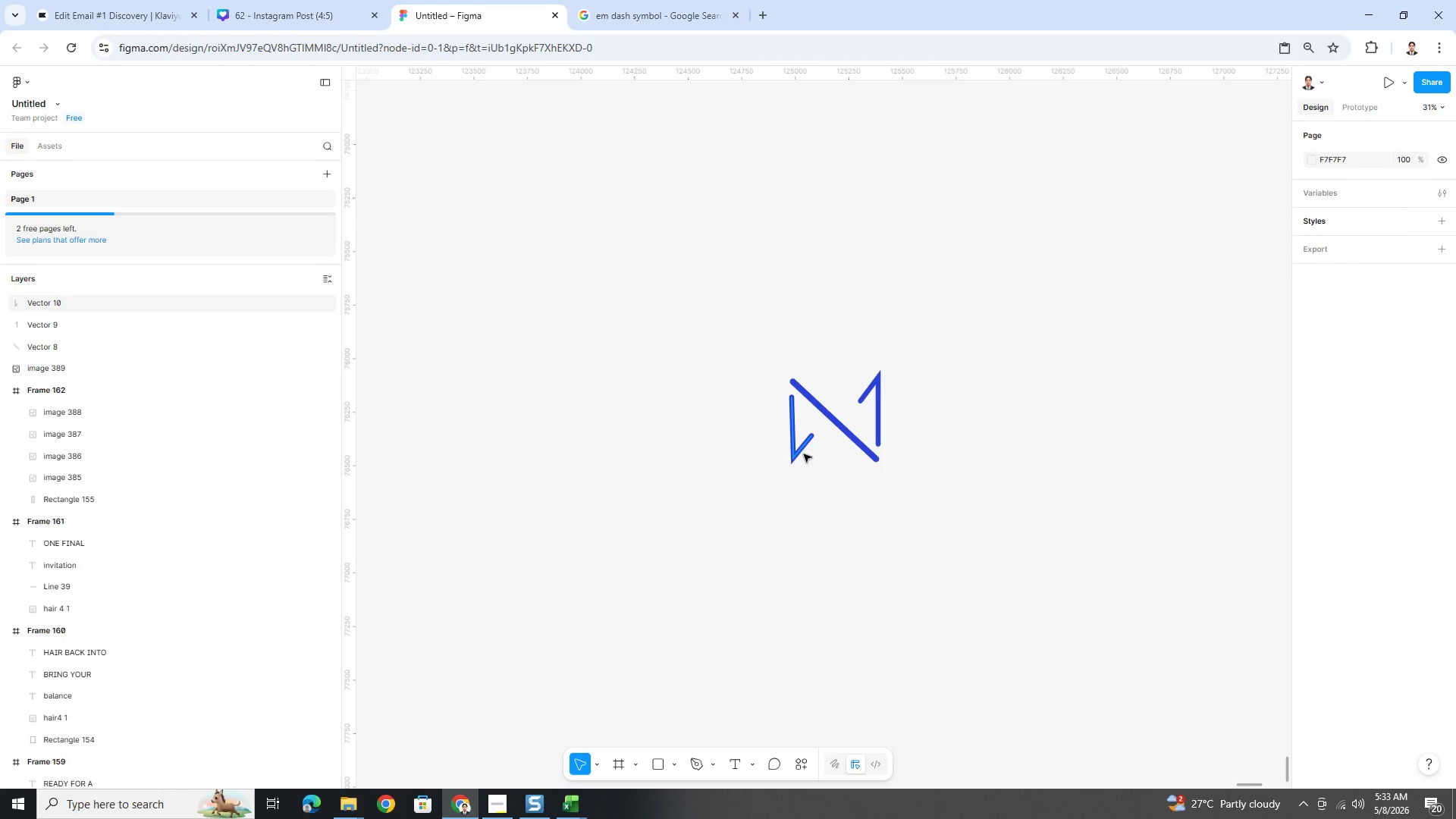 
left_click([801, 453])
 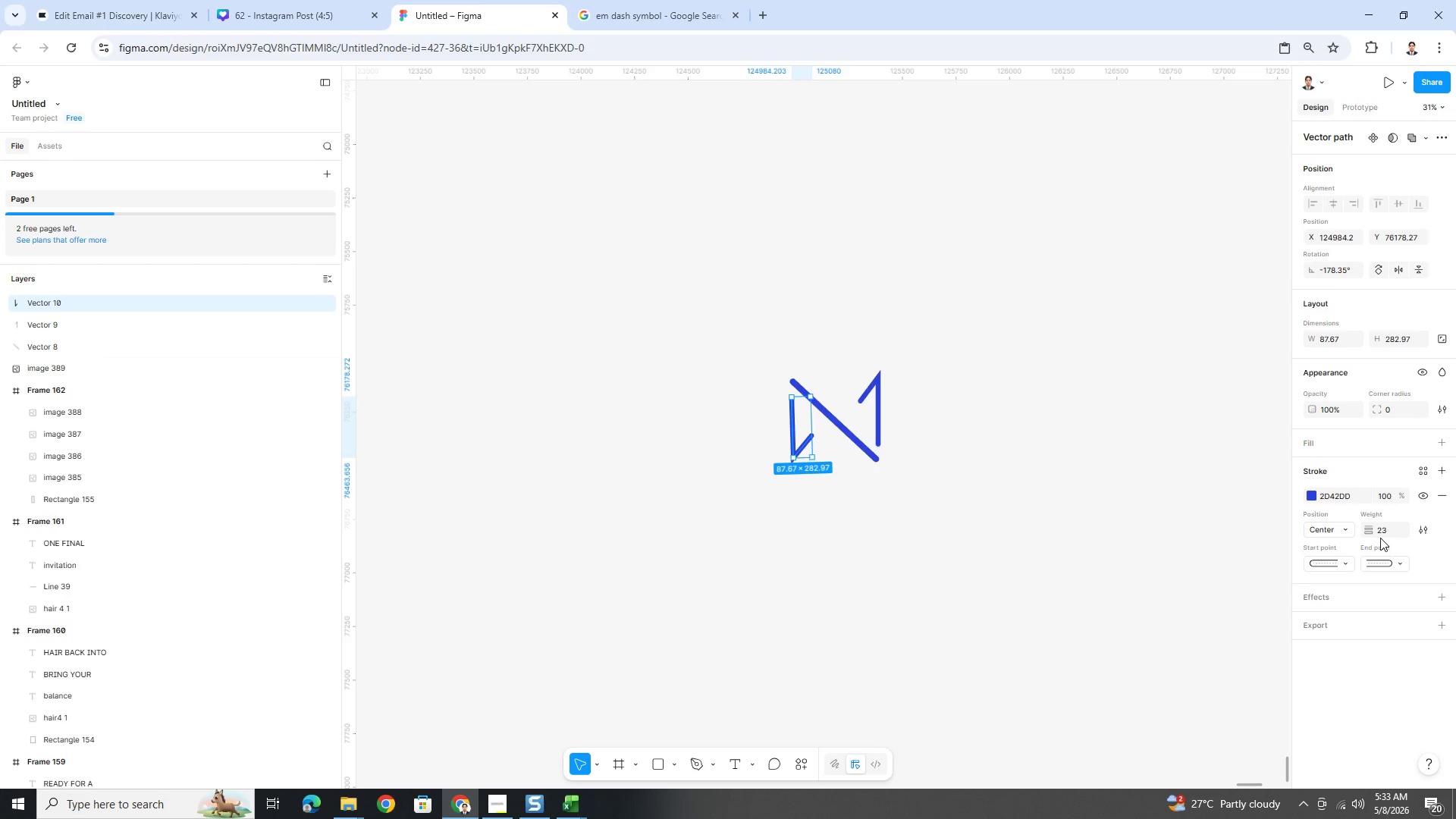 
left_click_drag(start_coordinate=[1371, 531], to_coordinate=[736, 426])
 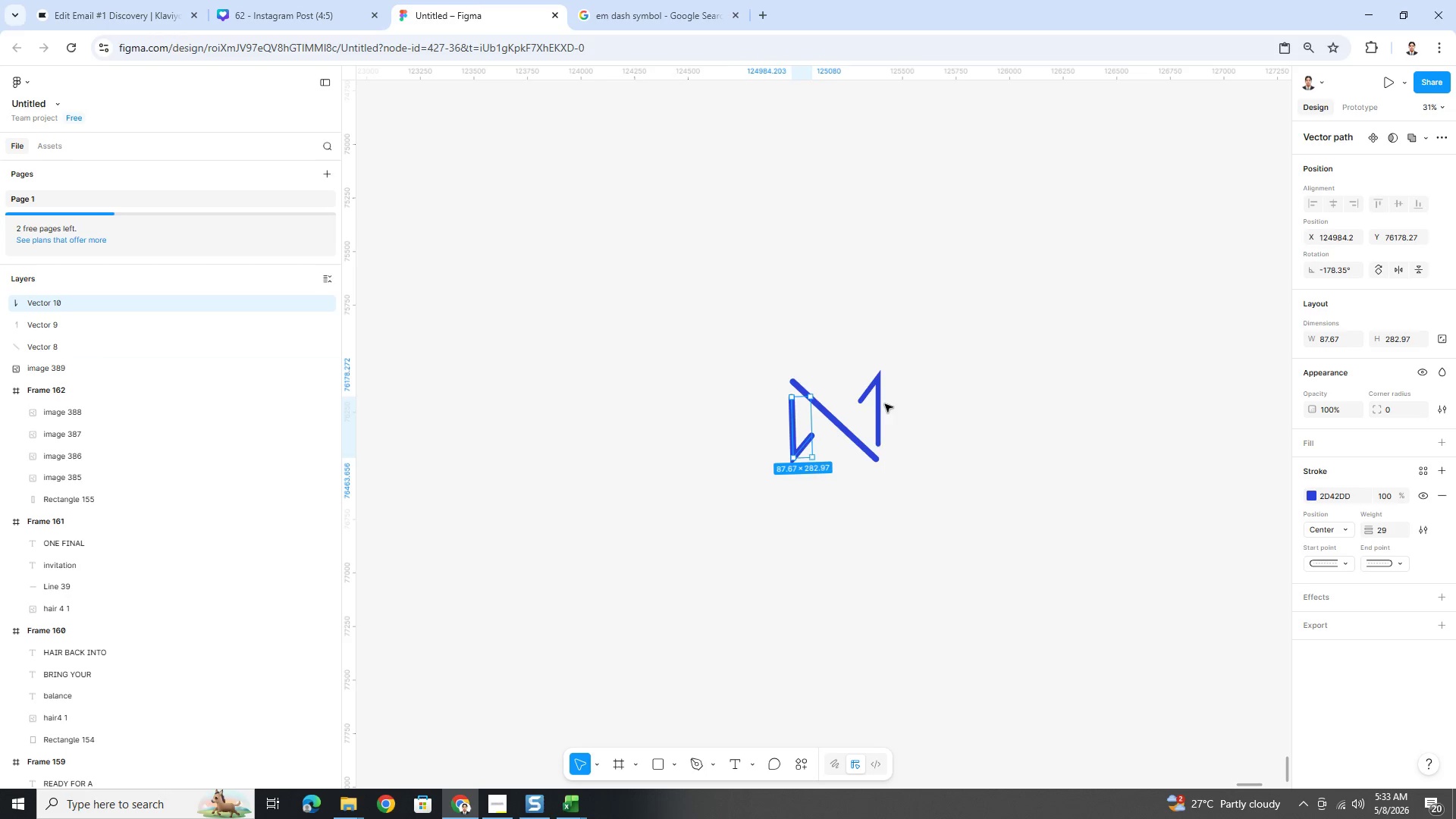 
left_click([881, 403])
 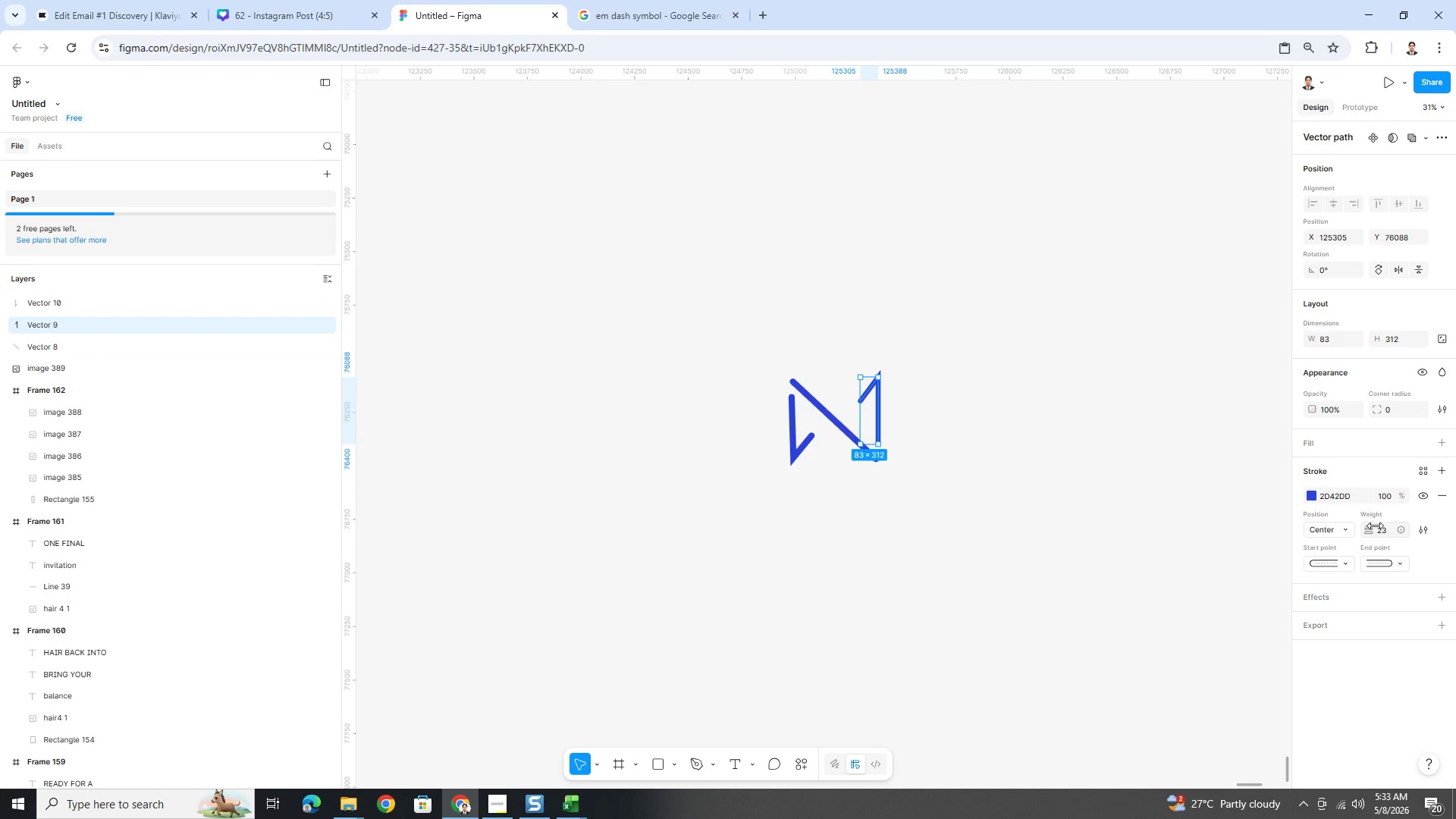 
left_click_drag(start_coordinate=[1373, 529], to_coordinate=[736, 425])
 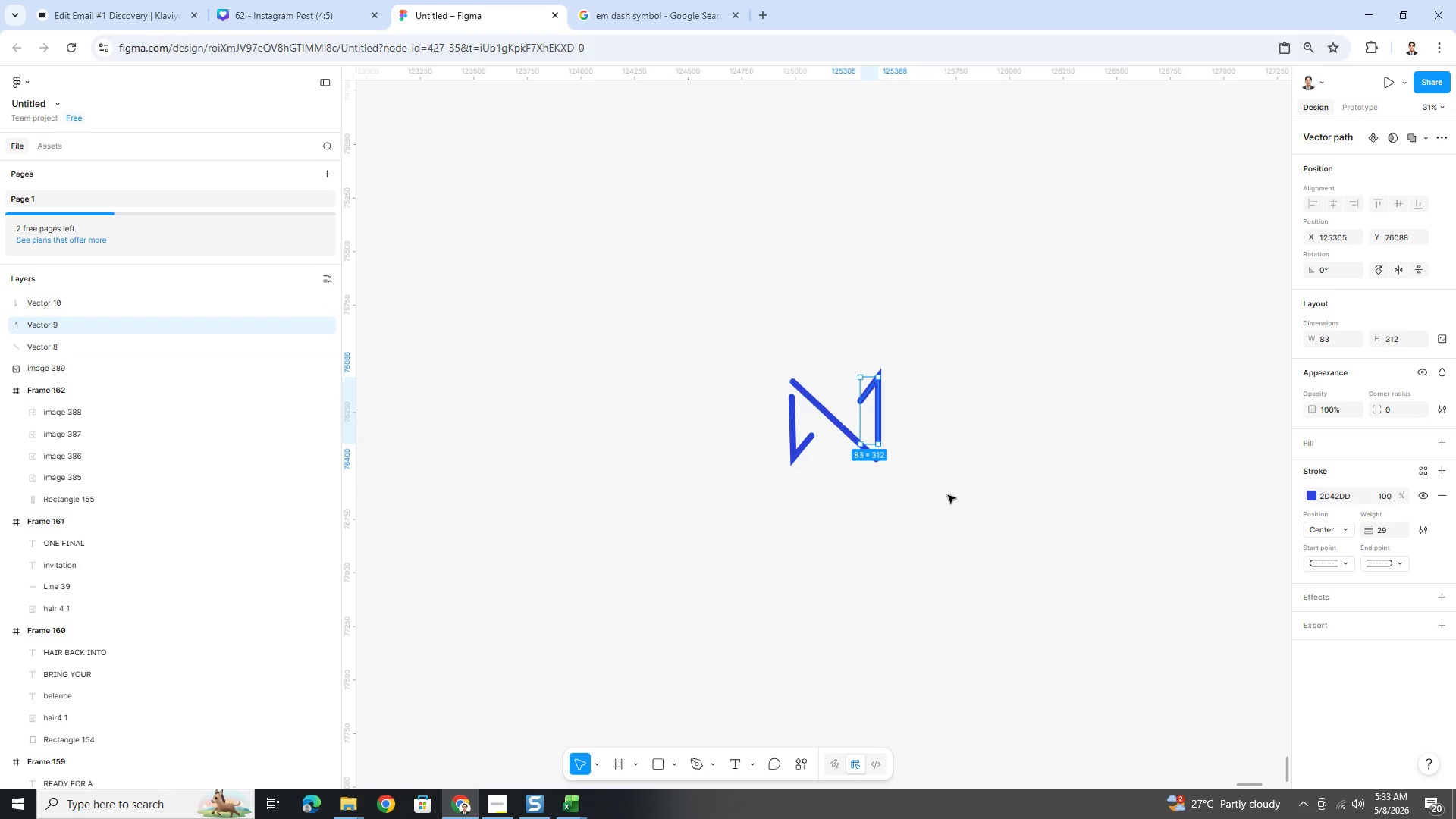 
left_click([977, 504])
 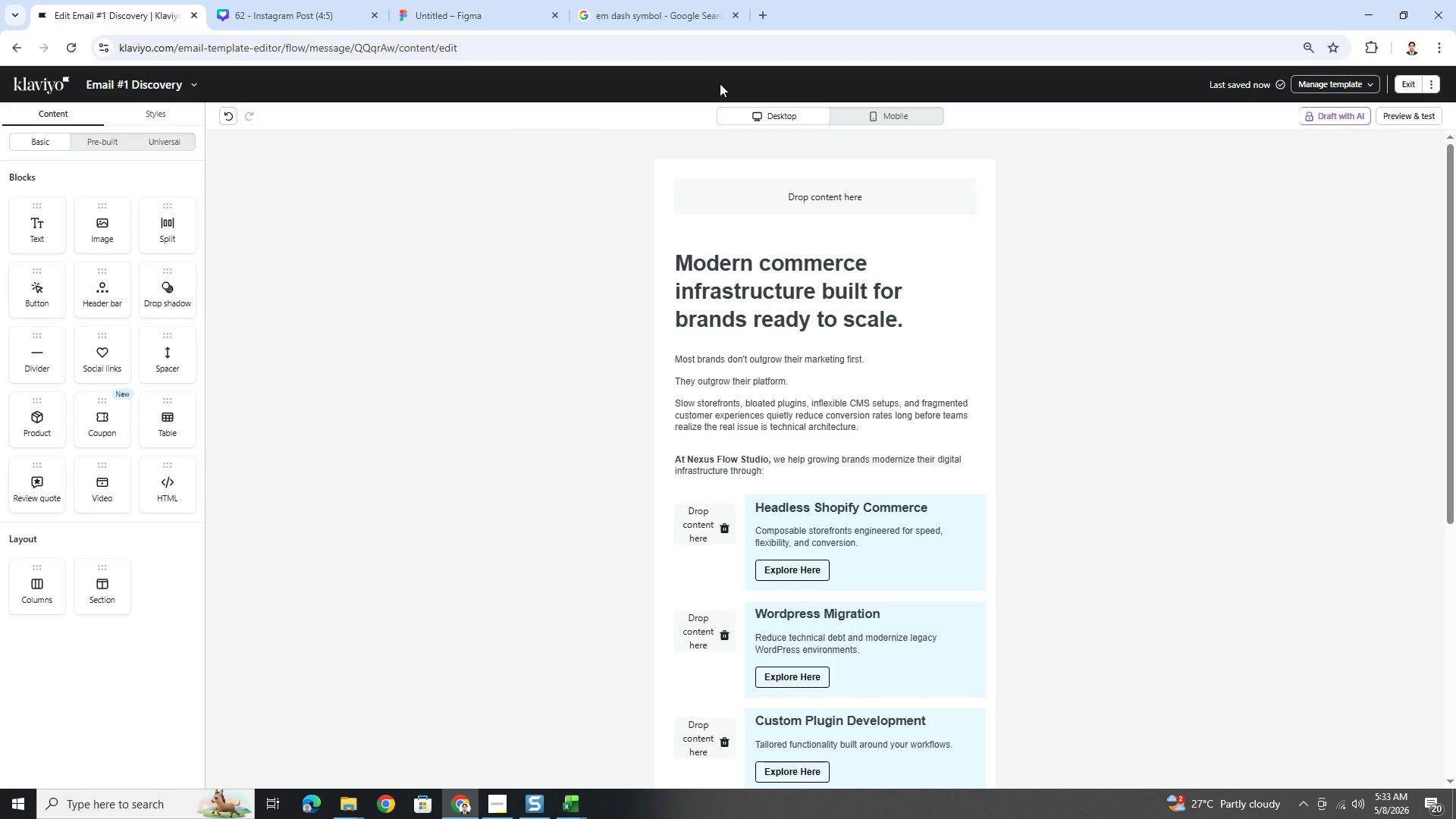 
wait(6.05)
 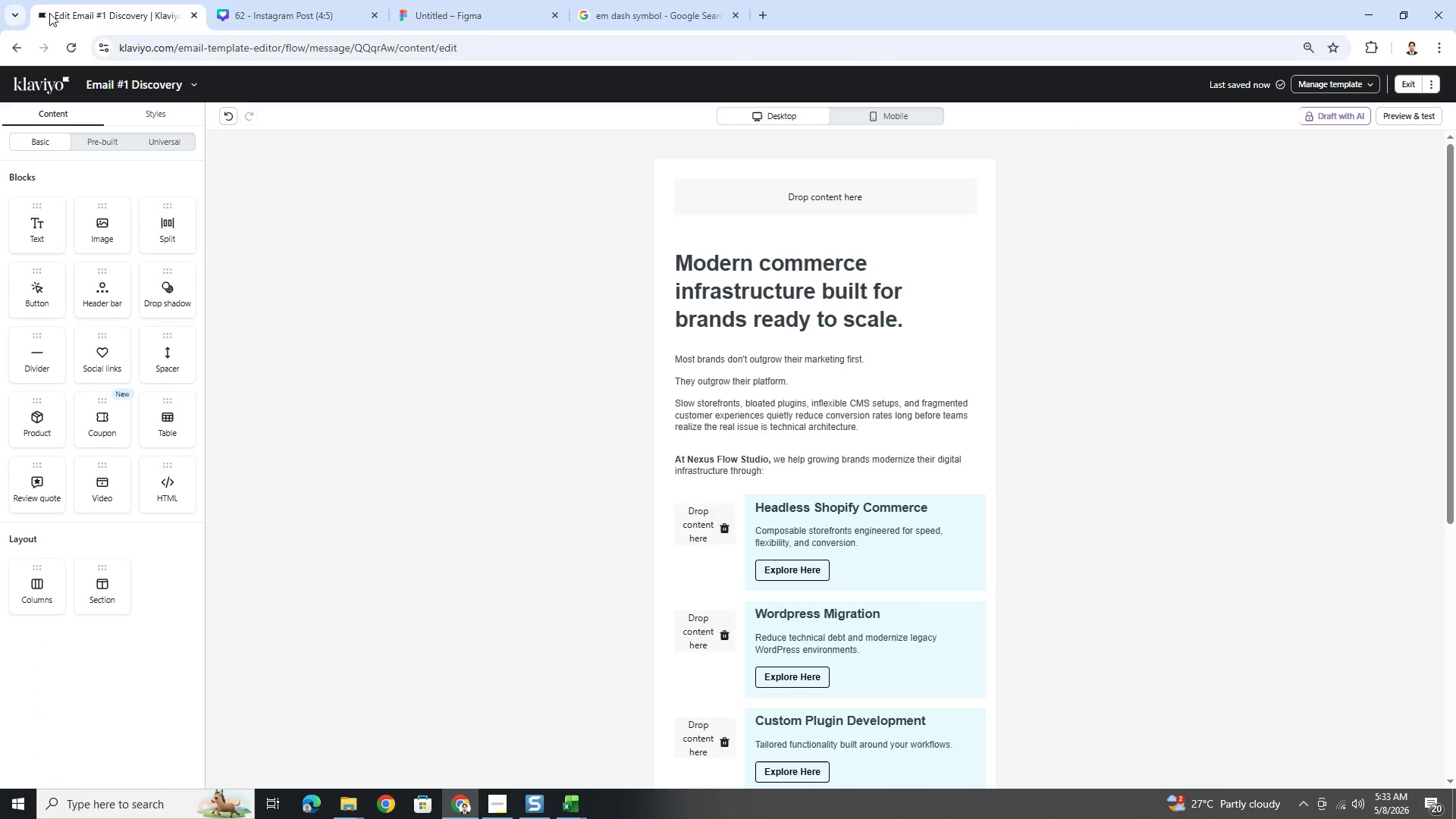 
scroll: coordinate [846, 414], scroll_direction: none, amount: 0.0
 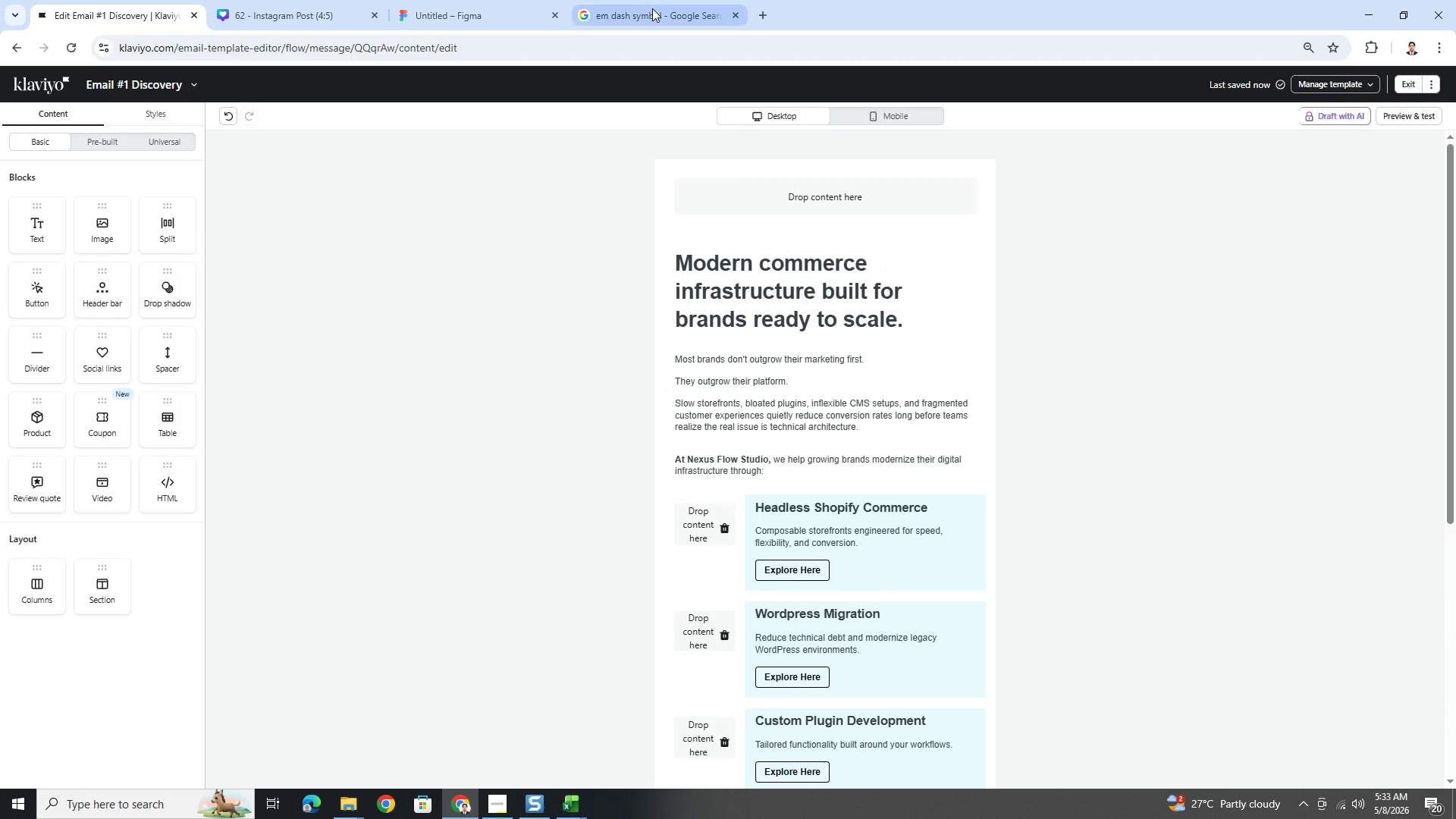 
left_click([653, 8])
 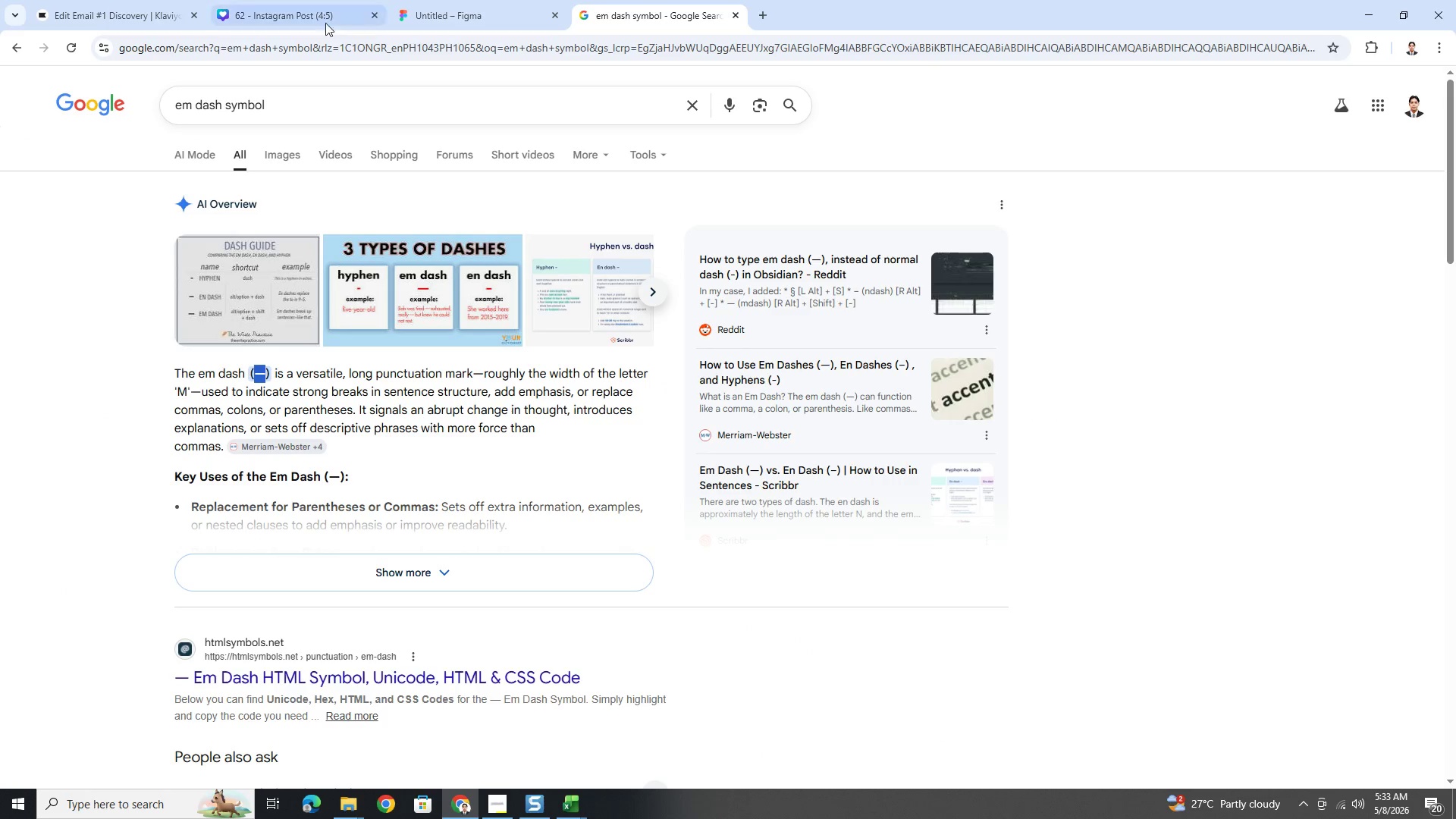 
left_click([69, 2])
 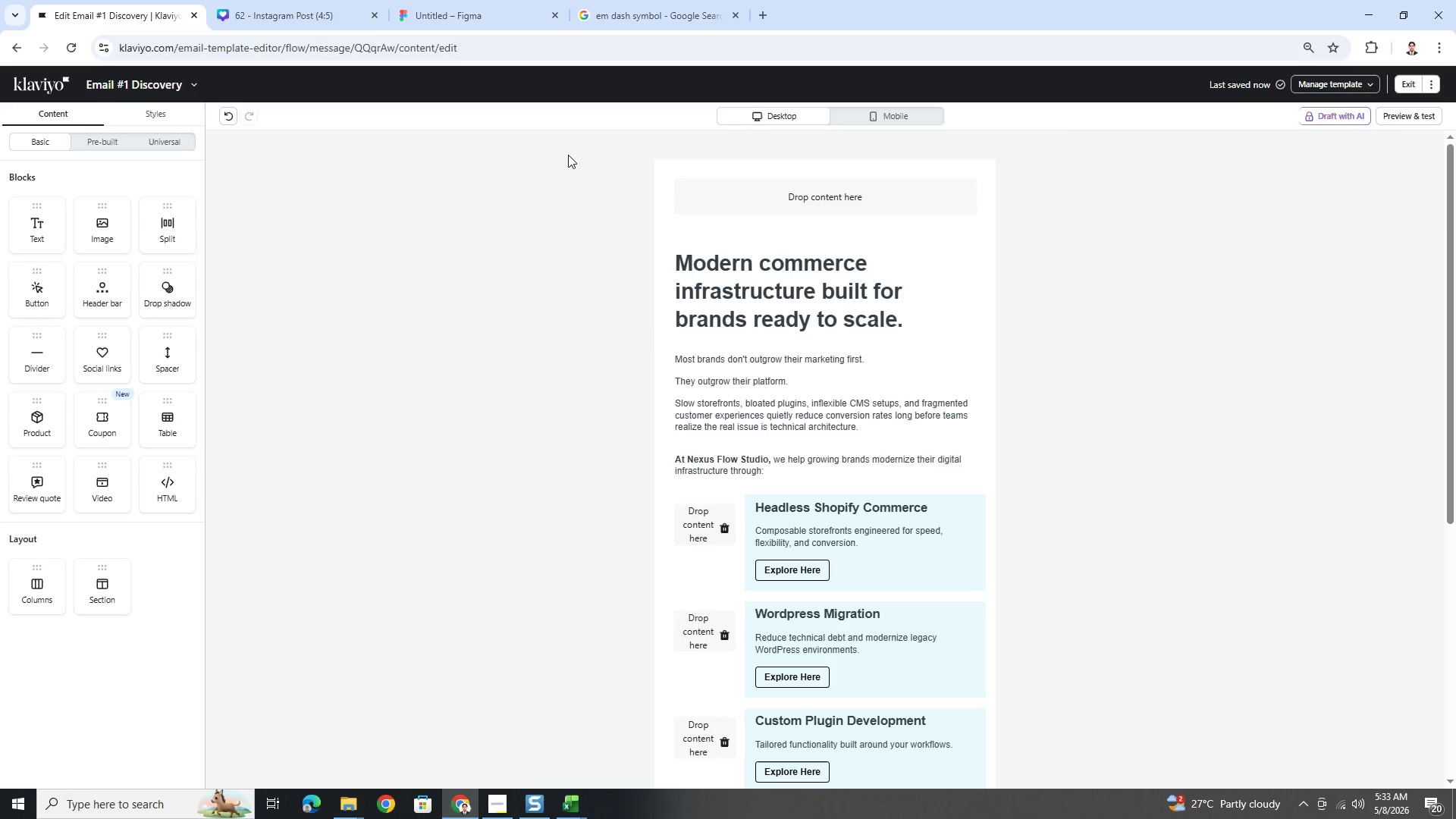 
scroll: coordinate [933, 391], scroll_direction: down, amount: 6.0
 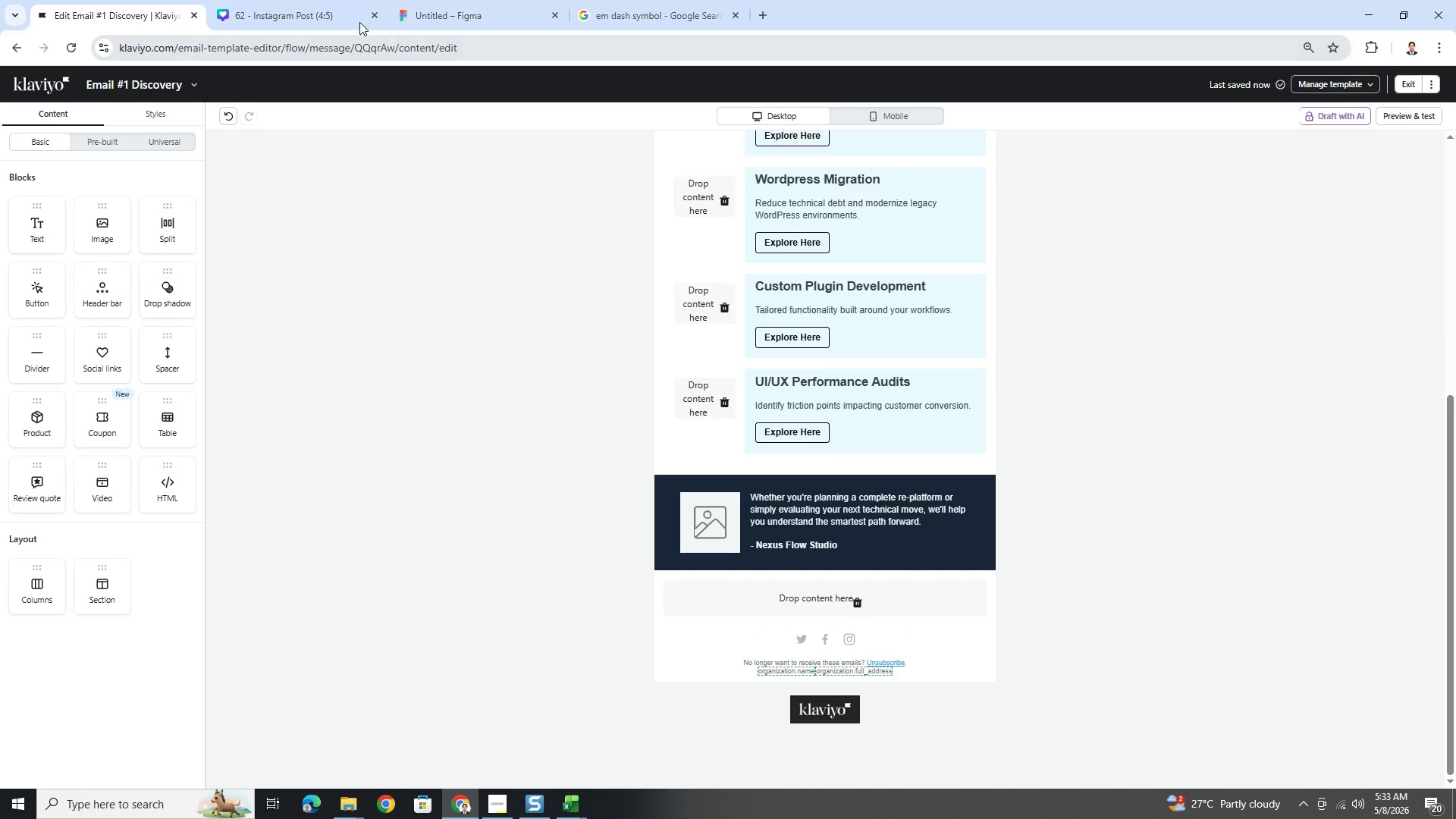 
left_click([310, 2])
 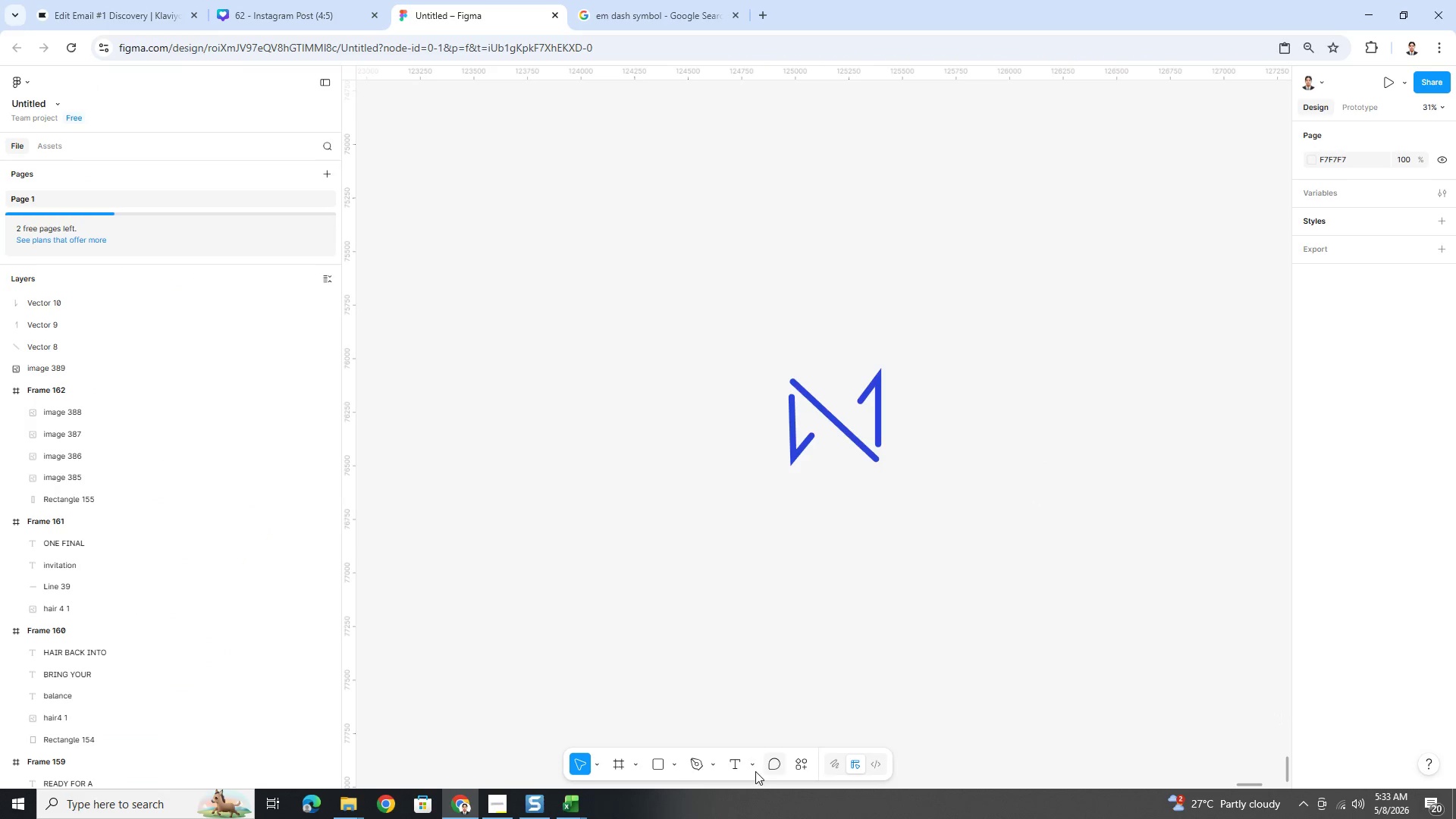 
left_click([738, 763])
 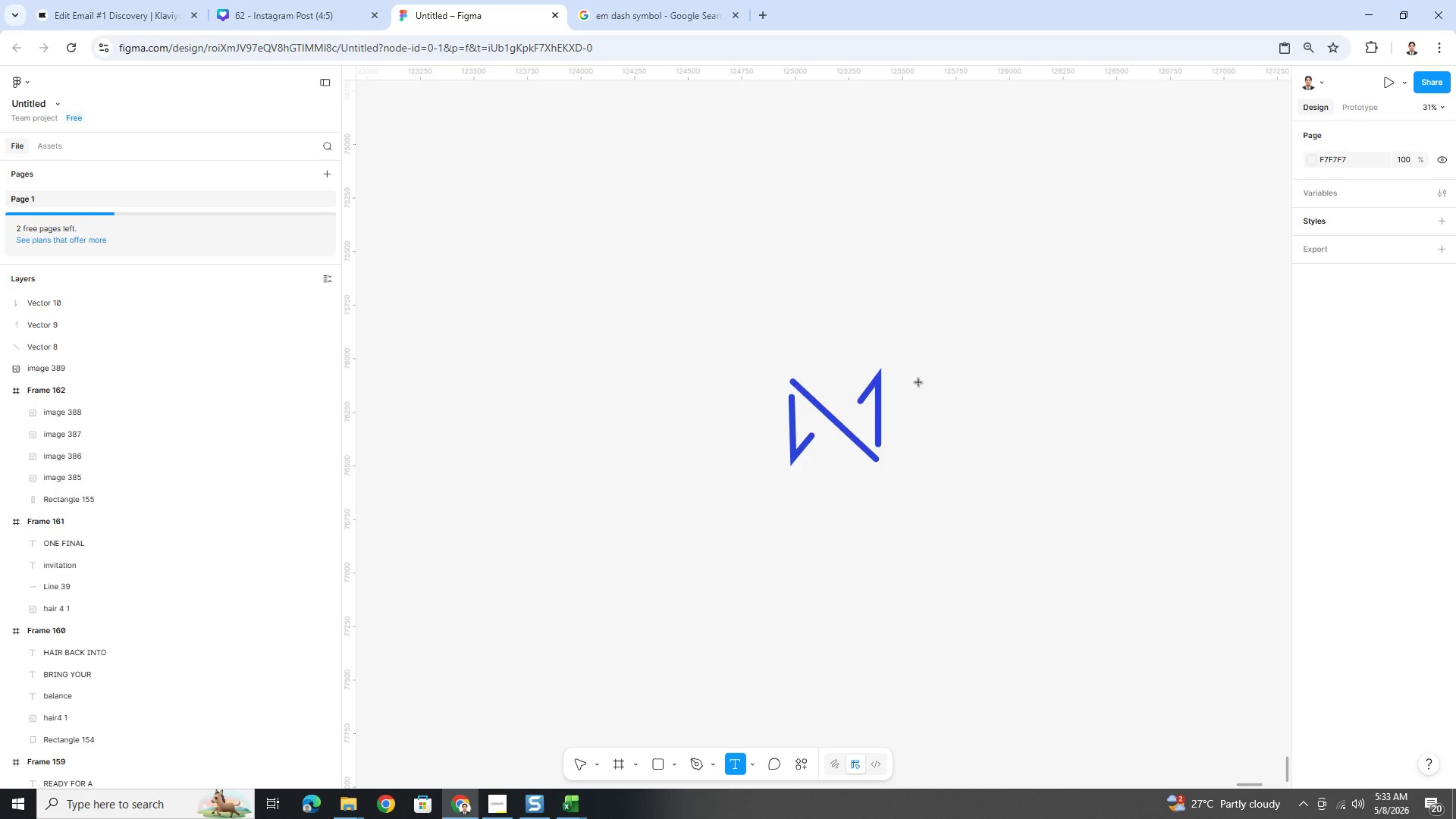 
left_click([920, 394])
 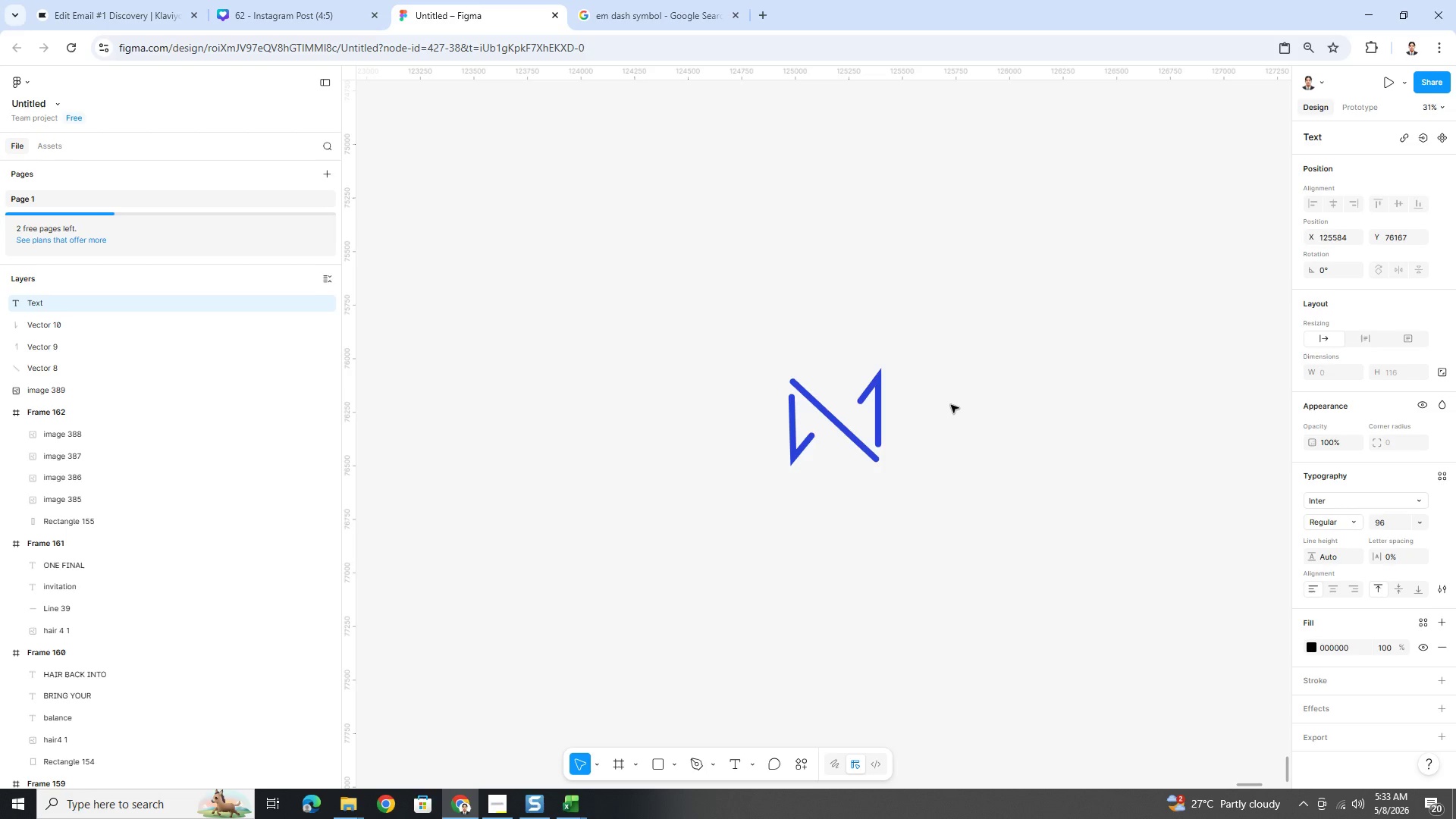 
type(NEXUS)
 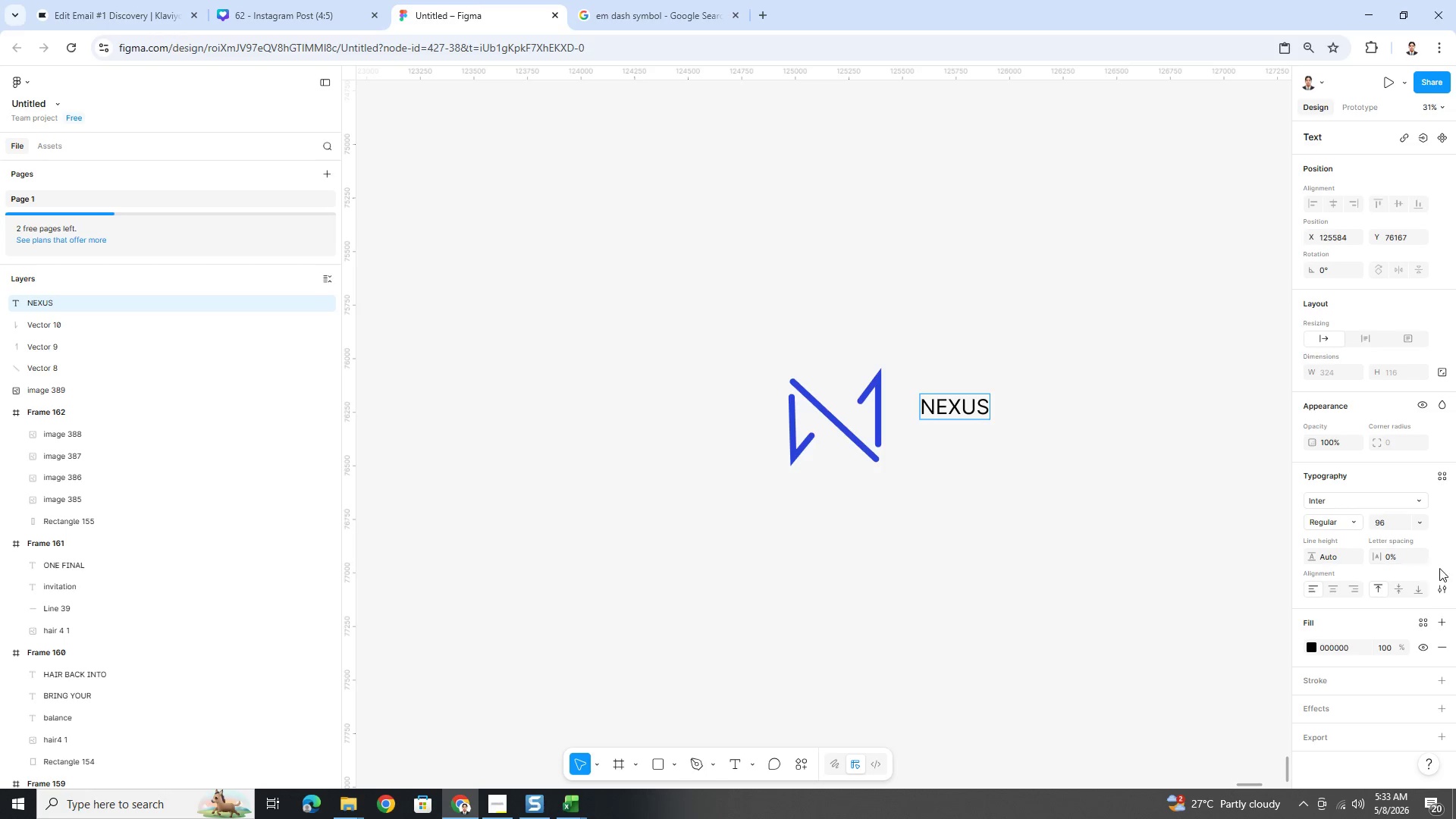 
left_click([1344, 520])
 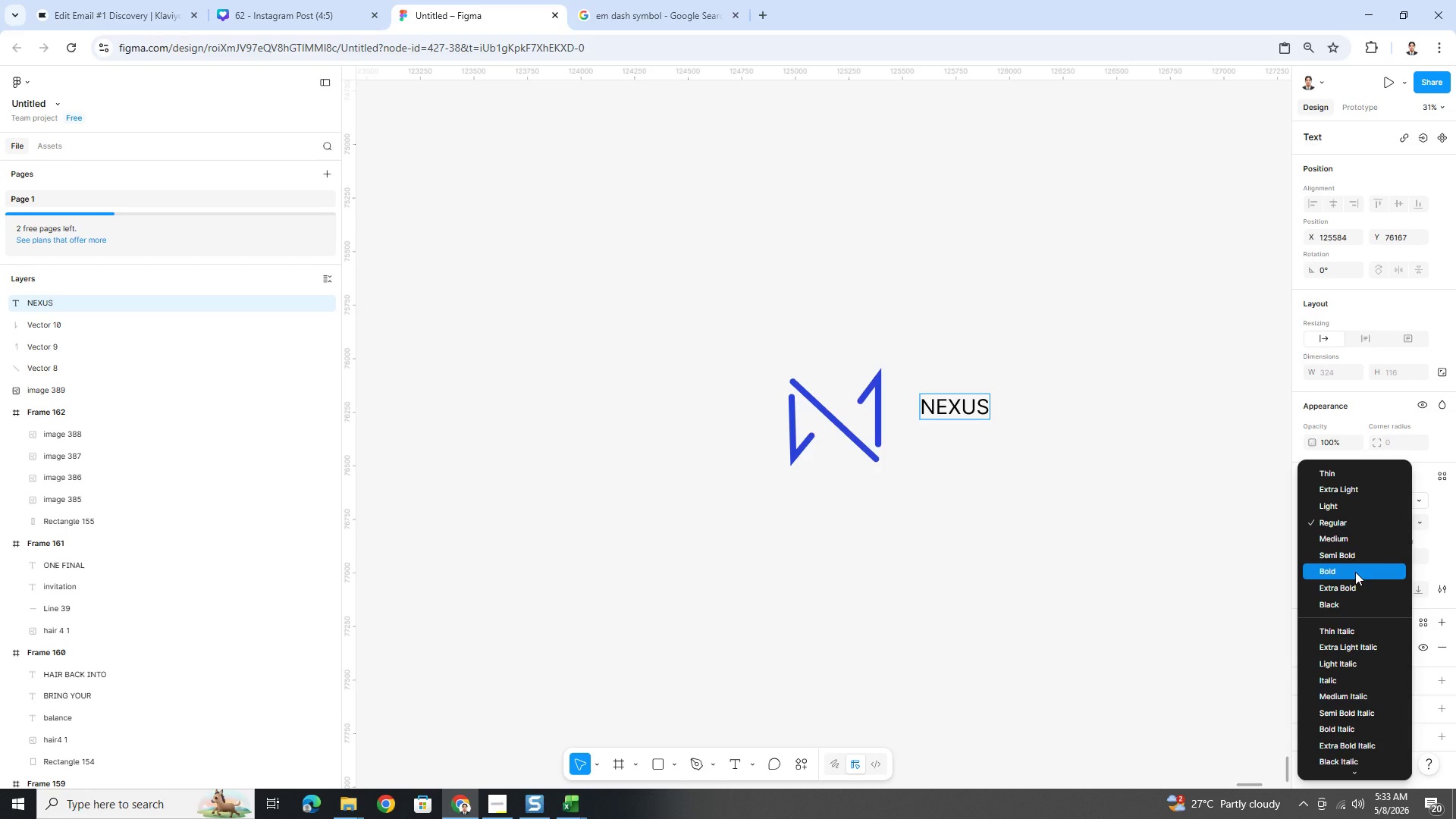 
left_click([1355, 572])
 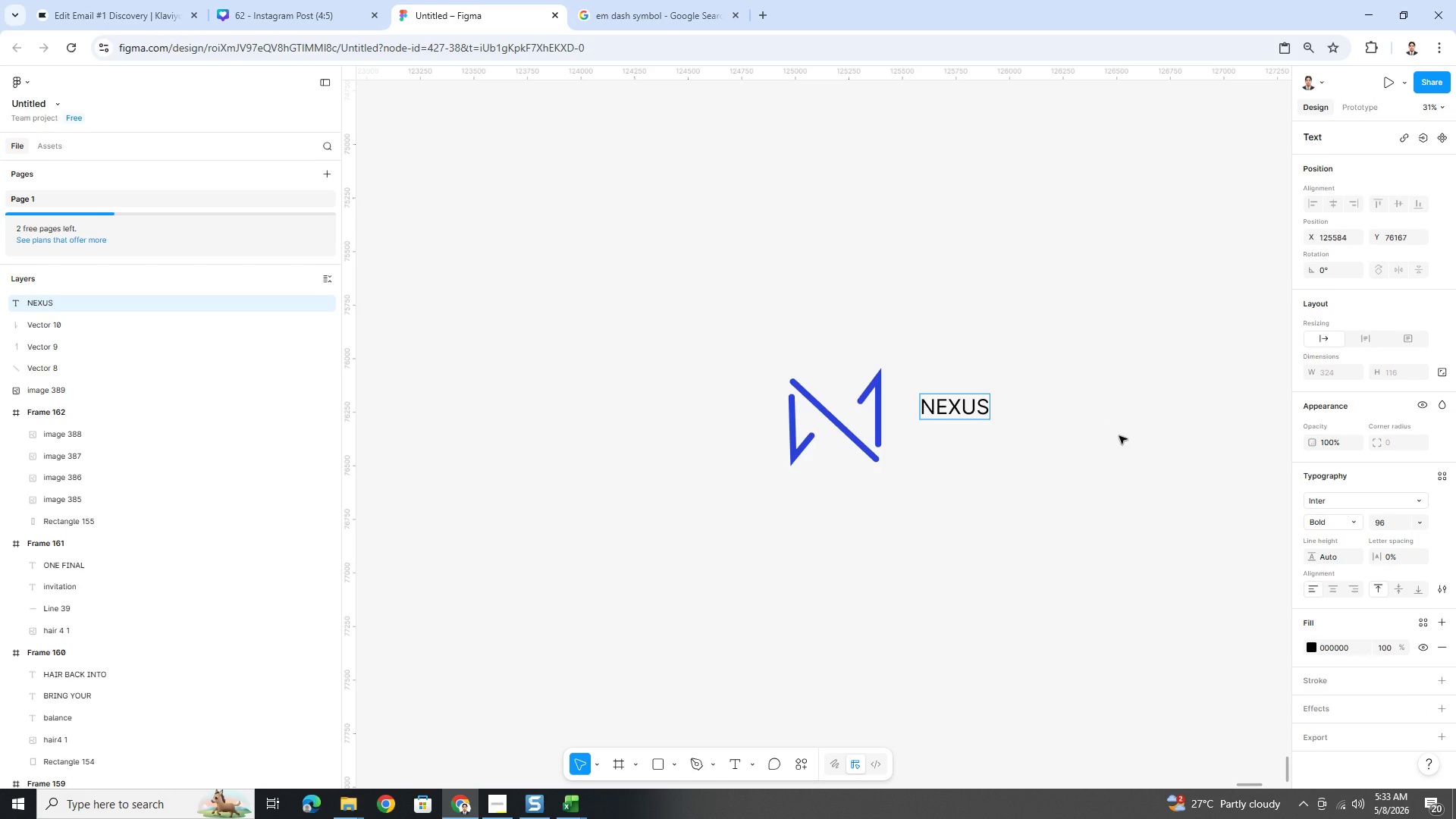 
key(Control+A)
 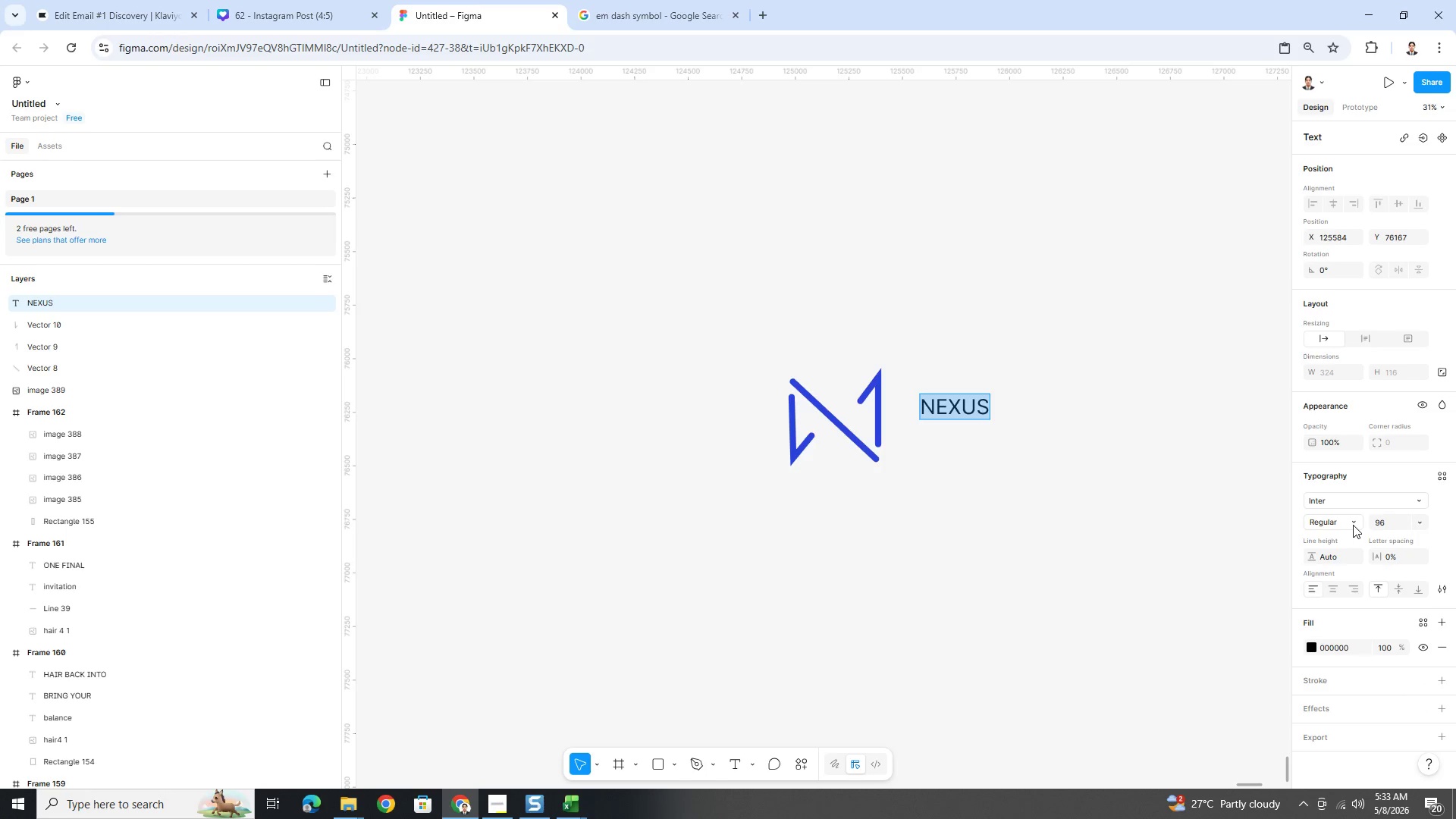 
left_click([1354, 523])
 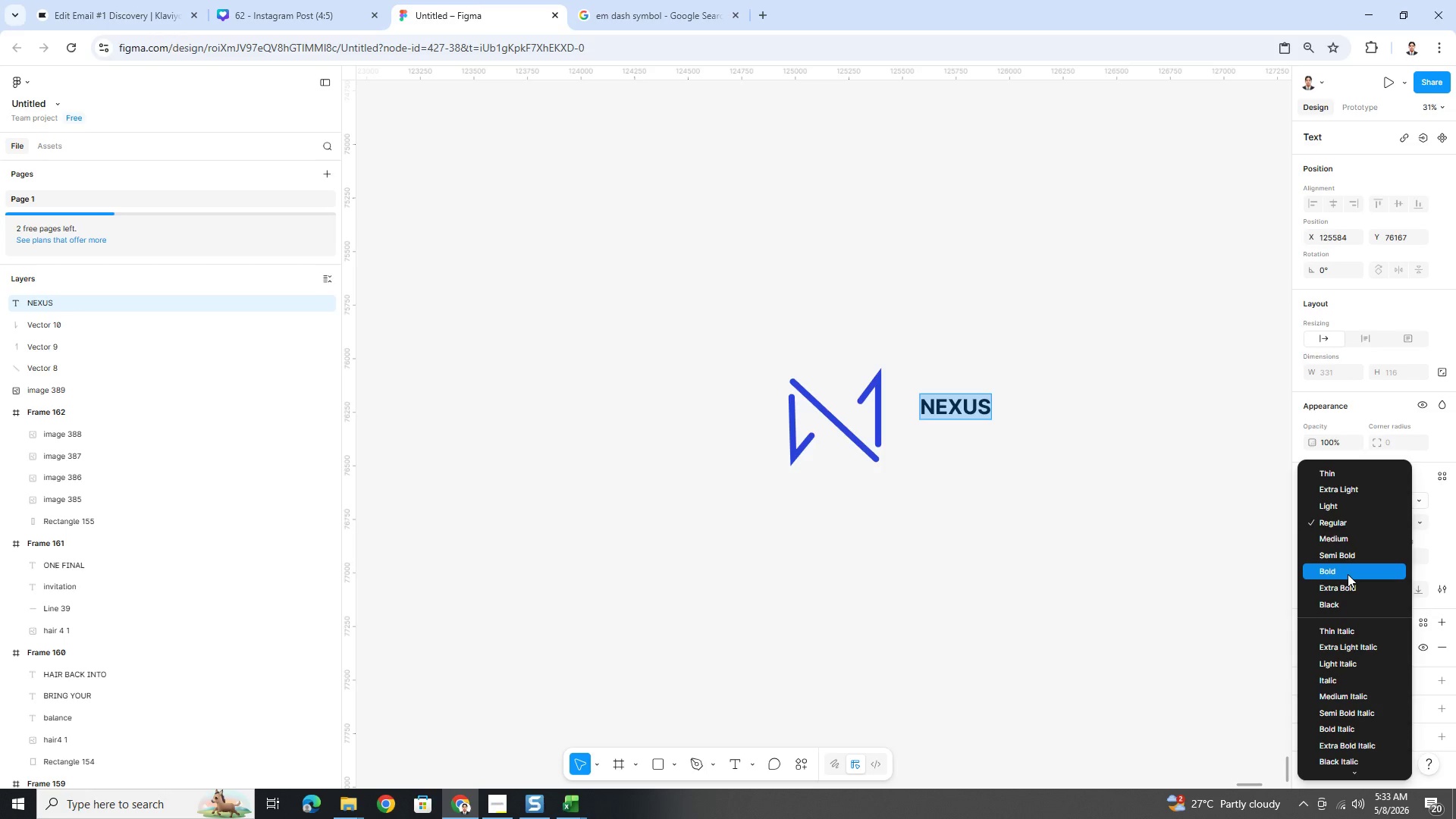 
left_click([1348, 574])
 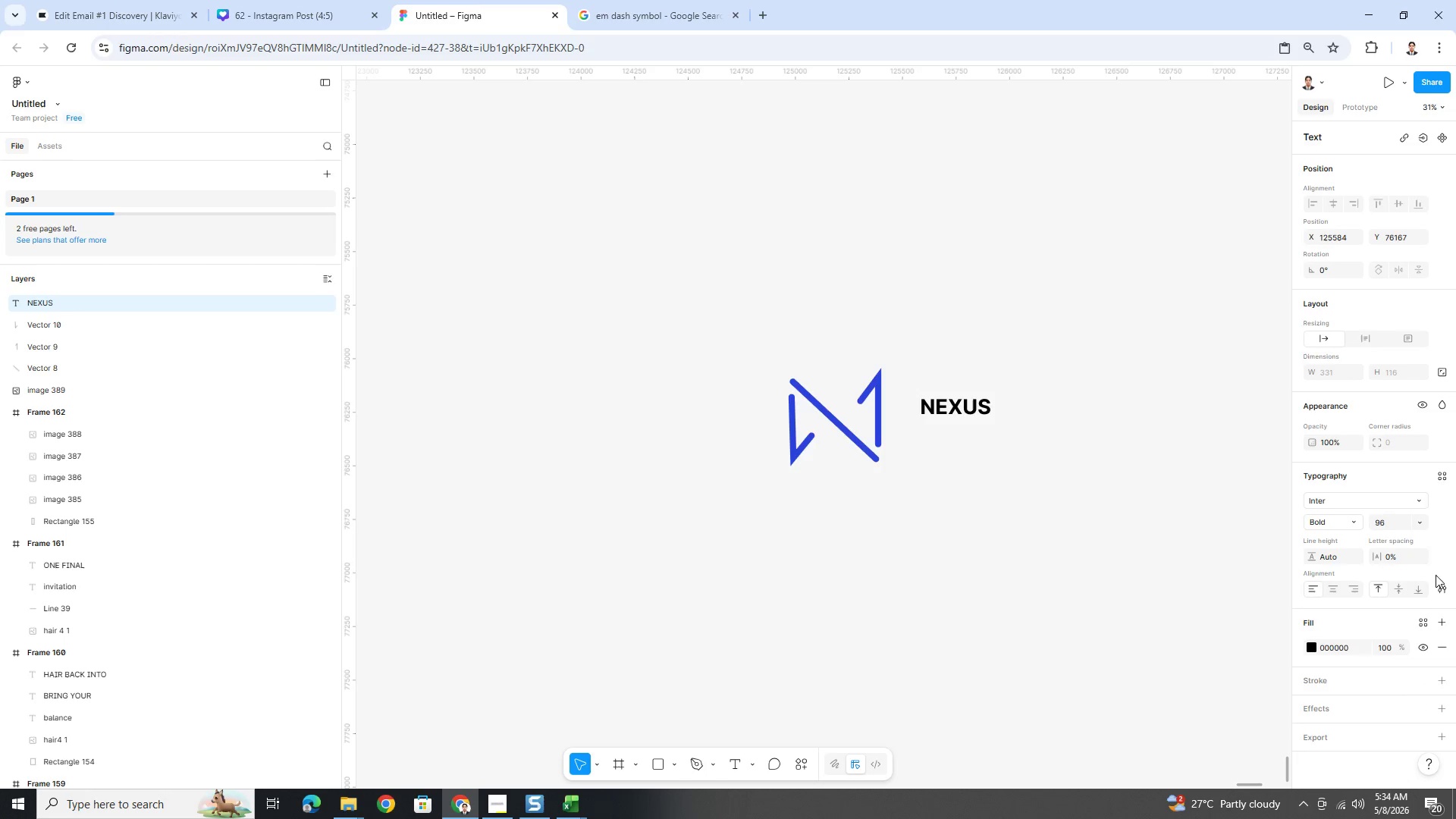 
left_click([1425, 524])
 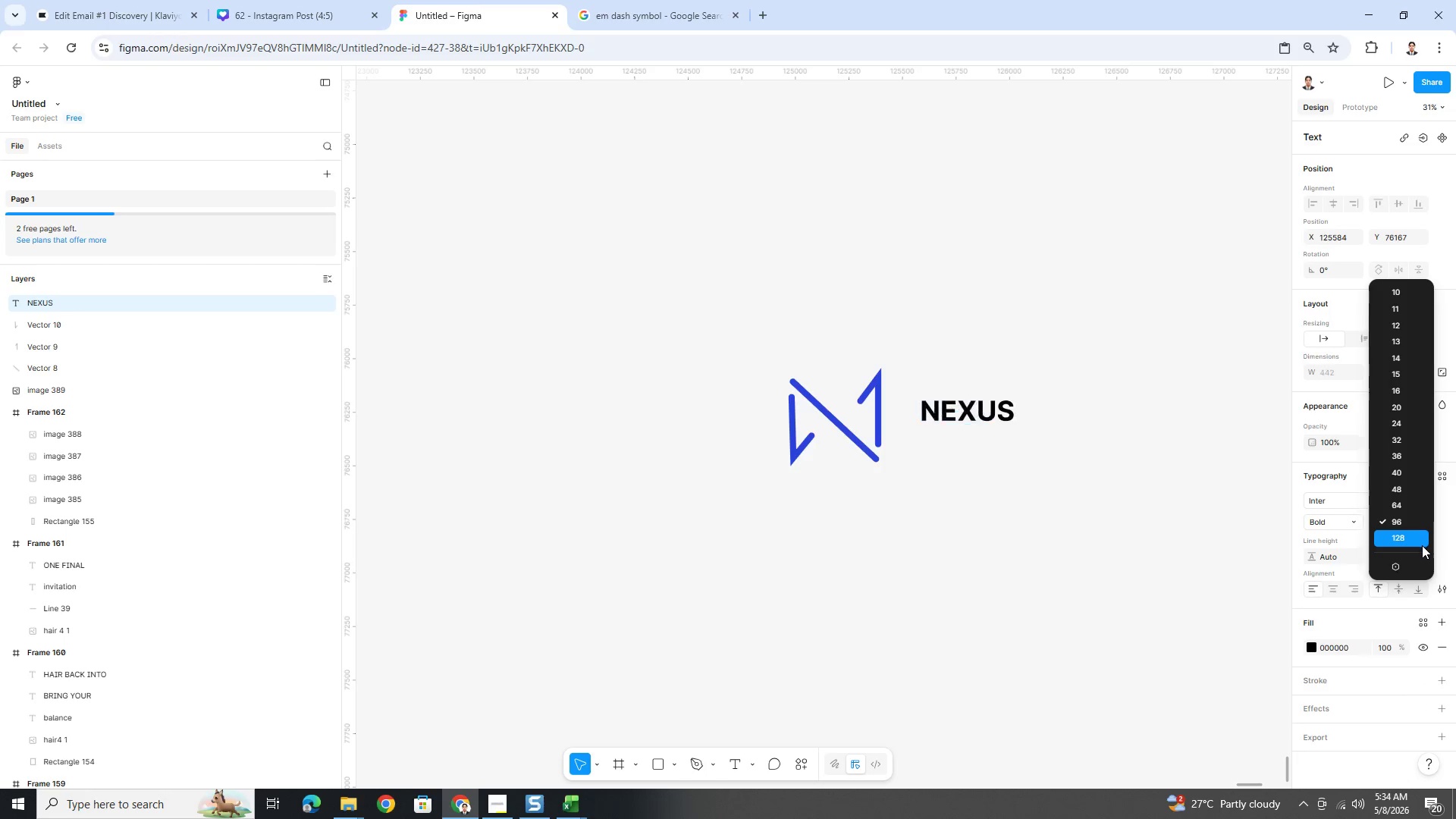 
left_click([1422, 545])
 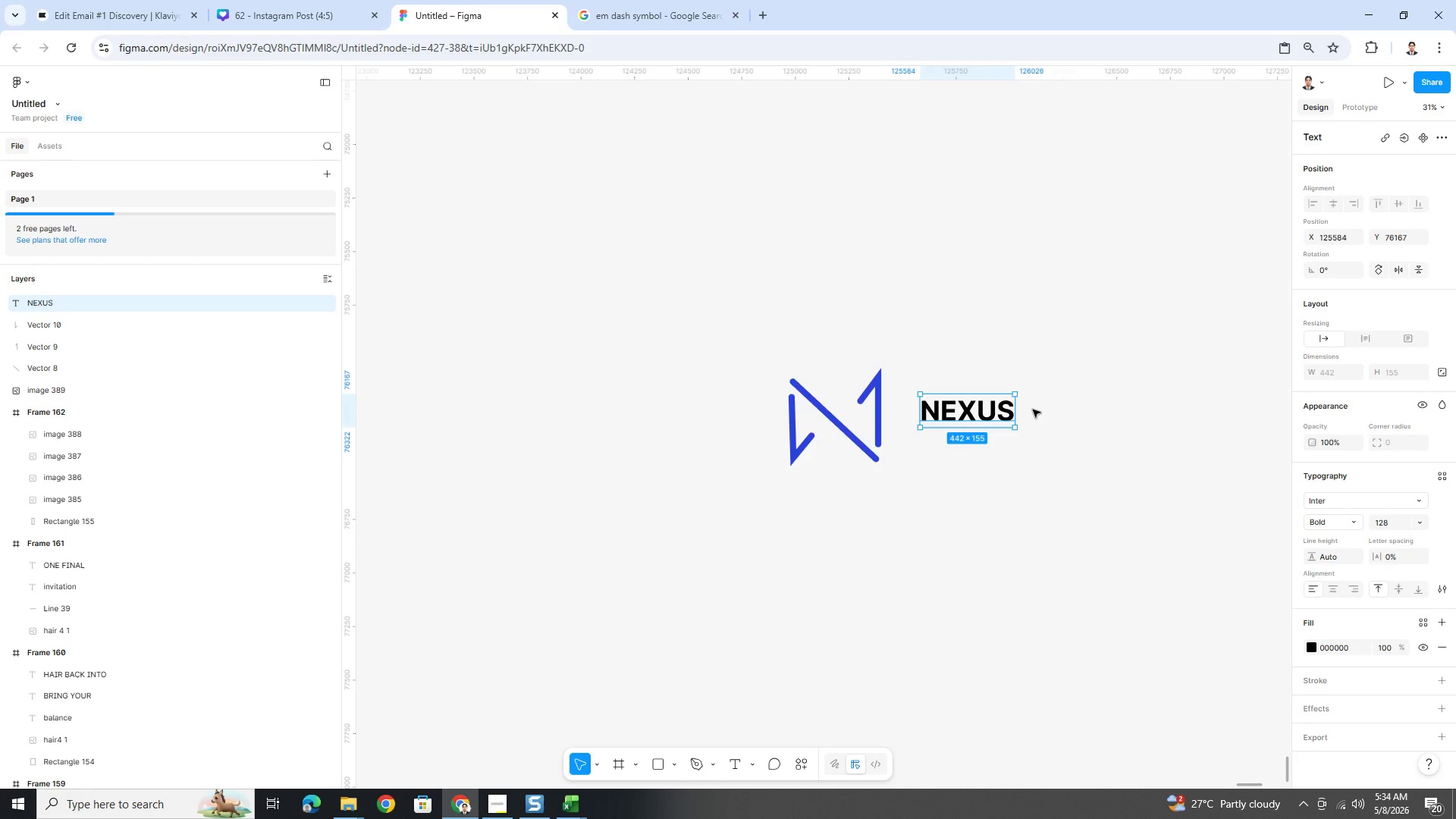 
left_click_drag(start_coordinate=[975, 413], to_coordinate=[965, 391])
 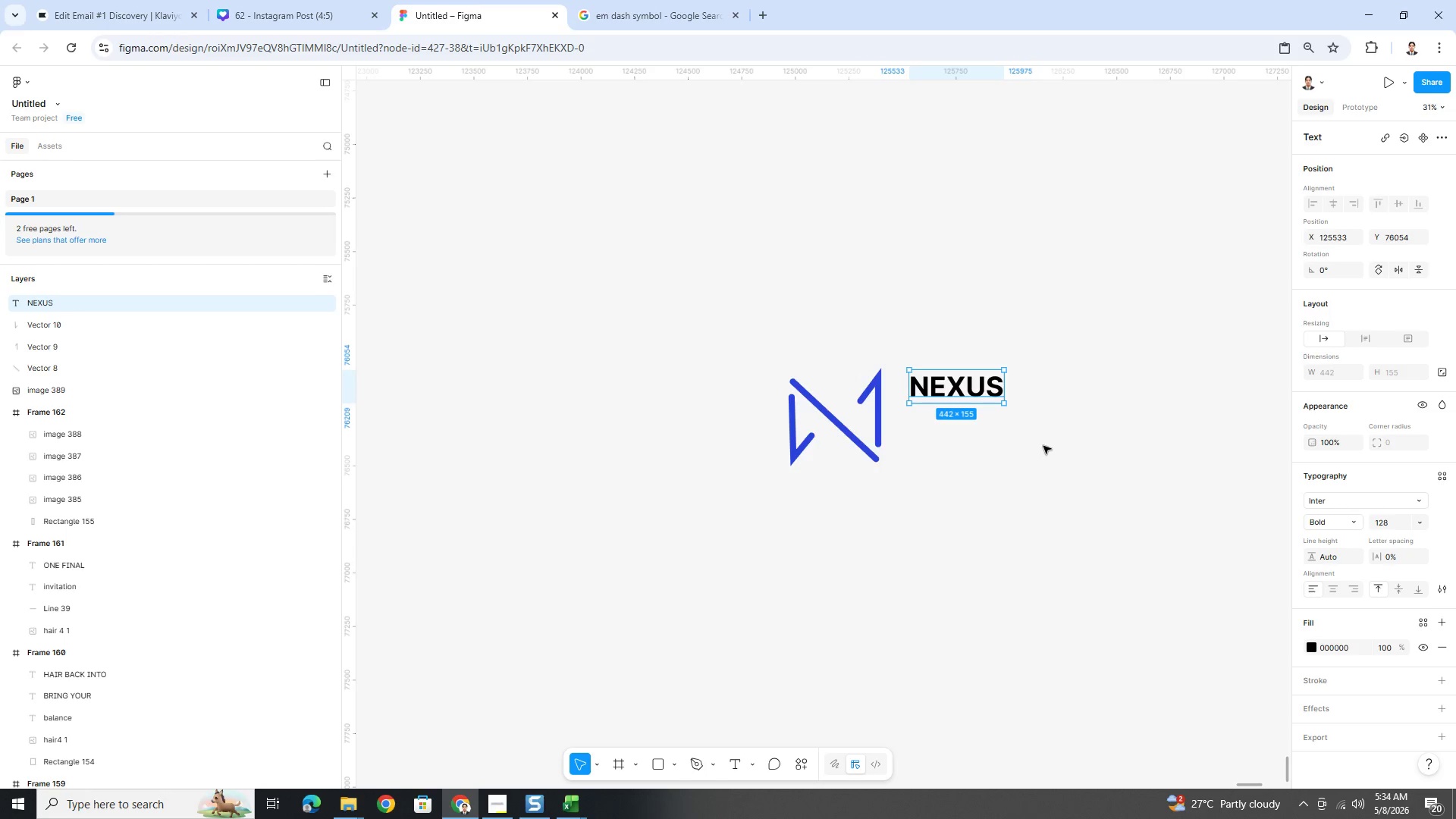 
key(Control+C)
 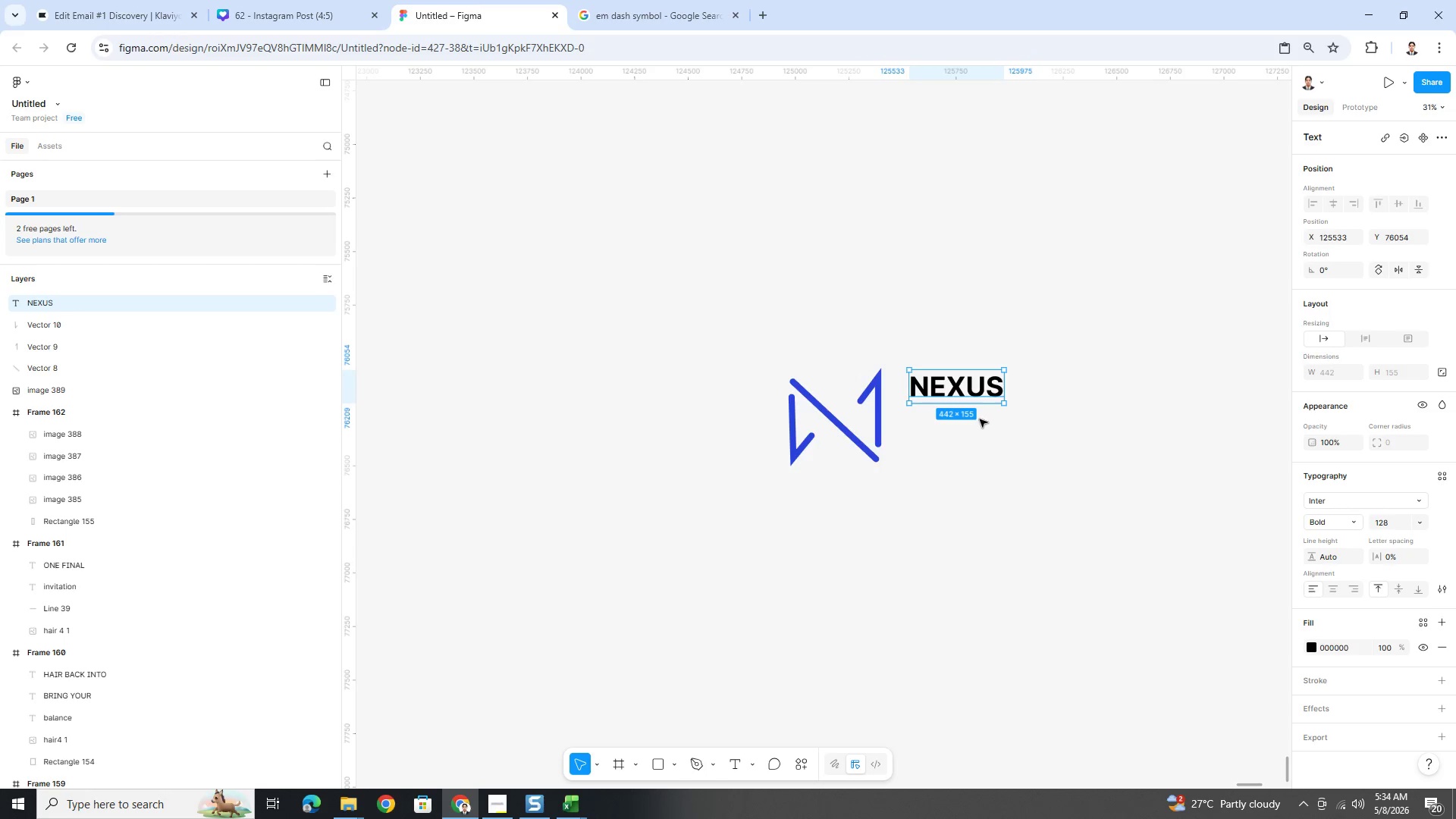 
key(Control+V)
 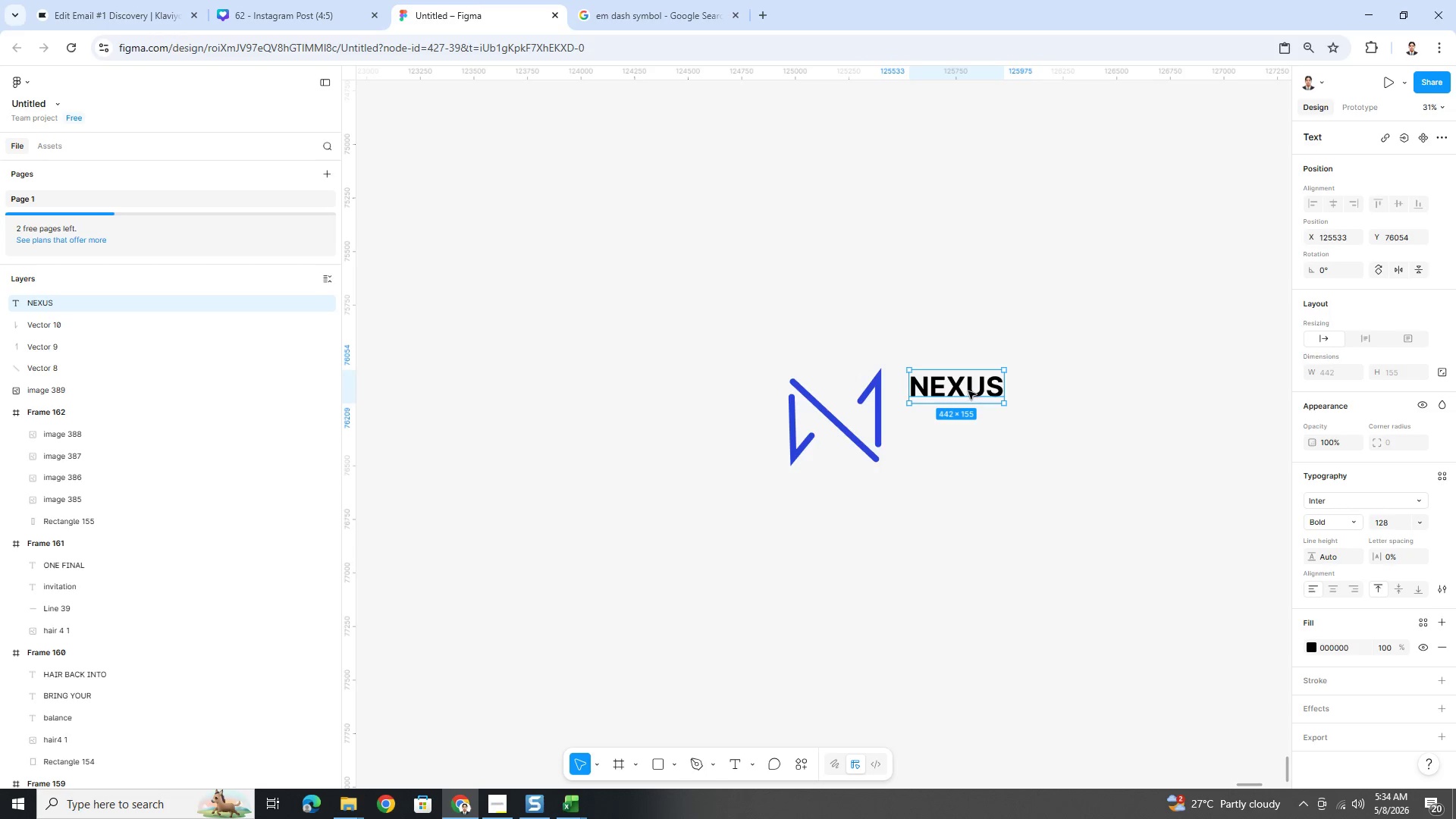 
left_click_drag(start_coordinate=[967, 390], to_coordinate=[968, 422])
 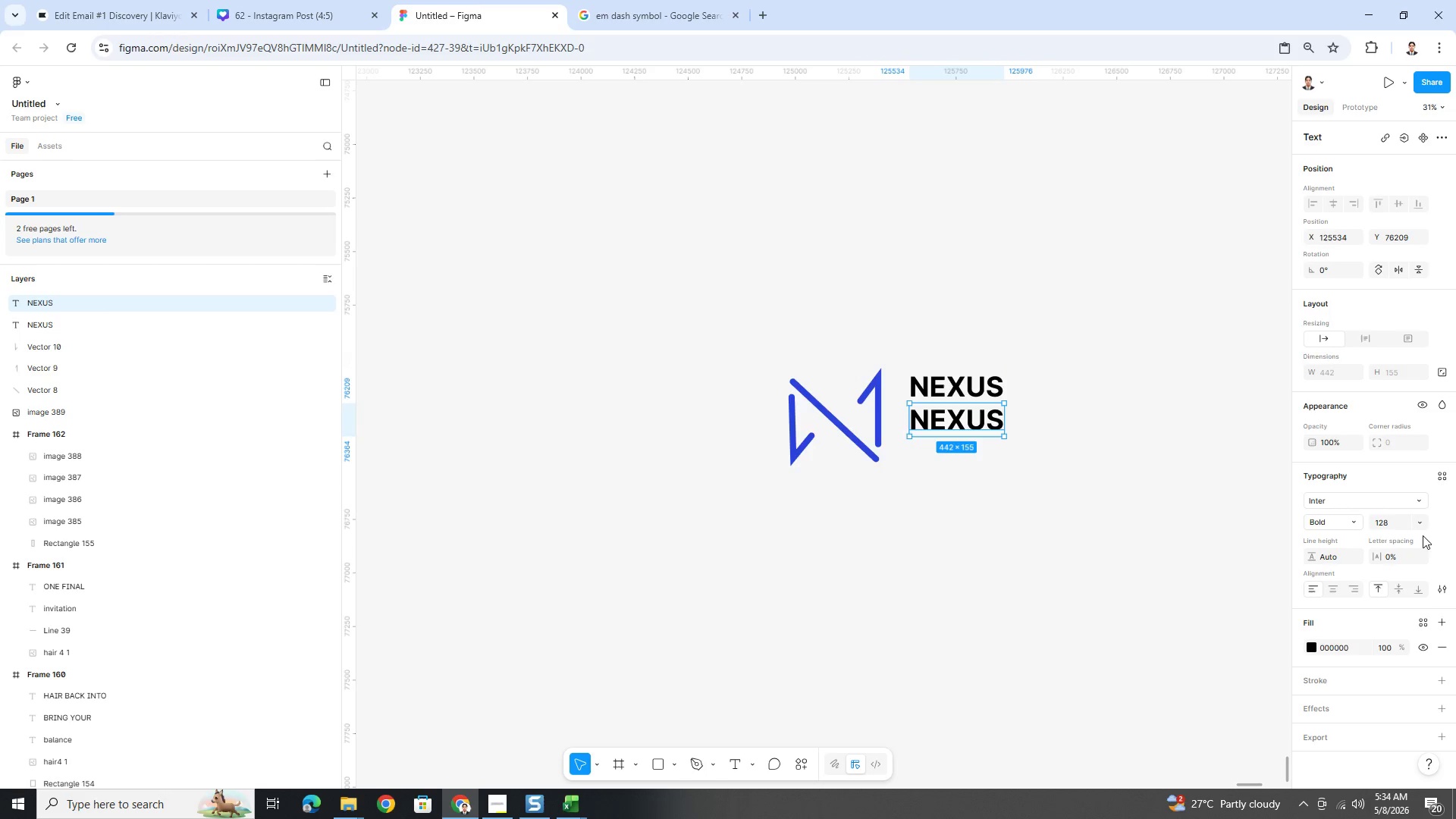 
left_click([1420, 529])
 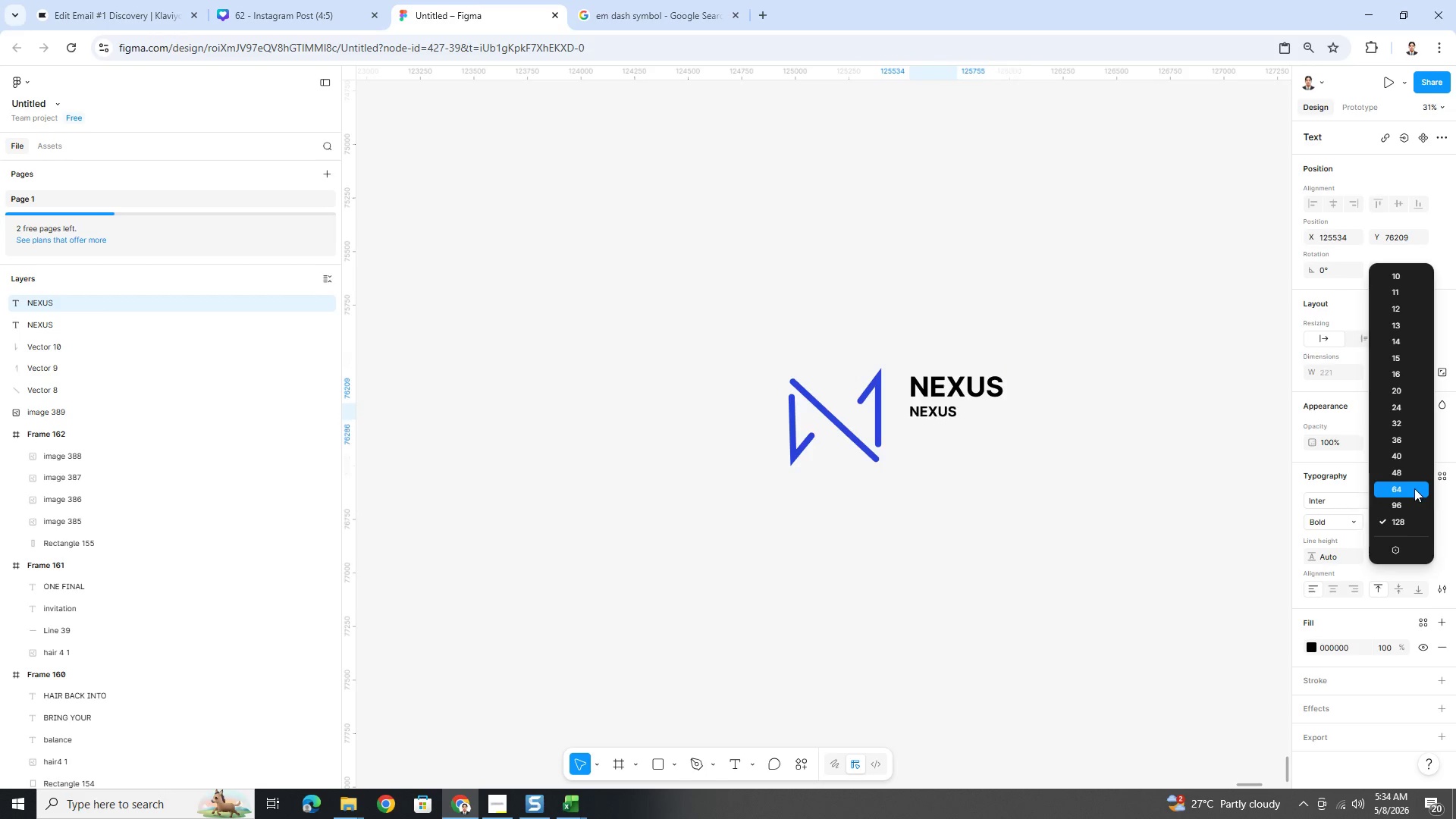 
left_click([1414, 488])
 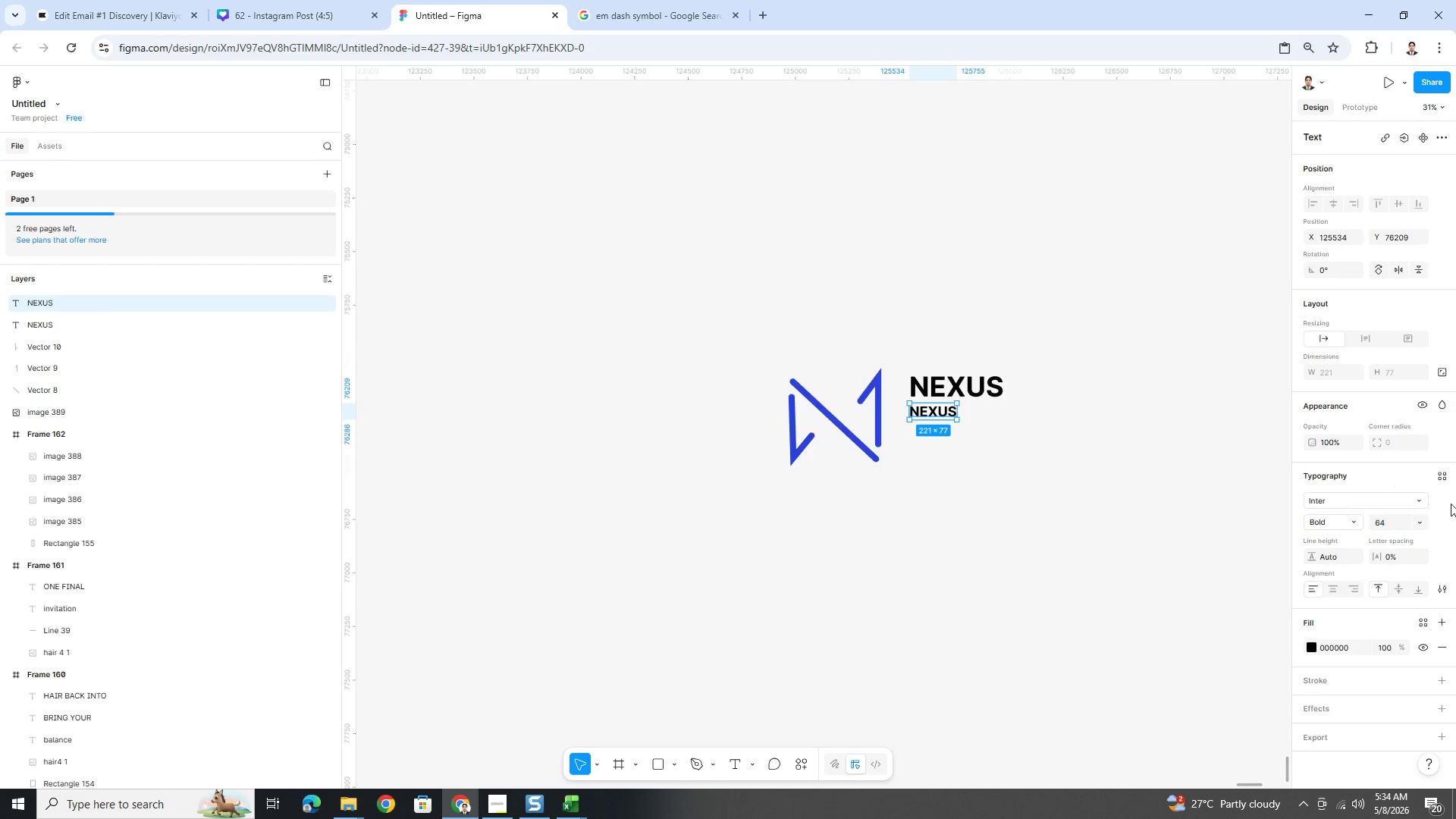 
left_click([1358, 527])
 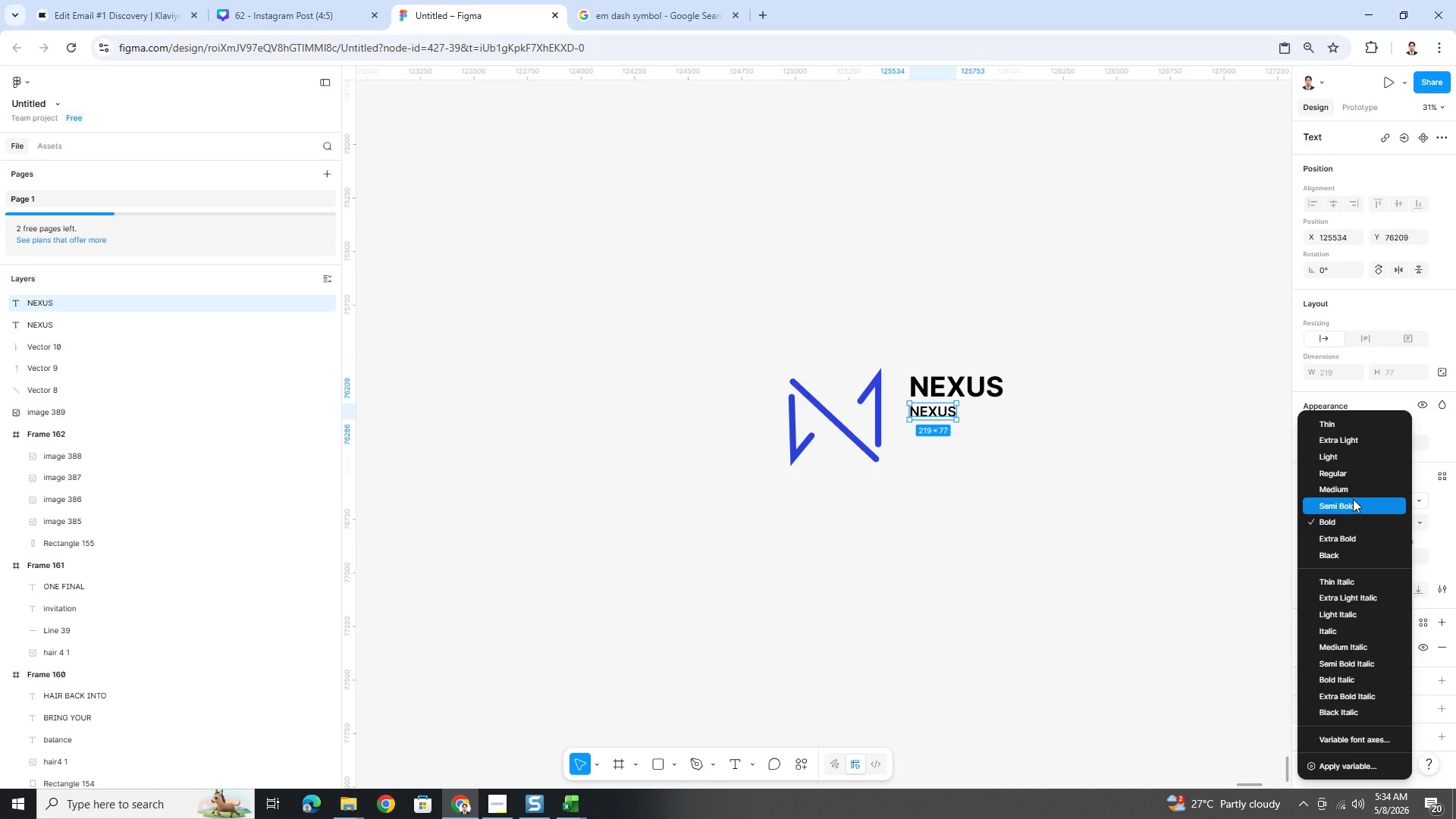 
left_click([1353, 491])
 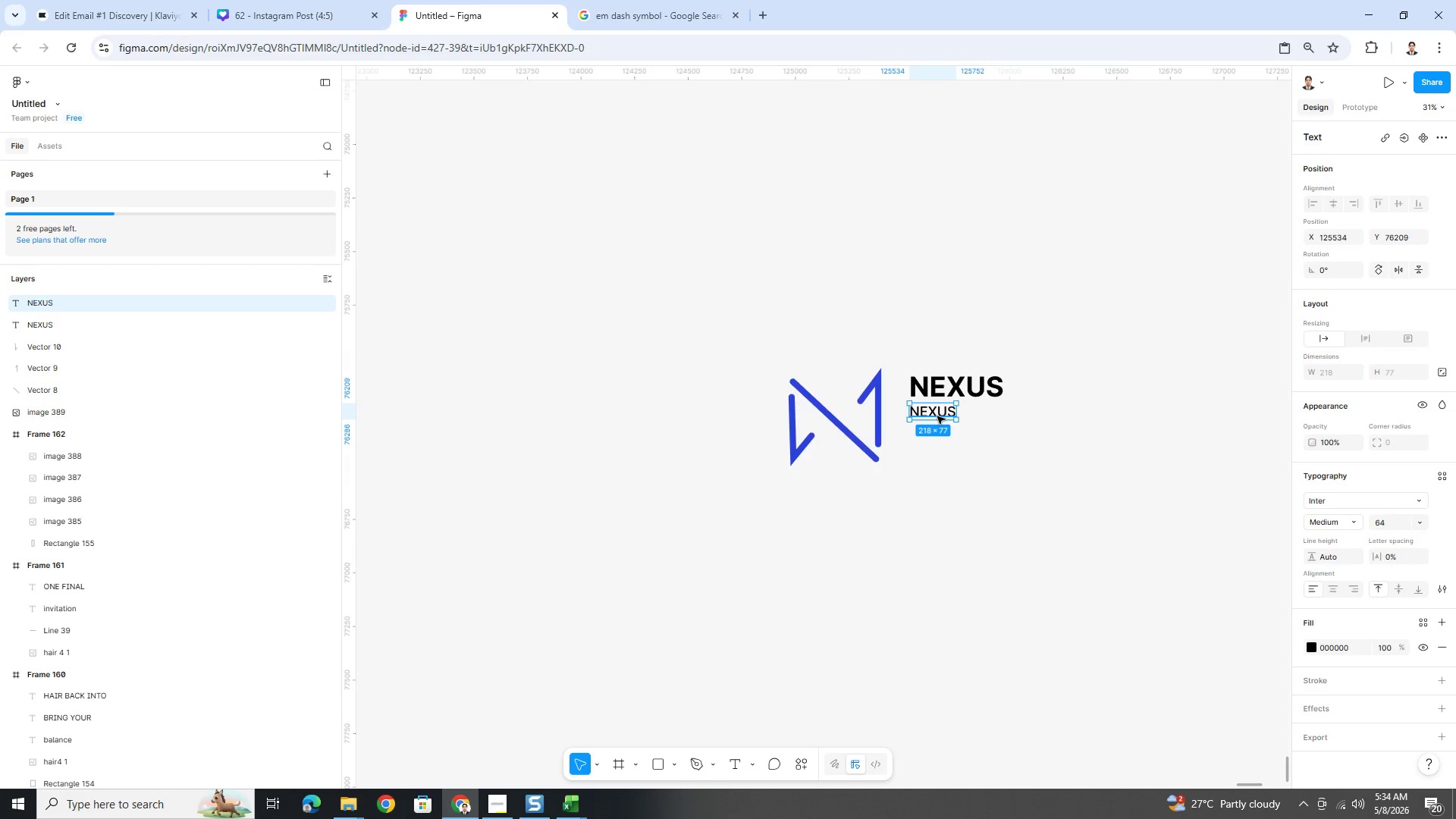 
double_click([937, 415])
 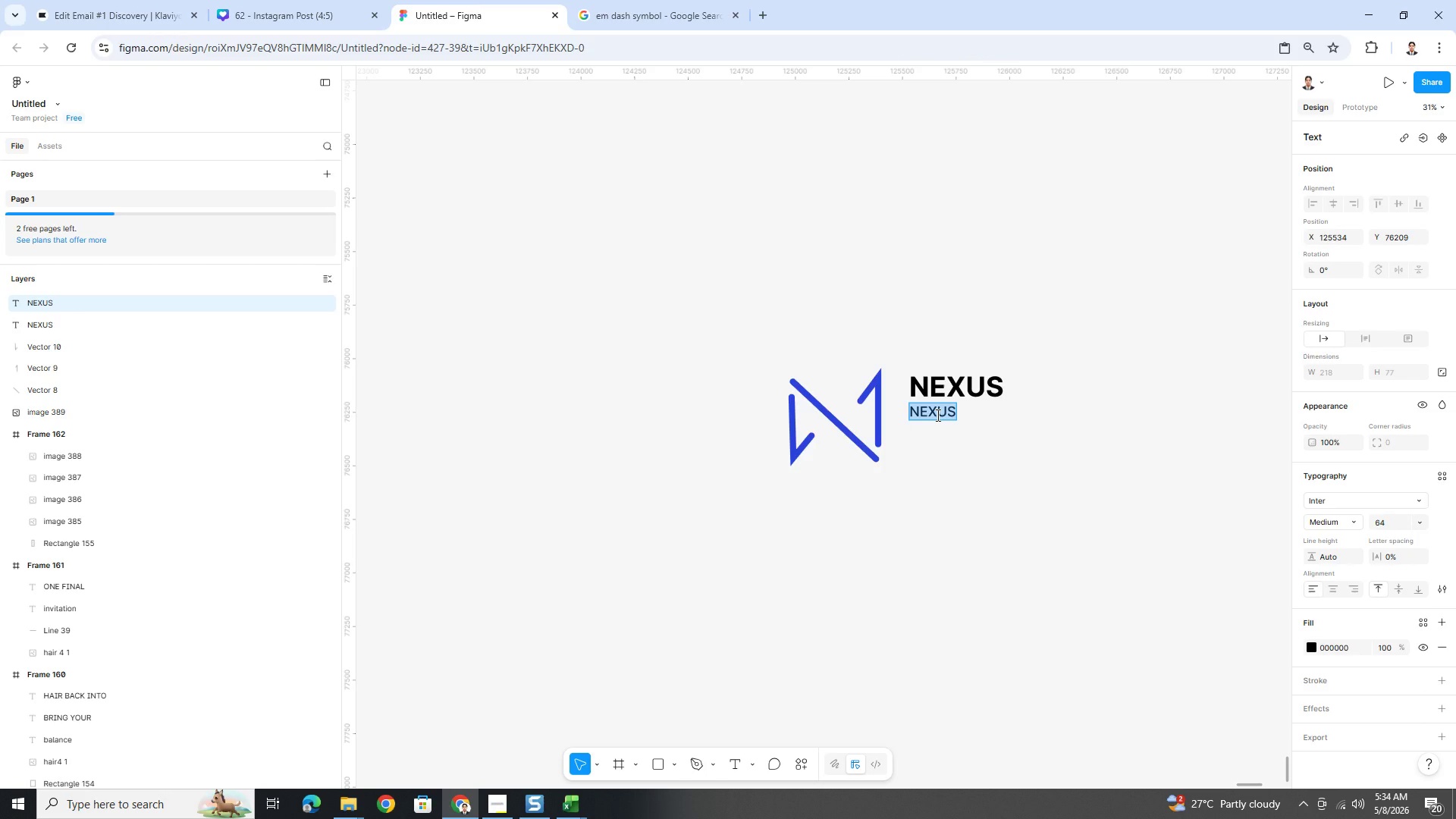 
type(FLOW STUDIO)
 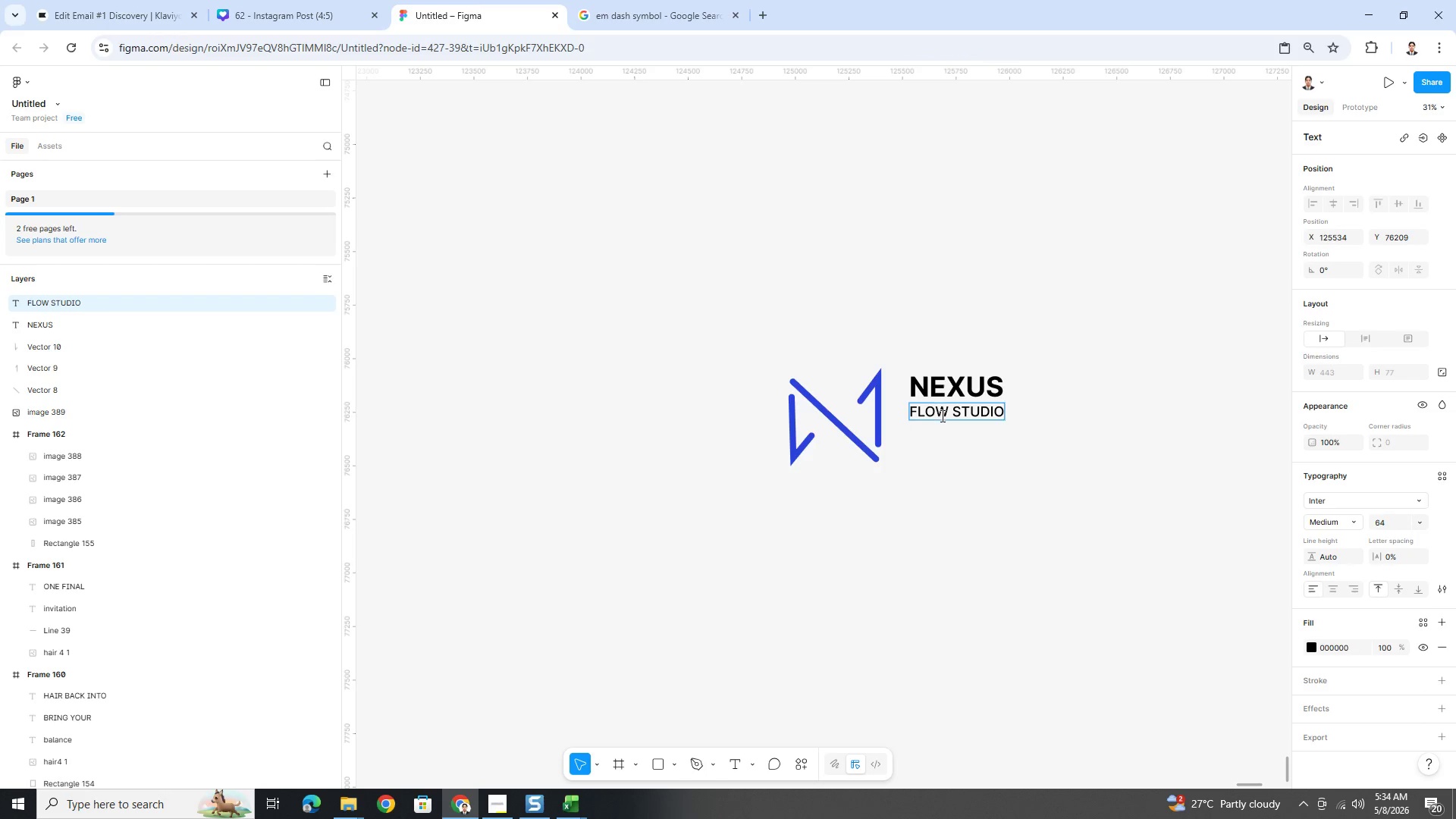 
left_click([1014, 450])
 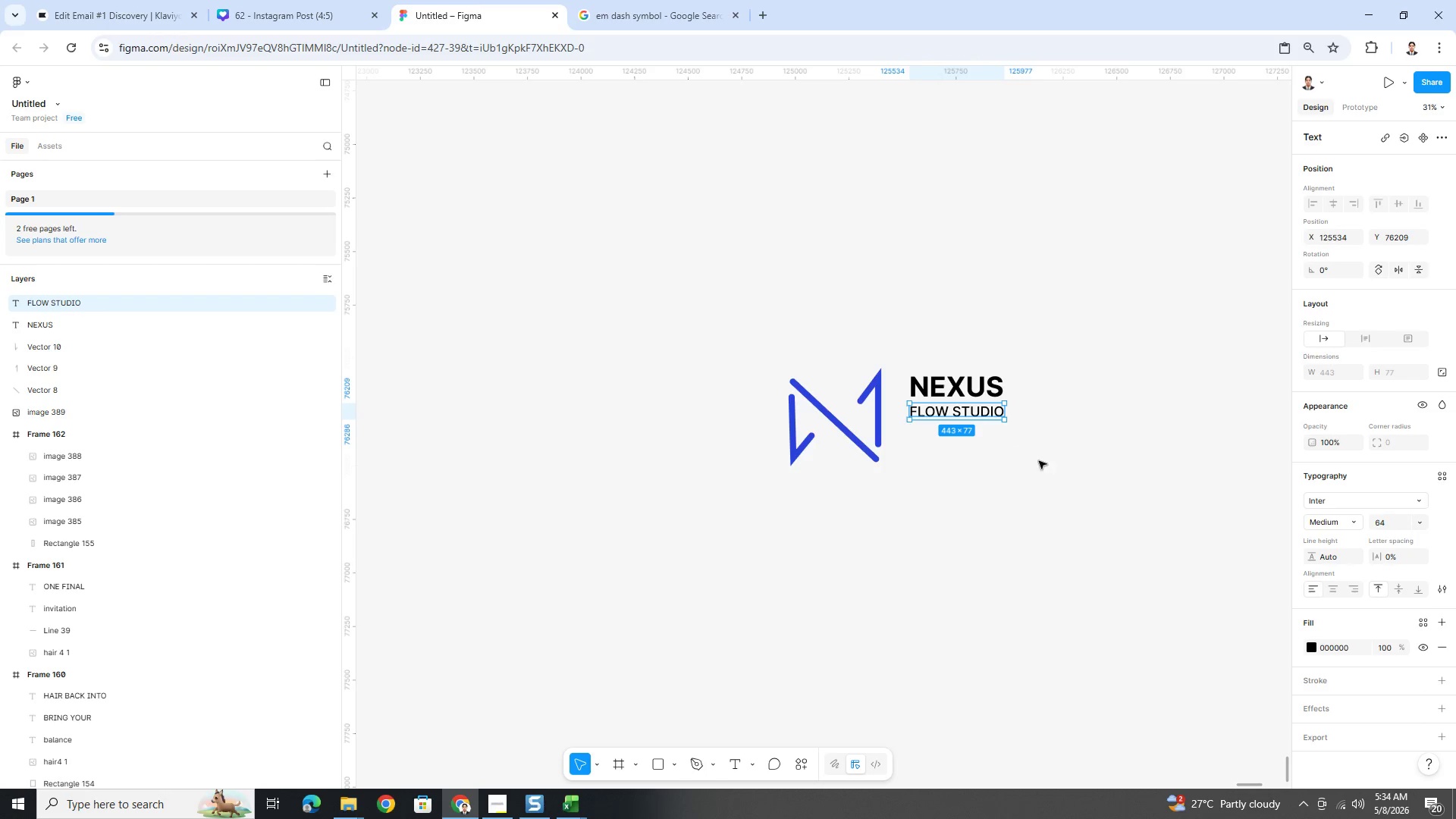 
left_click([1050, 465])
 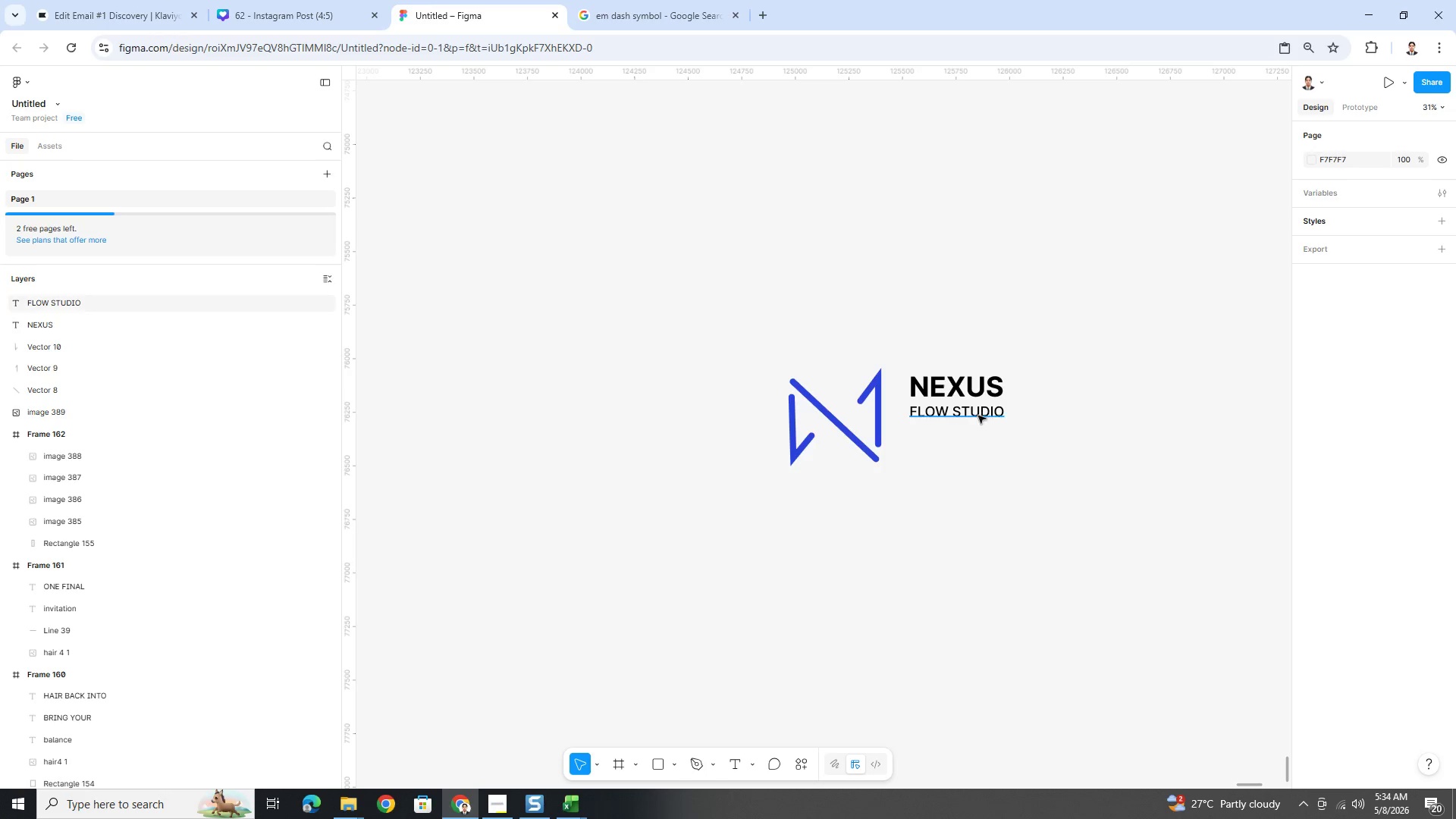 
hold_key(key=ShiftLeft, duration=1.11)
left_click([952, 393])
 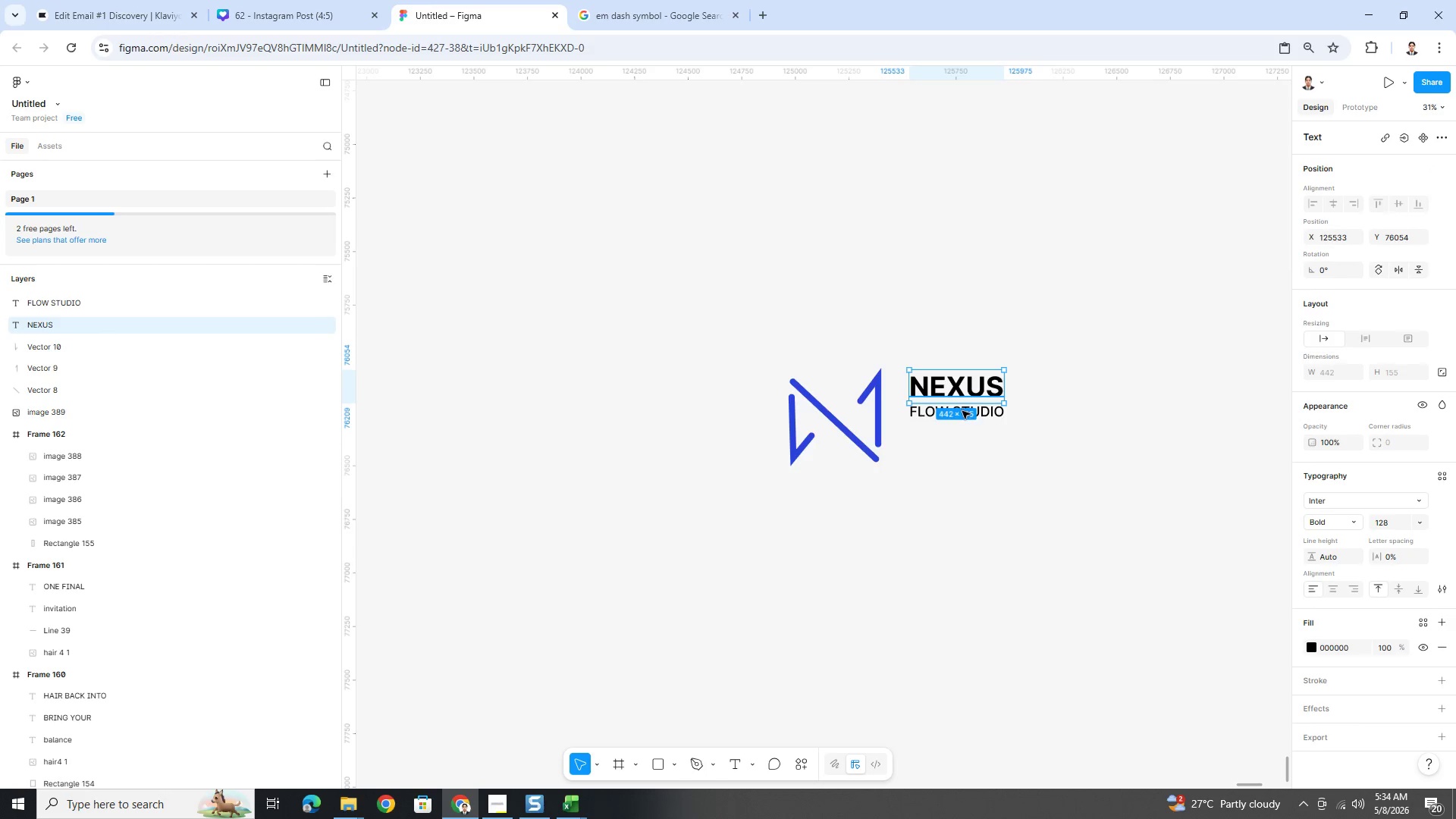 
left_click([962, 410])
 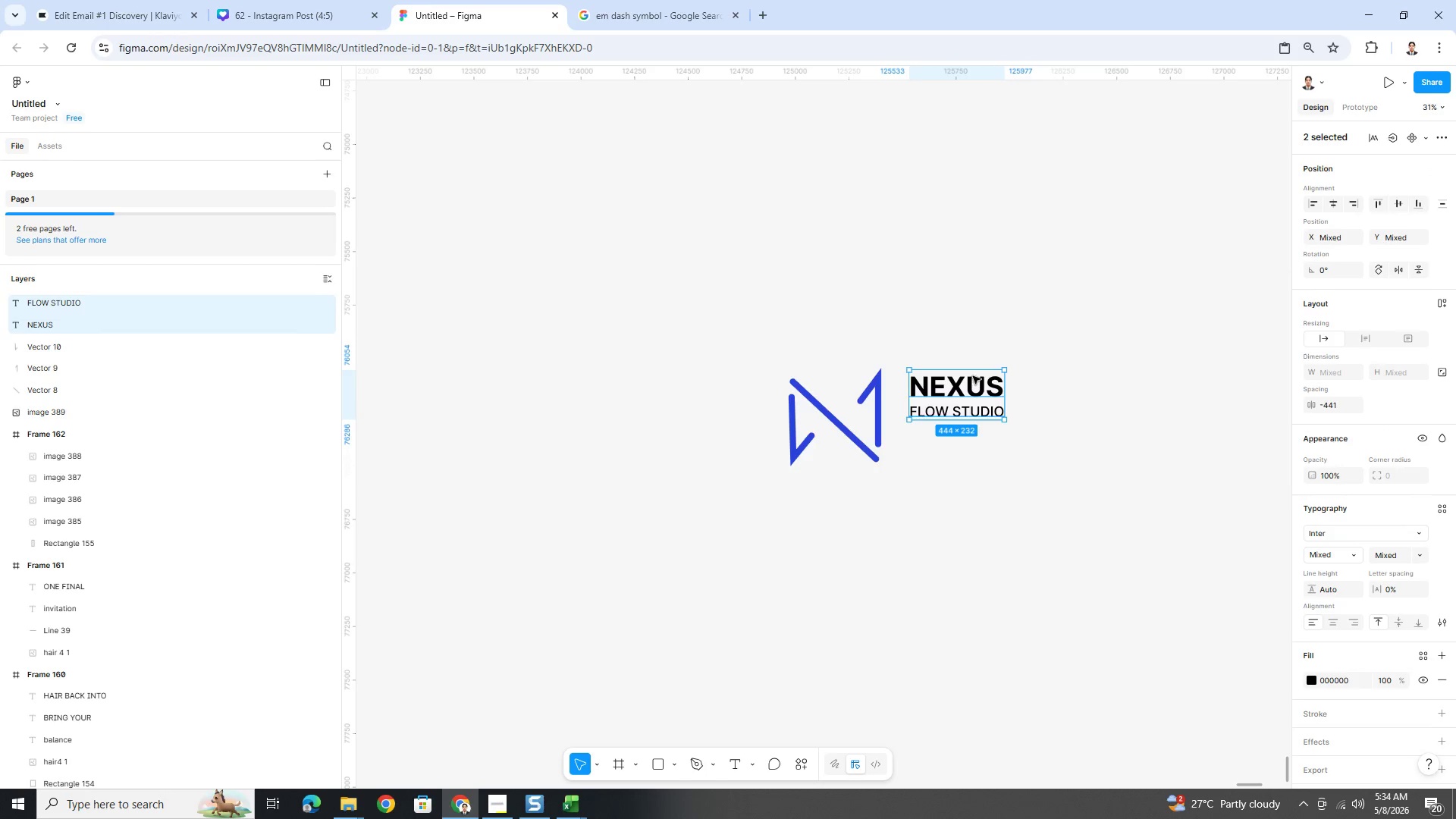 
left_click_drag(start_coordinate=[972, 375], to_coordinate=[946, 376])
 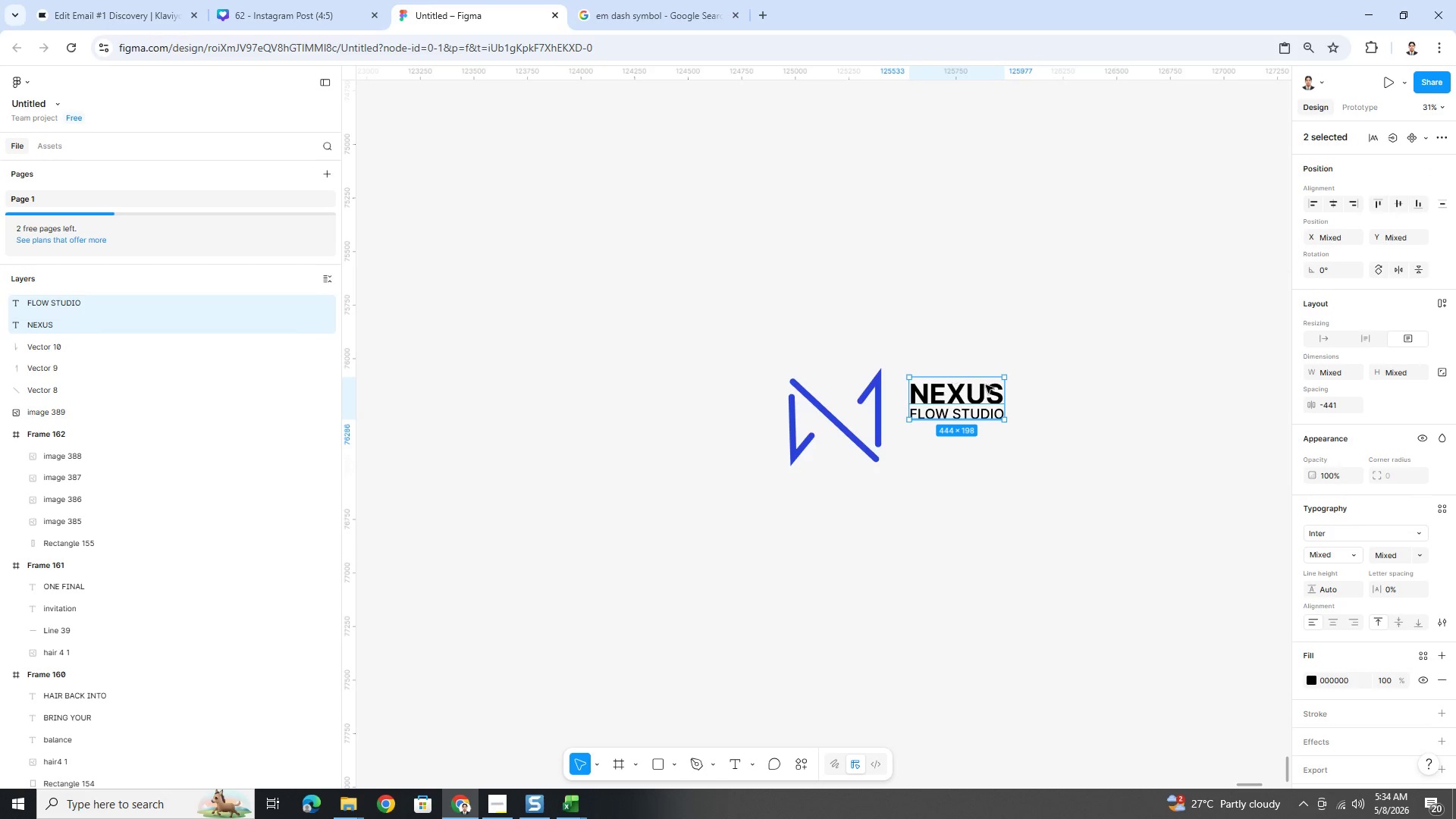 
key(Control+Z)
 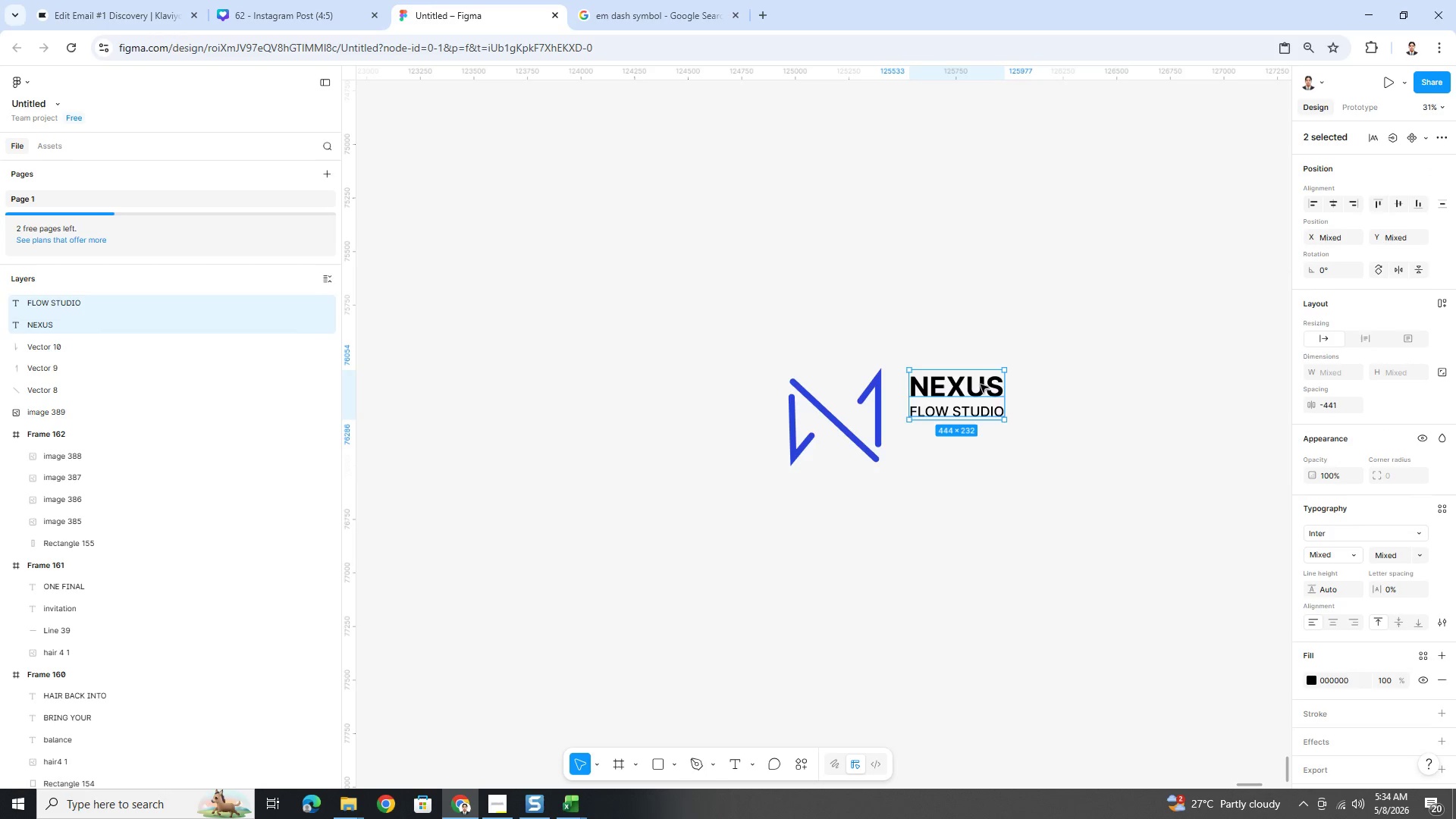 
left_click_drag(start_coordinate=[980, 384], to_coordinate=[974, 388])
 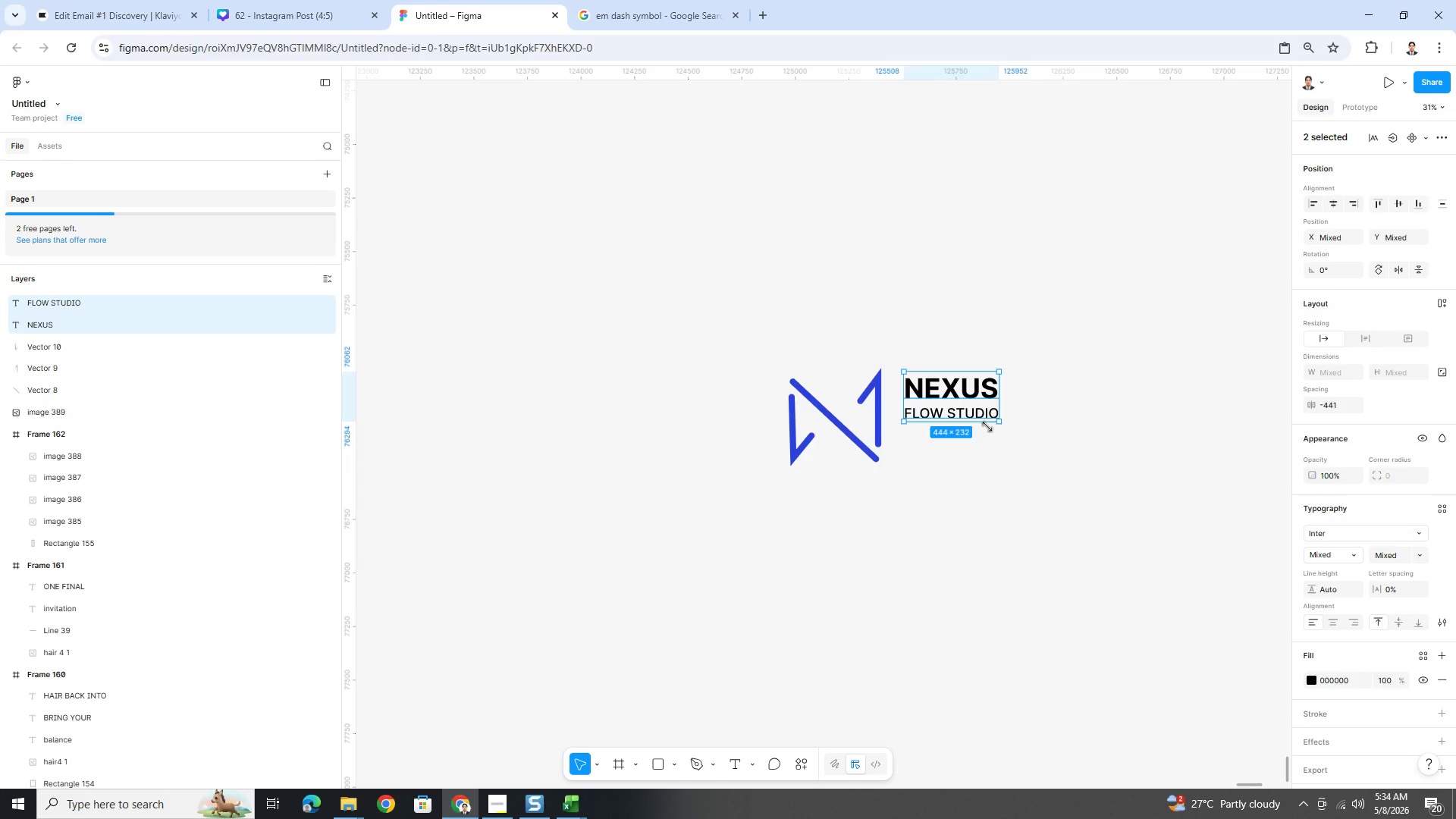 
left_click([930, 527])
 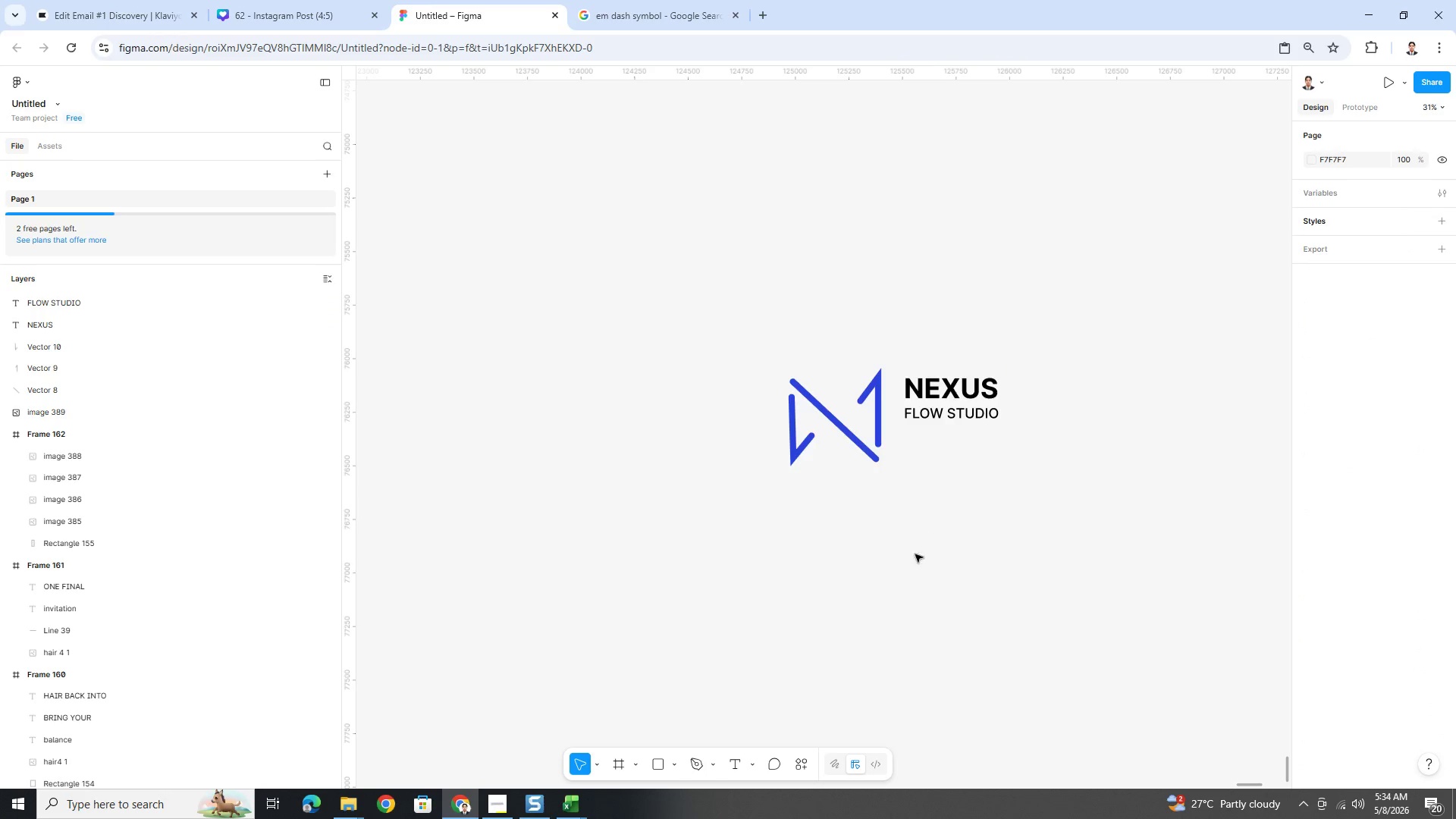 
left_click_drag(start_coordinate=[905, 556], to_coordinate=[774, 350])
 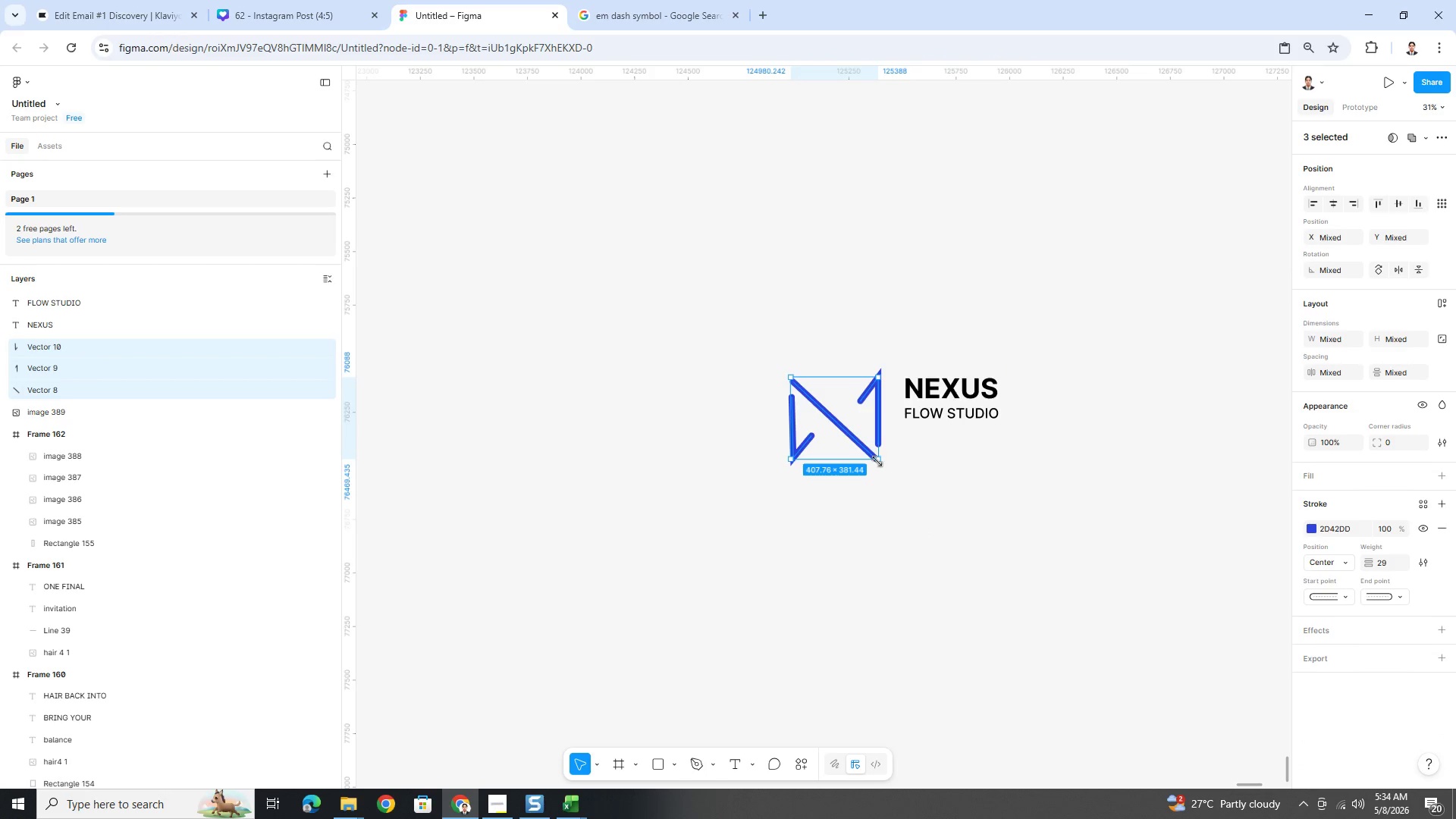 
left_click_drag(start_coordinate=[877, 461], to_coordinate=[855, 437])
 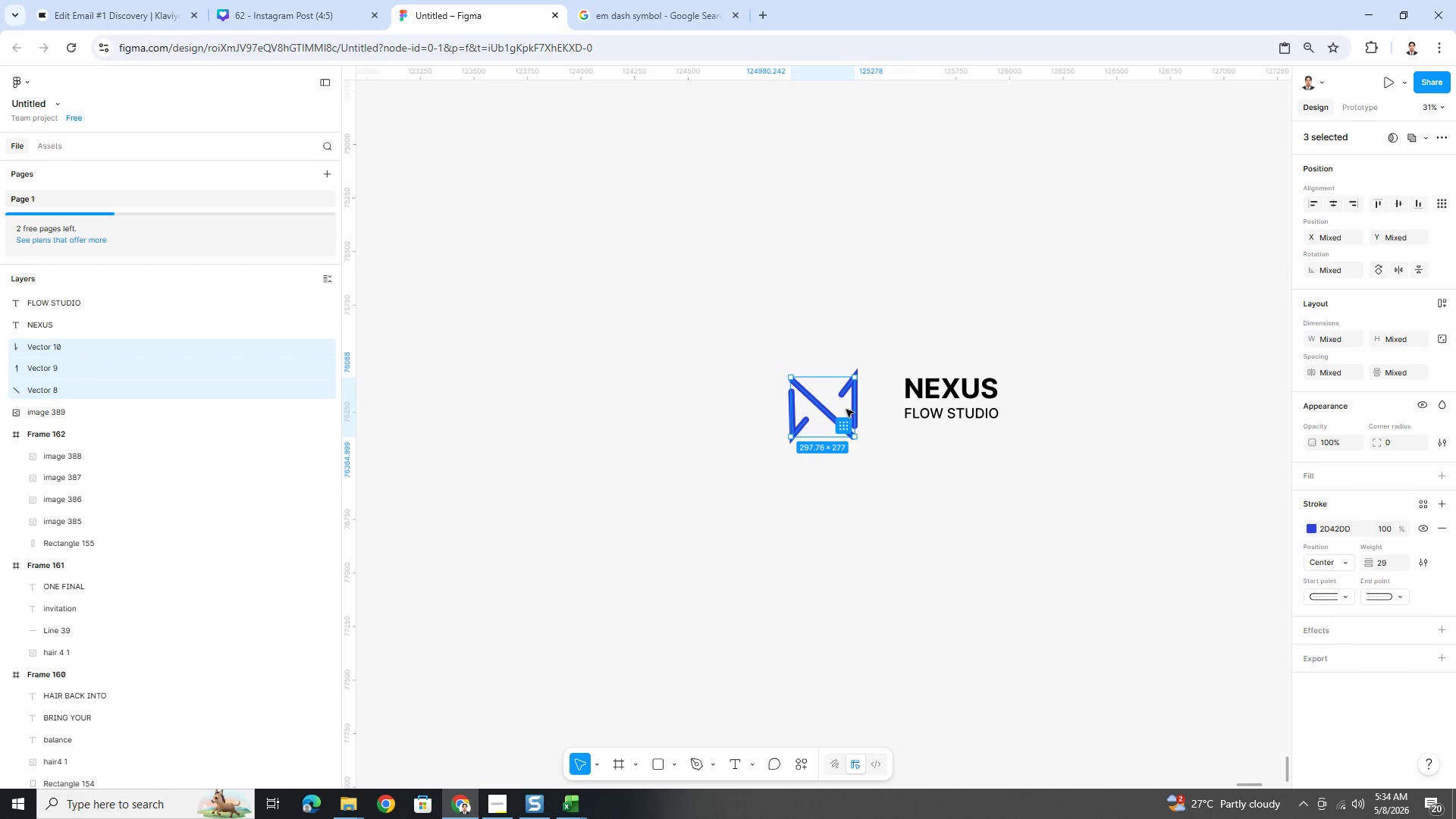 
left_click_drag(start_coordinate=[846, 408], to_coordinate=[874, 411])
 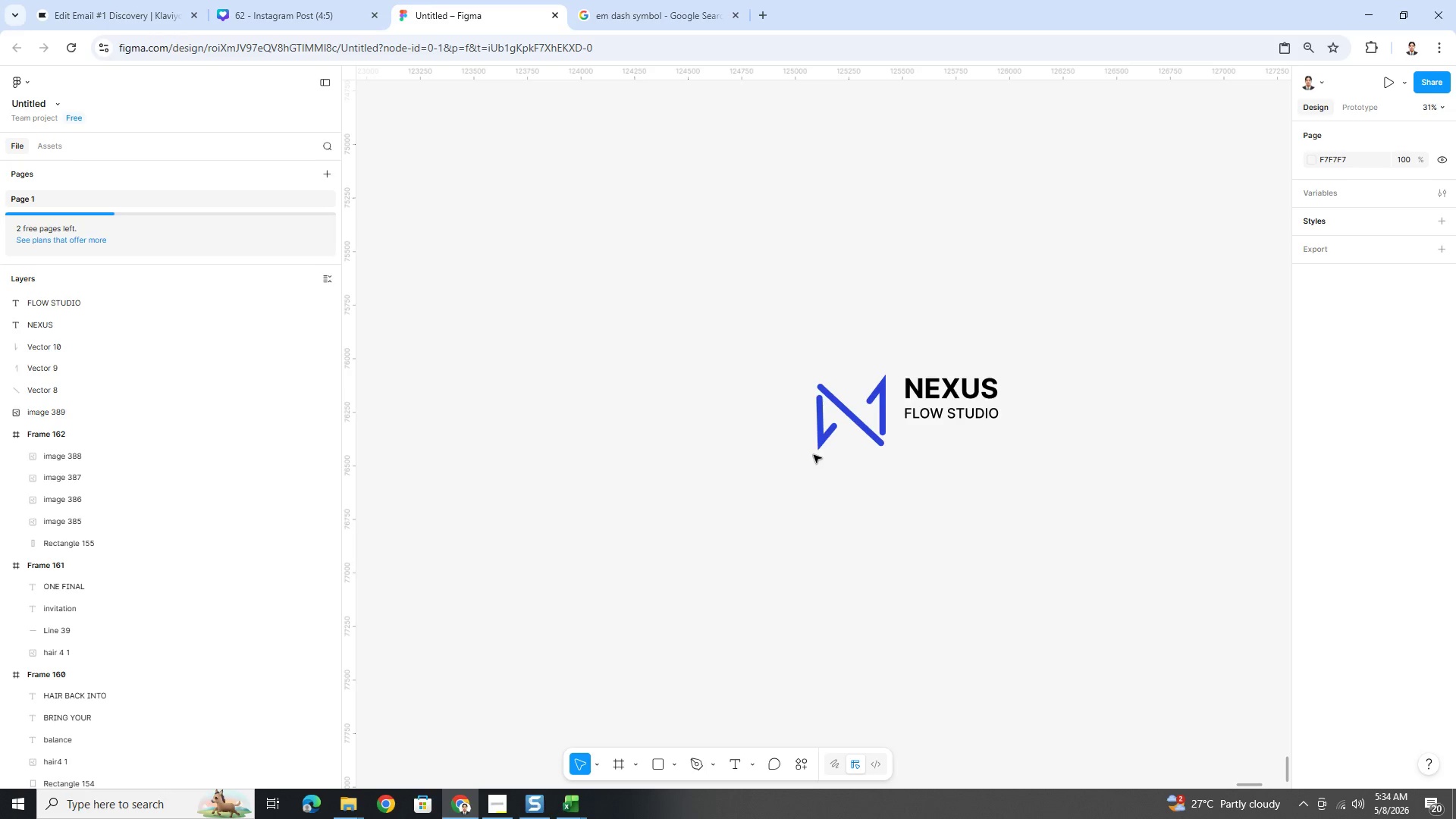 
hold_key(key=ControlLeft, duration=0.7)
 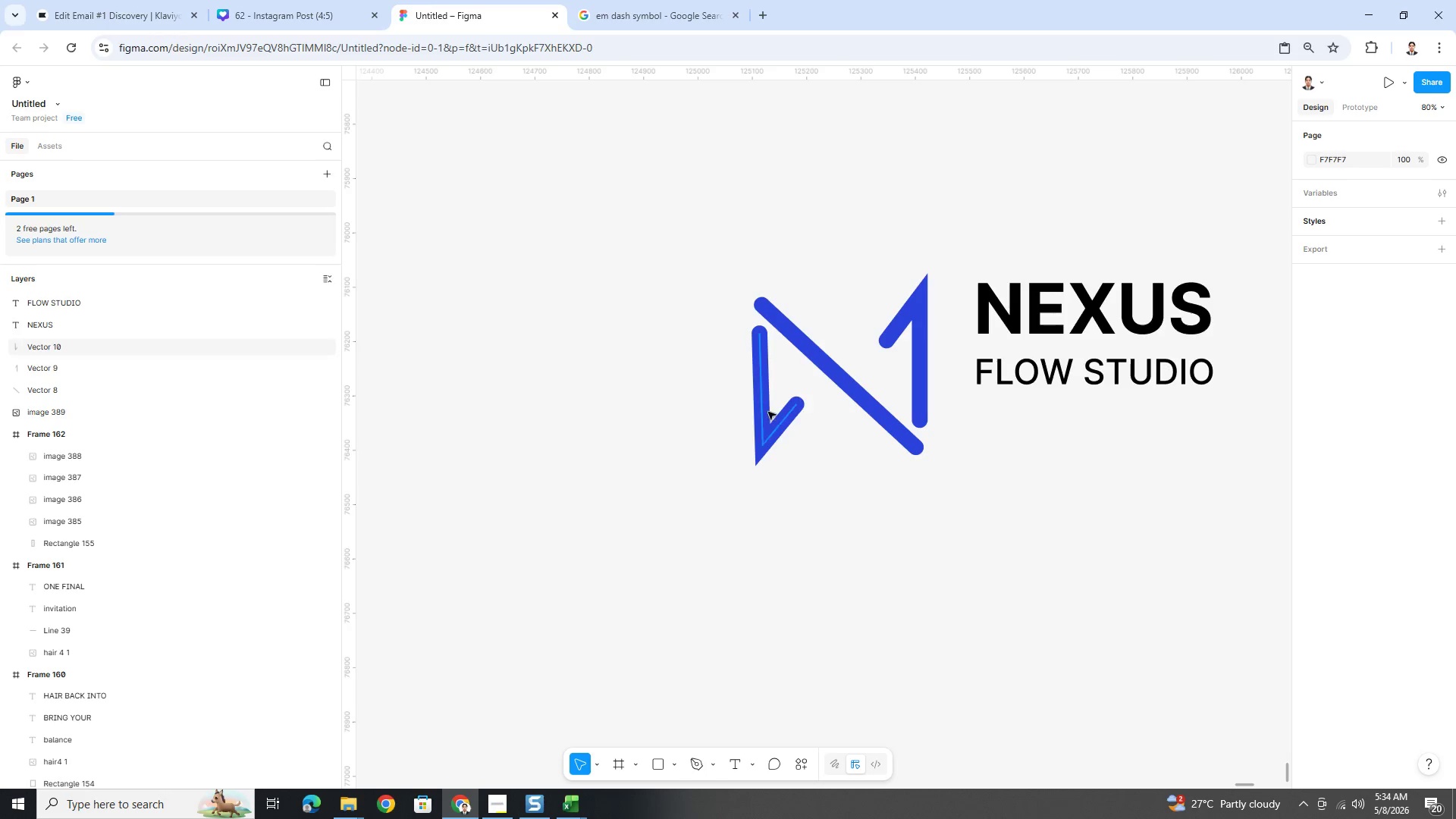 
hold_key(key=ControlLeft, duration=2.08)
 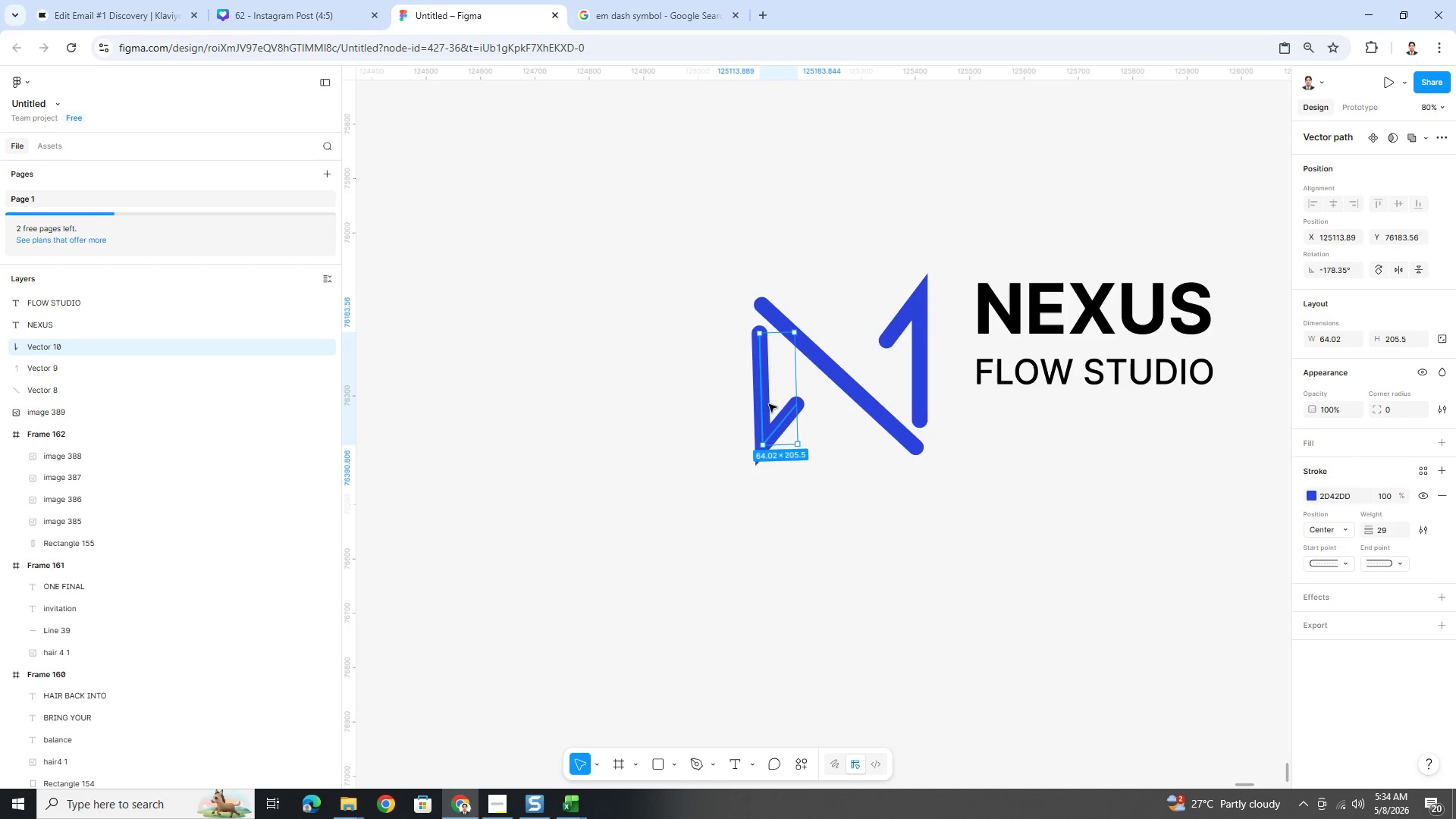 
scroll: coordinate [859, 441], scroll_direction: up, amount: 4.0
 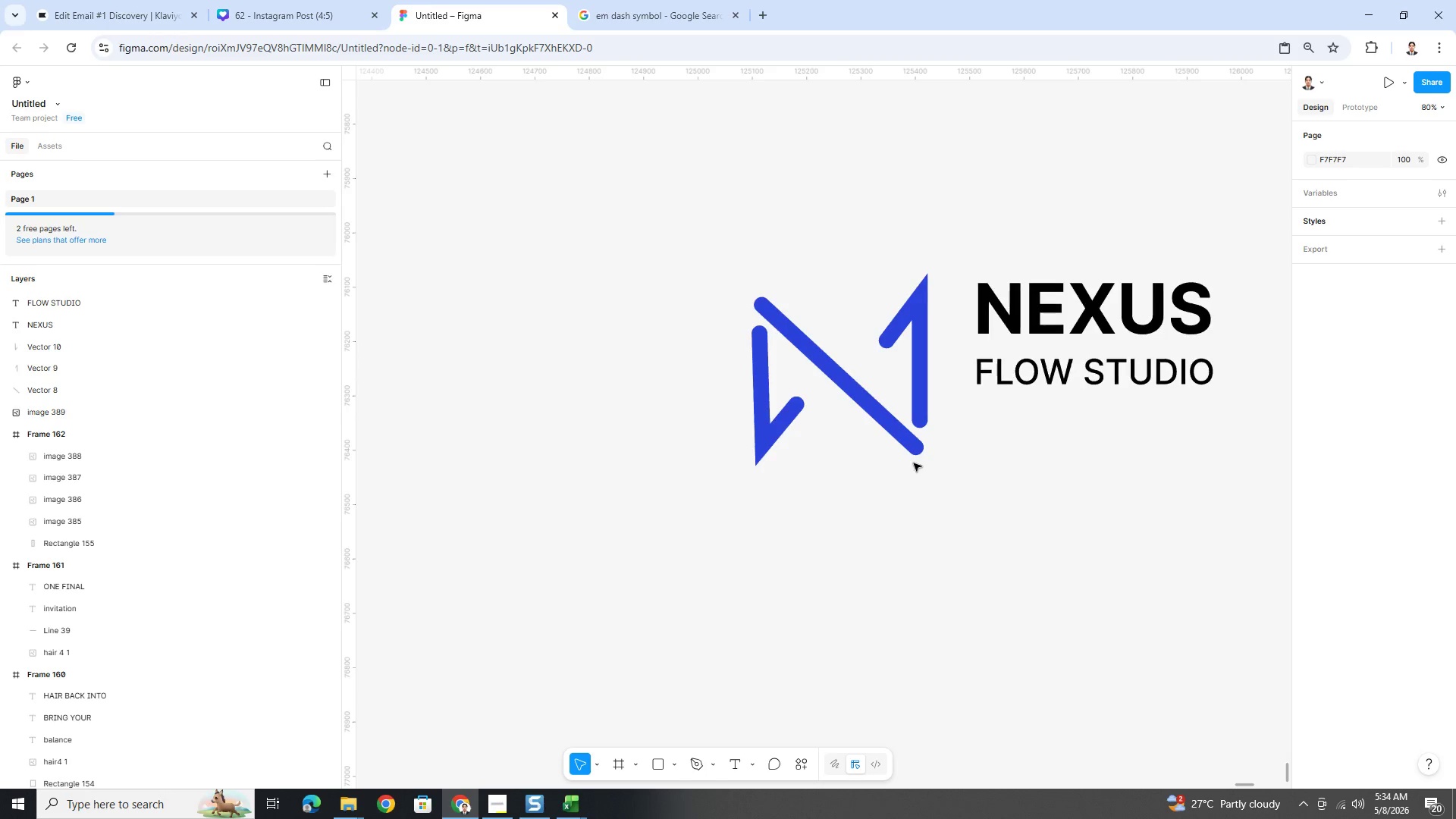 
left_click([767, 411])
 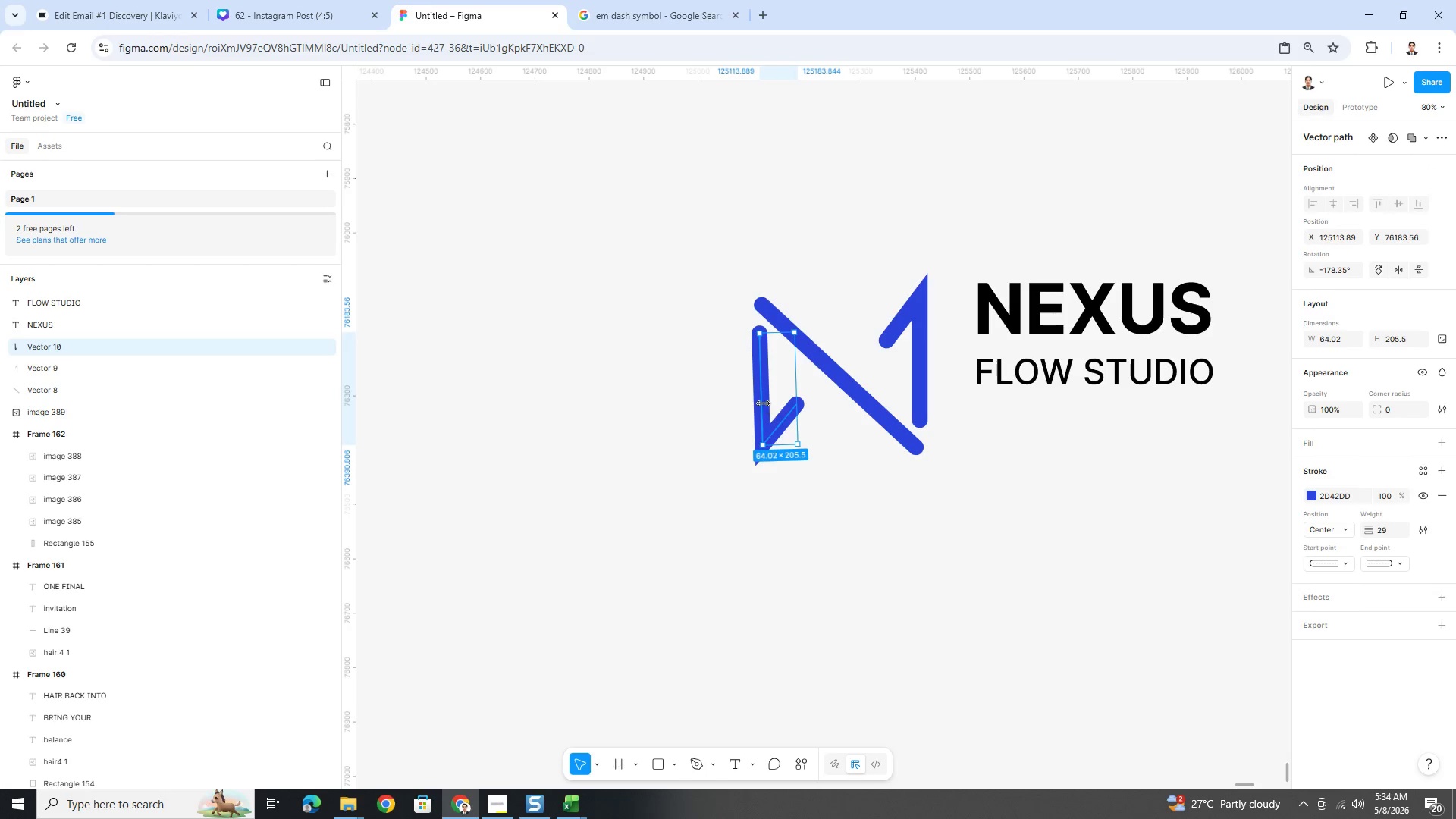 
left_click_drag(start_coordinate=[764, 403], to_coordinate=[765, 414])
 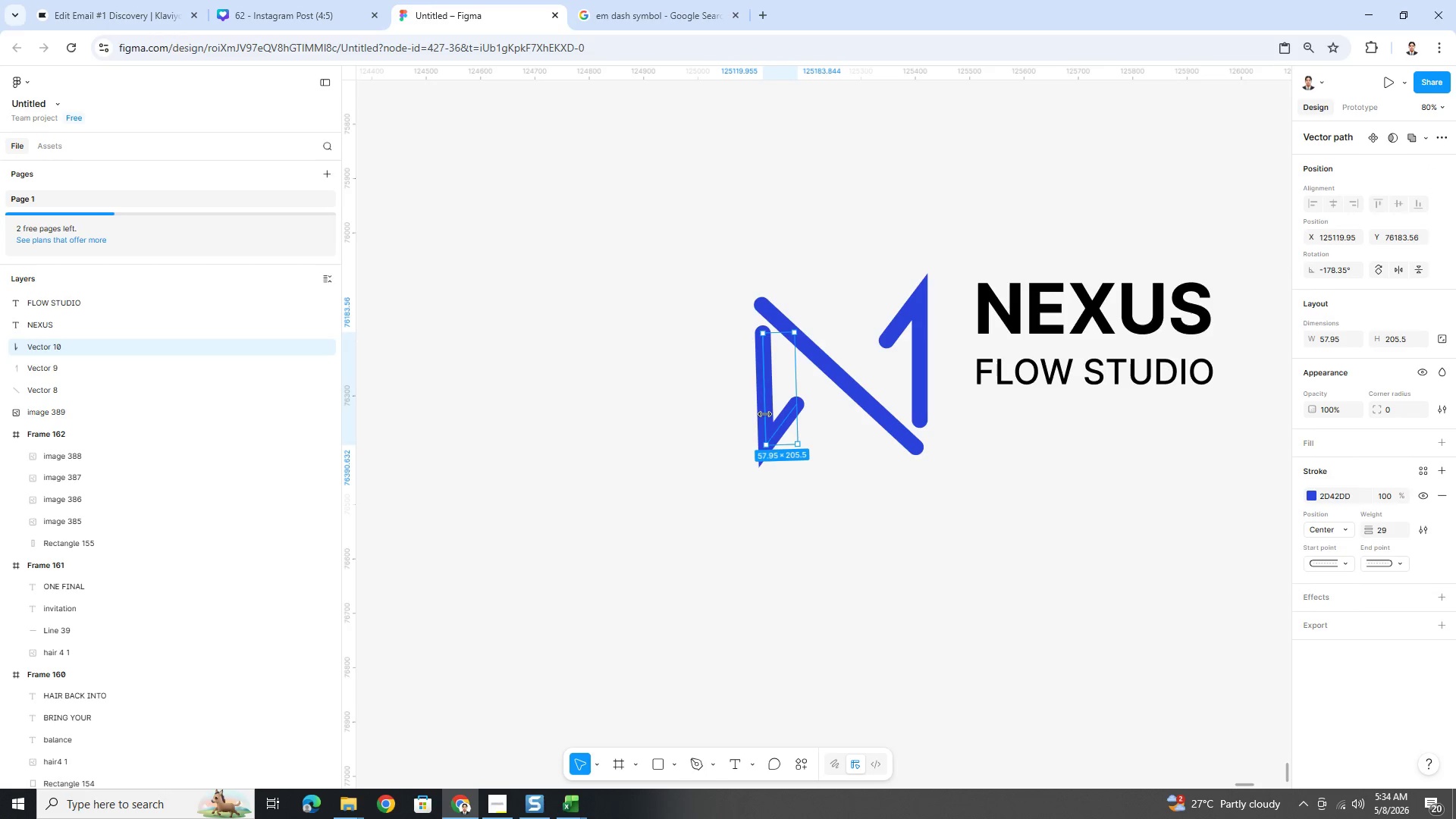 
key(Control+Z)
 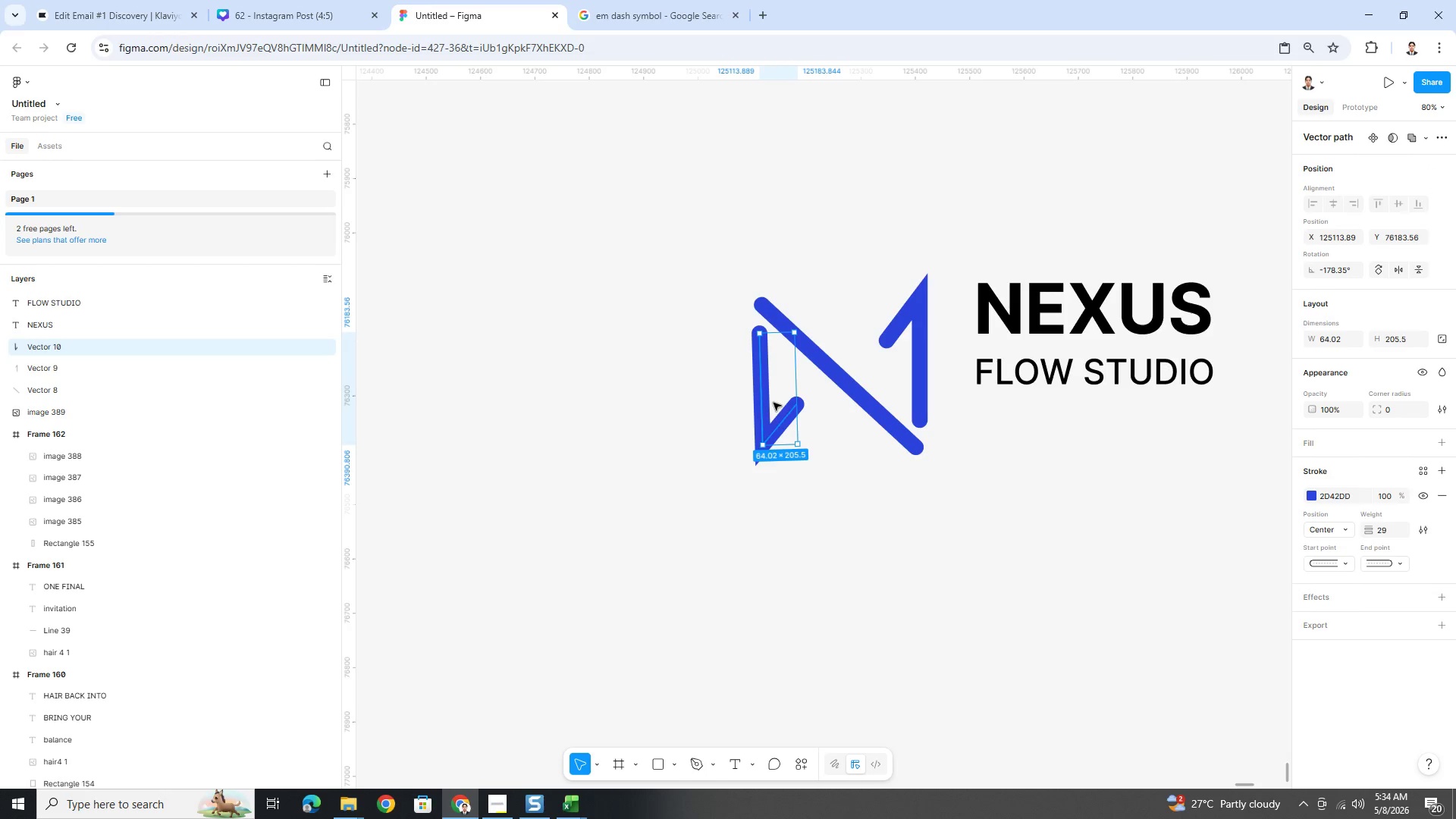 
left_click_drag(start_coordinate=[780, 389], to_coordinate=[780, 401])
 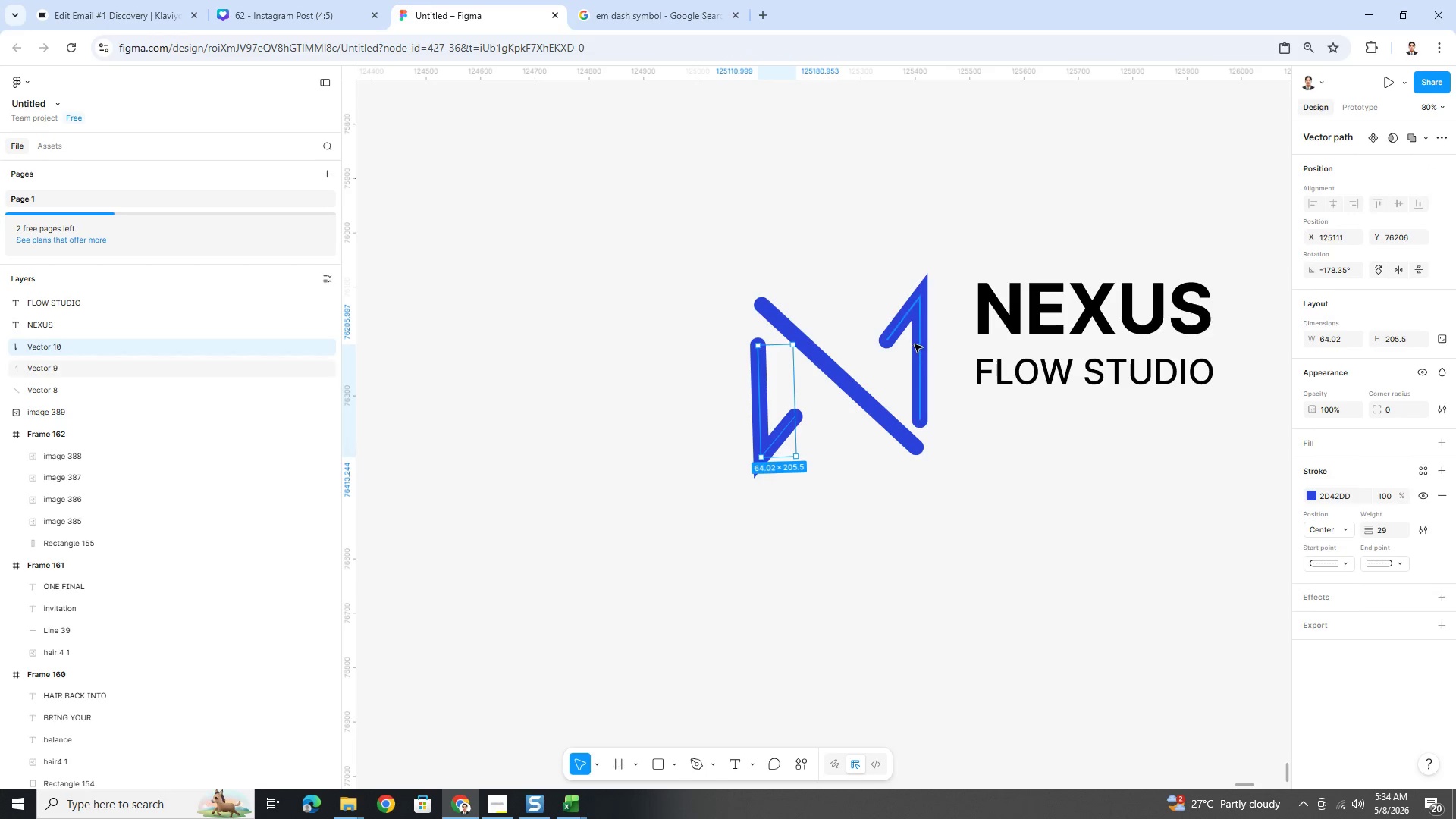 
left_click_drag(start_coordinate=[915, 344], to_coordinate=[912, 338])
 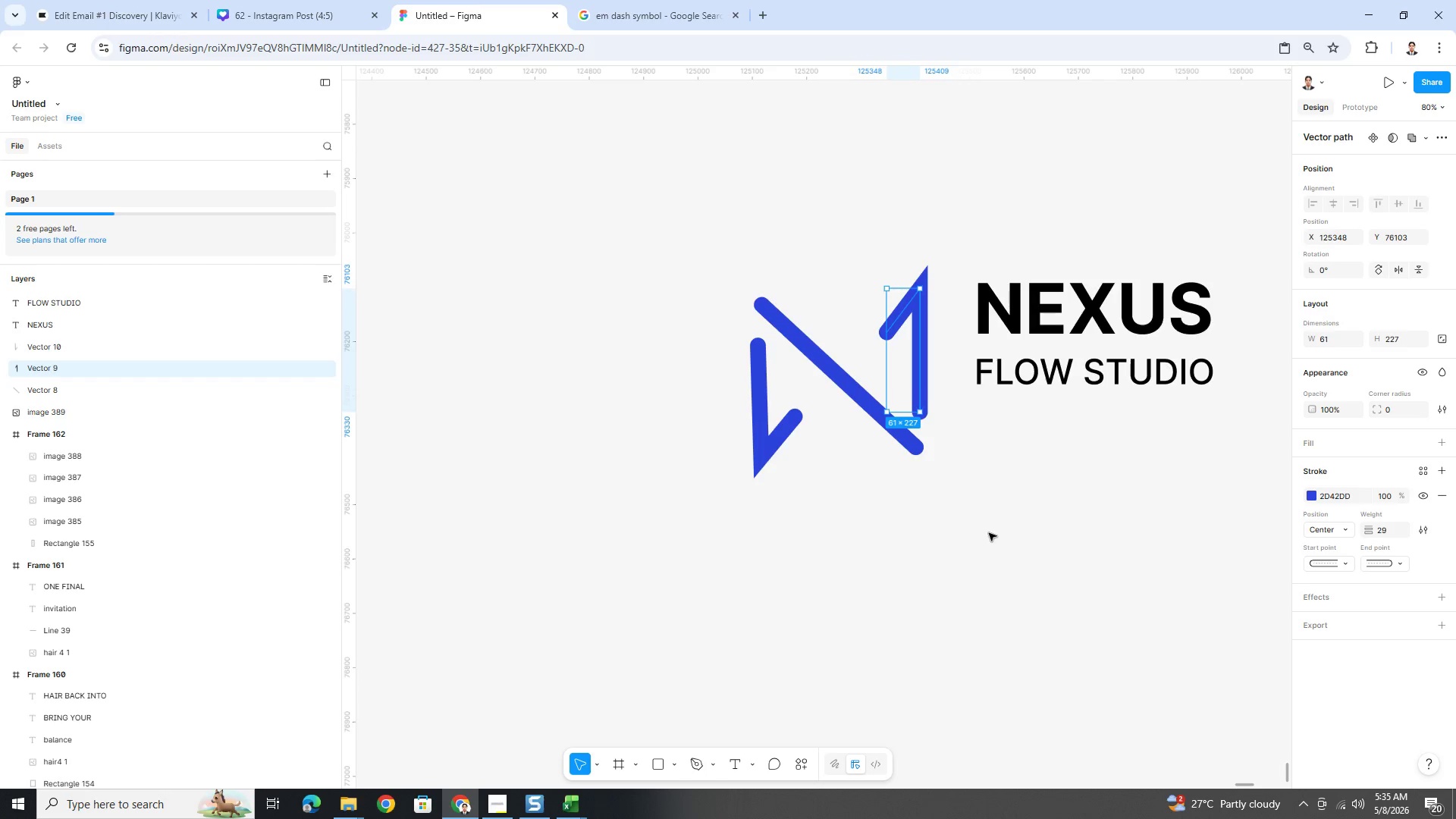 
left_click([990, 532])
 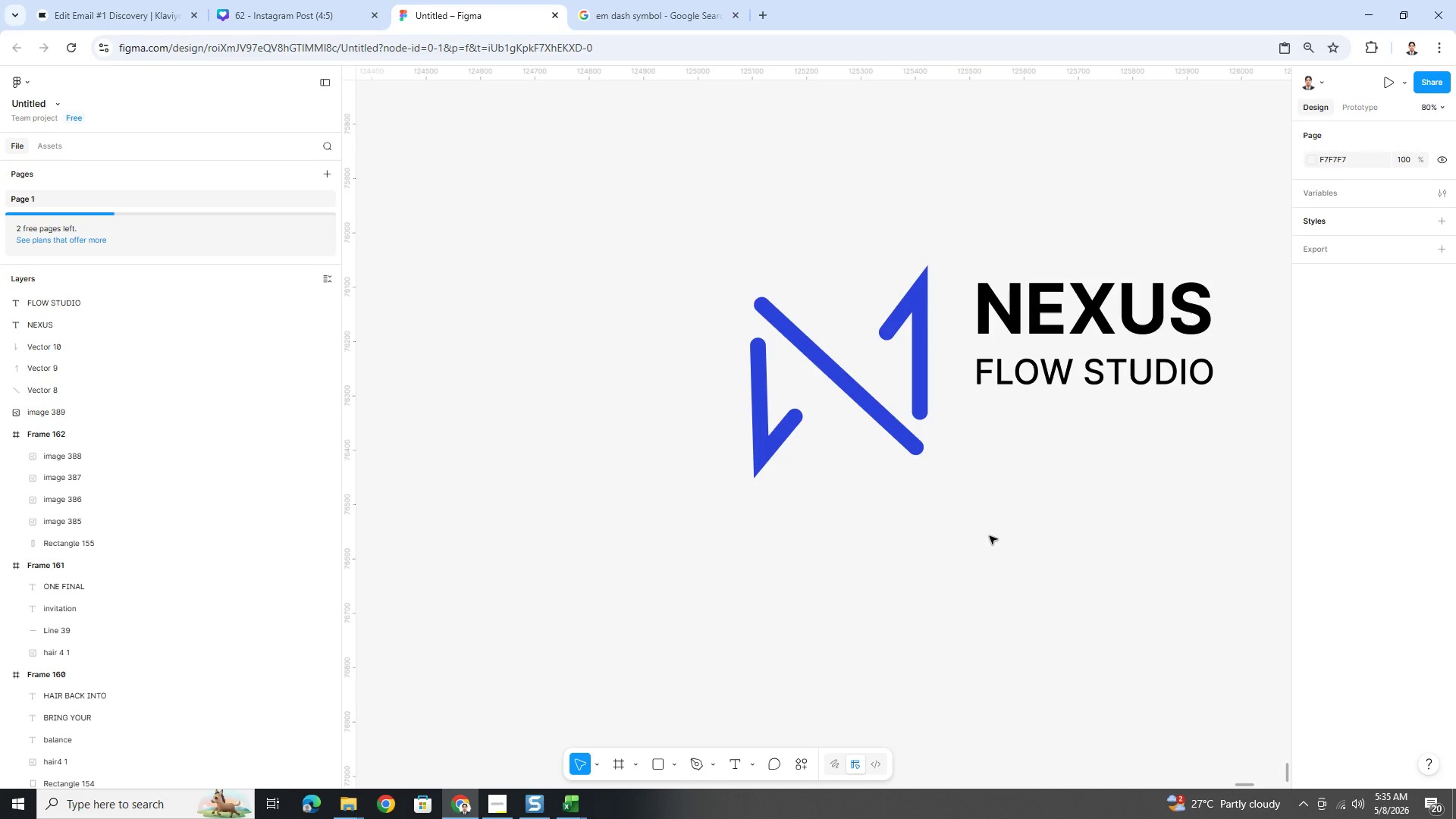 
hold_key(key=ControlLeft, duration=1.5)
scroll: coordinate [1006, 544], scroll_direction: down, amount: 5.0
 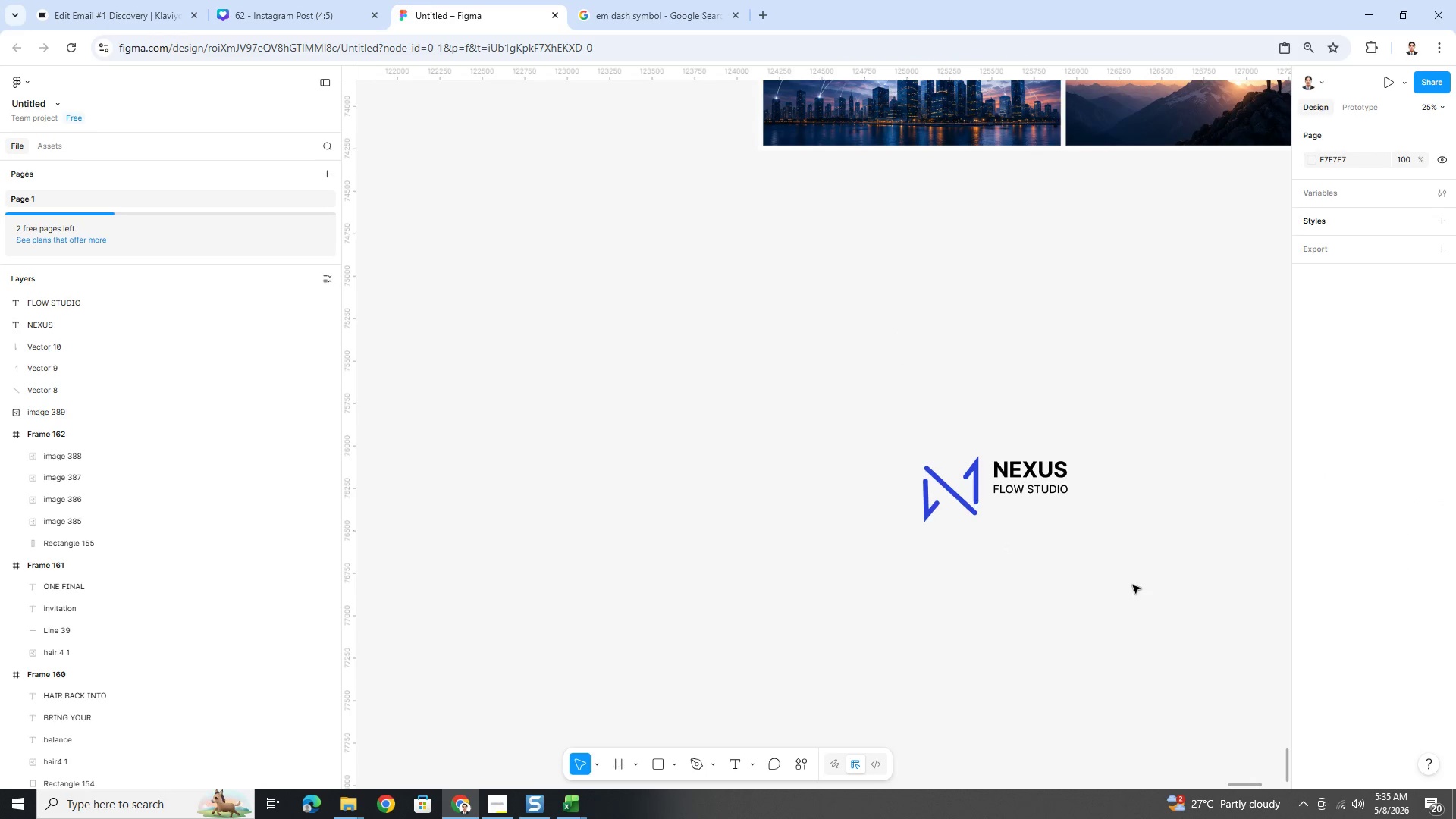 
scroll: coordinate [1140, 579], scroll_direction: up, amount: 1.0
 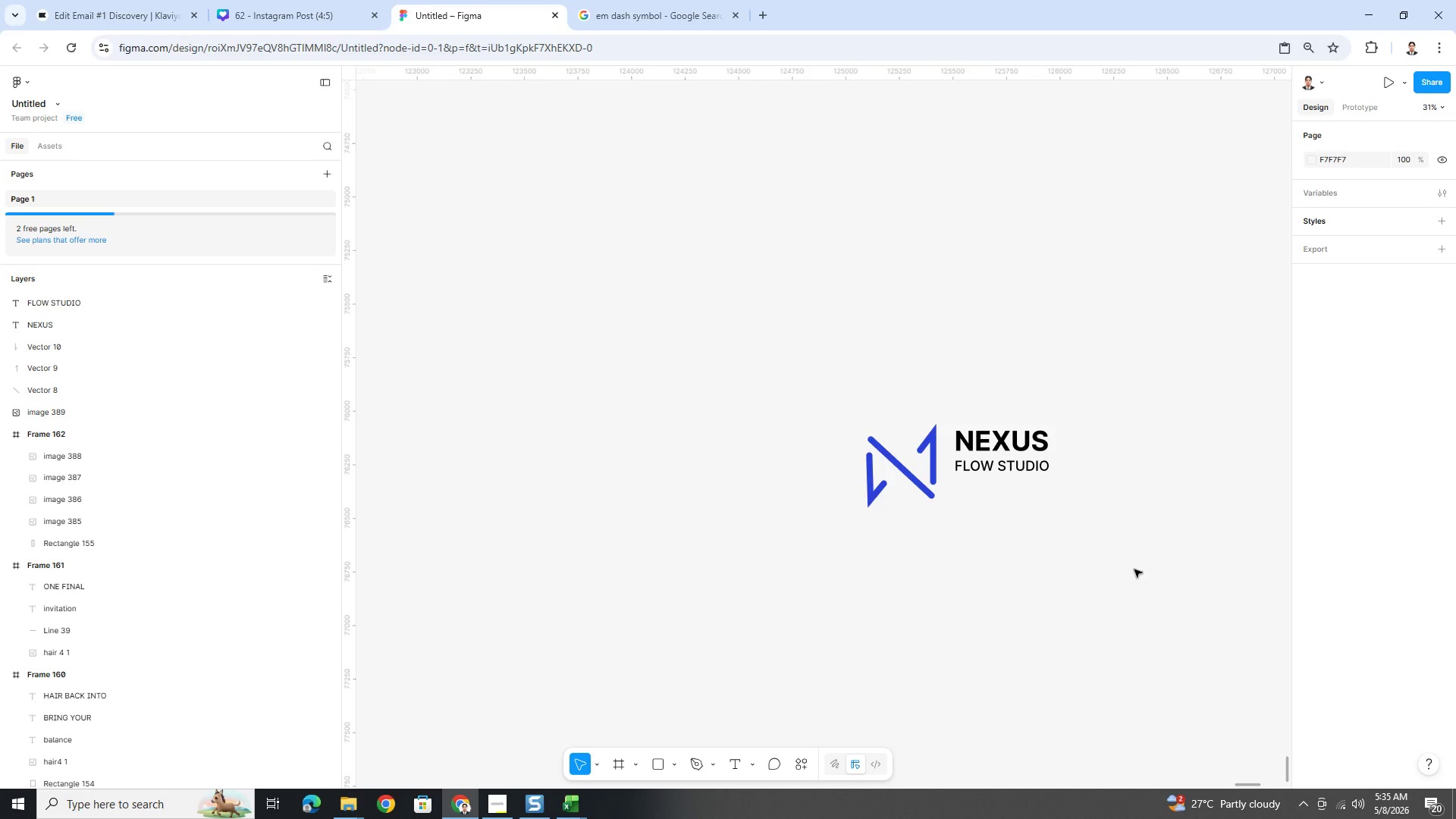 
hold_key(key=ControlLeft, duration=0.8)
scroll: coordinate [1204, 563], scroll_direction: none, amount: 0.0
 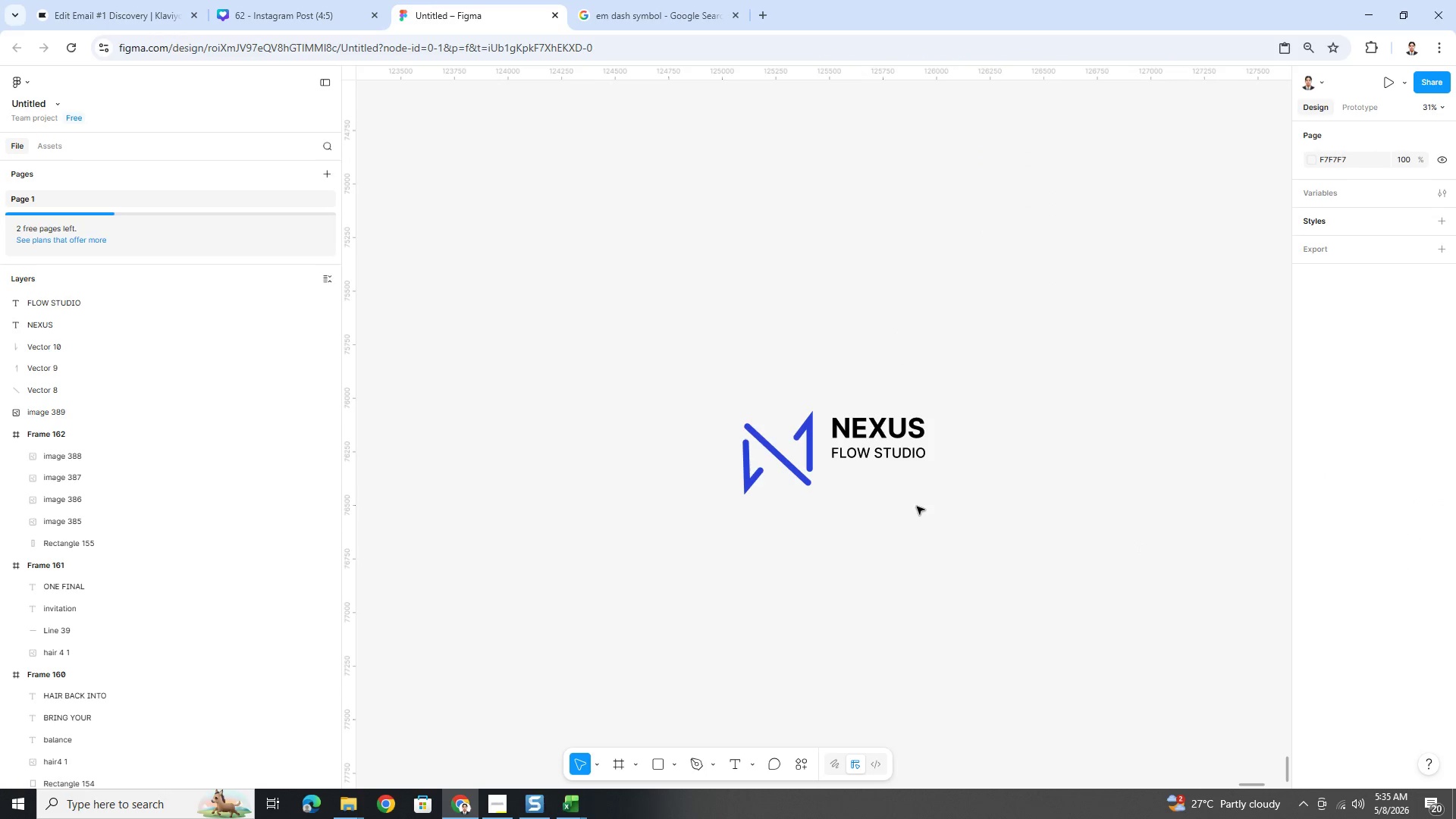 
key(Control+Z)
 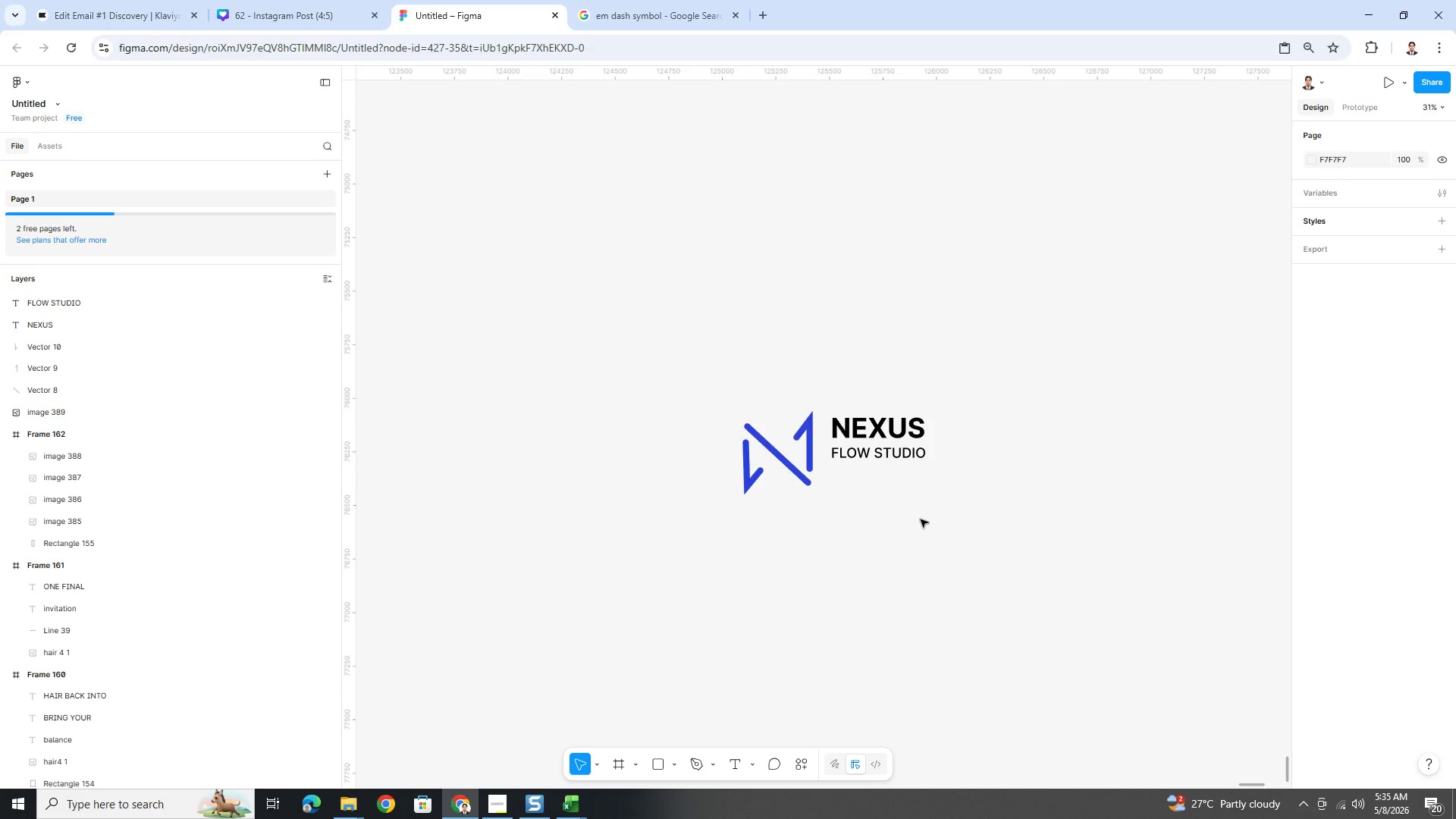 
key(Control+Z)
 